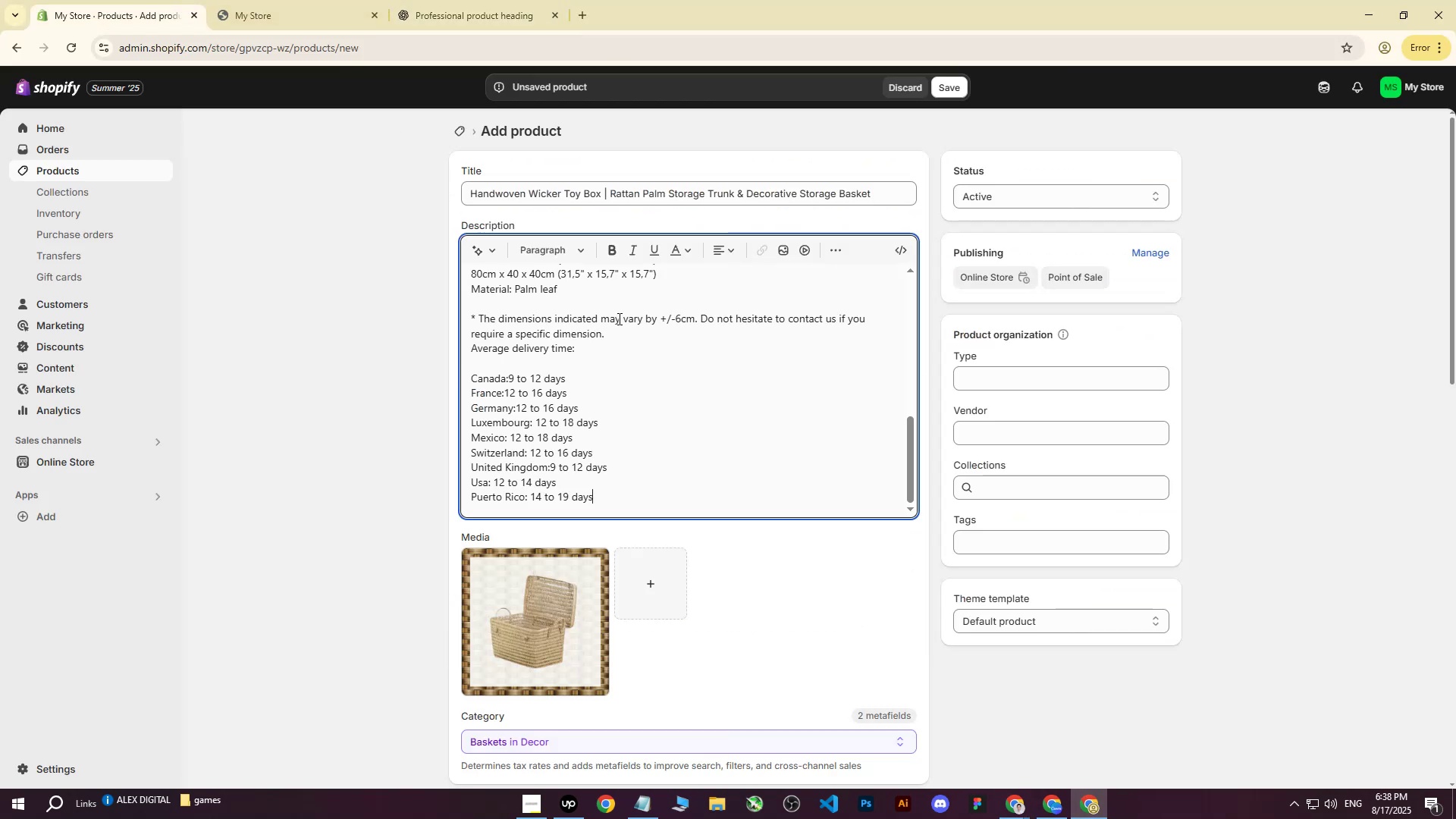 
scroll: coordinate [596, 388], scroll_direction: down, amount: 1.0
 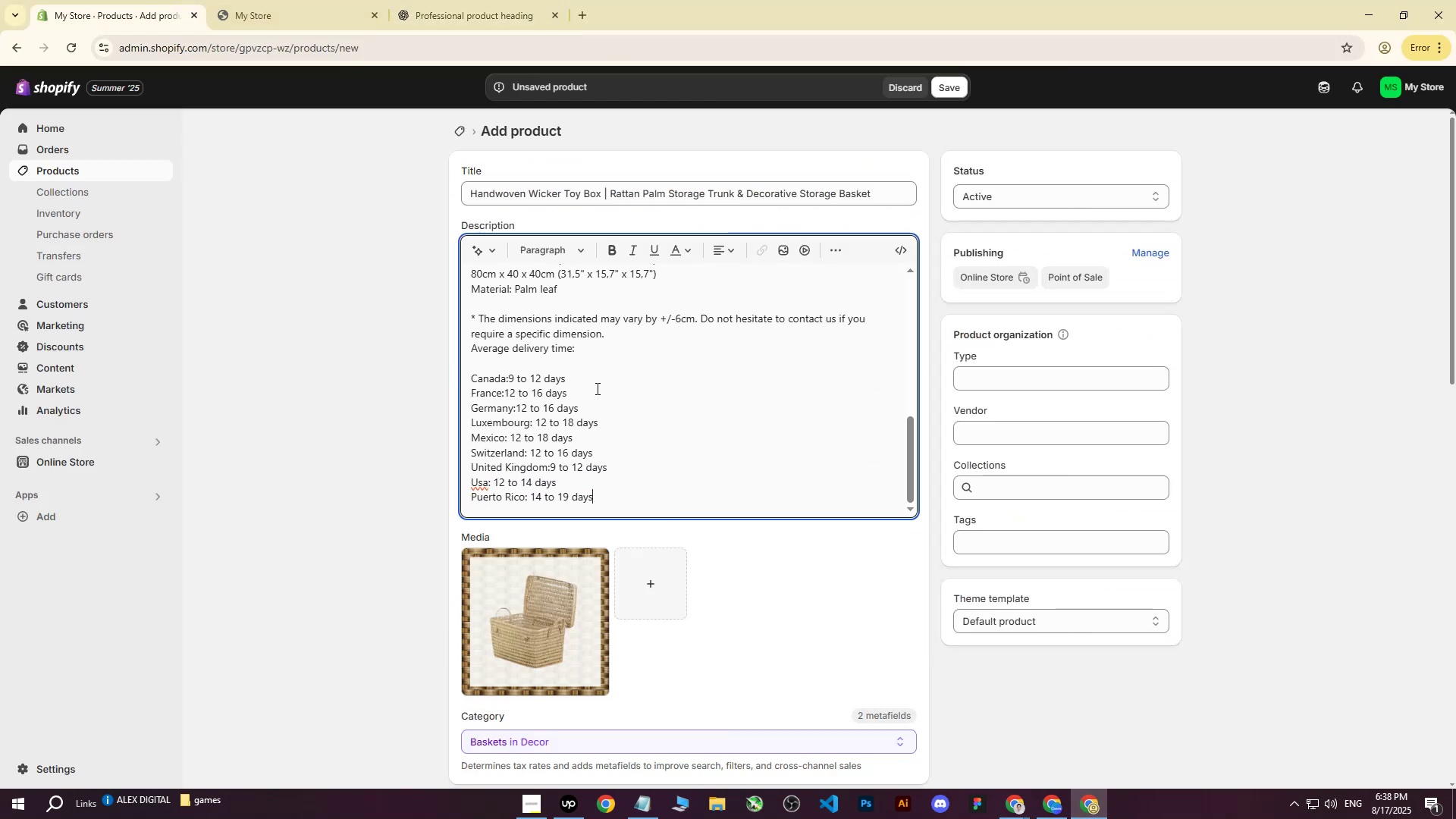 
key(Control+Z)
 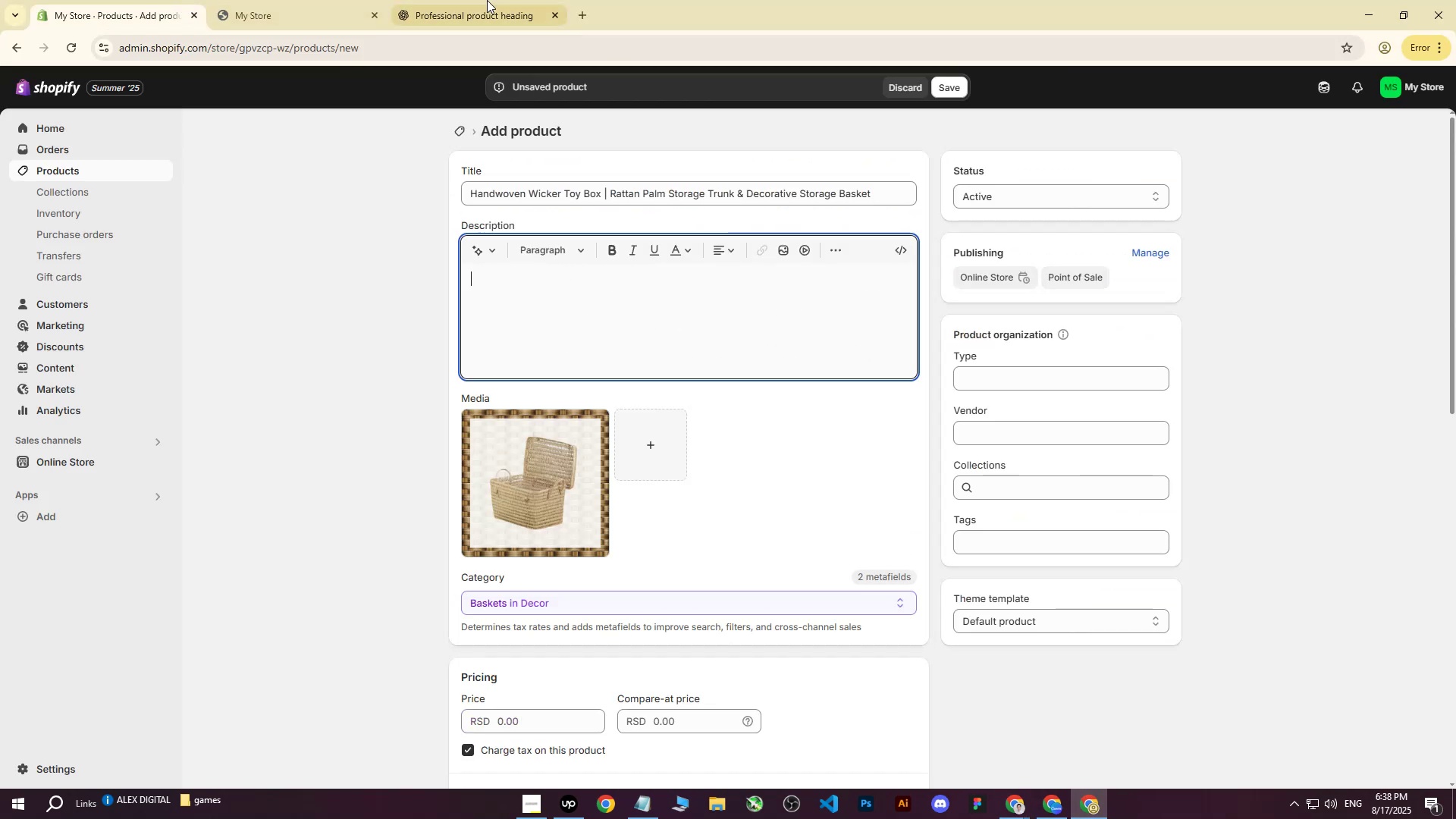 
left_click([488, 0])
 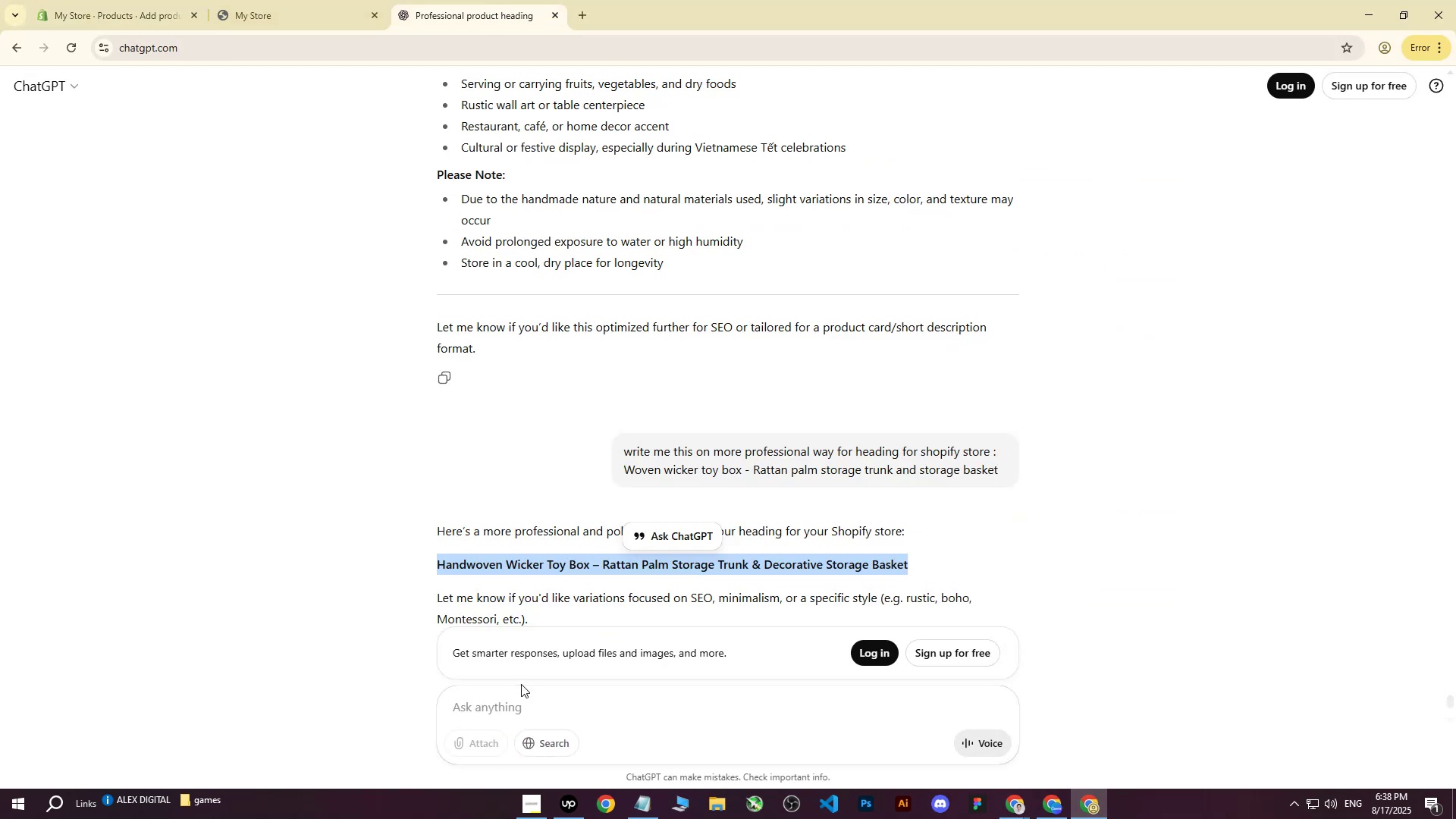 
left_click([516, 699])
 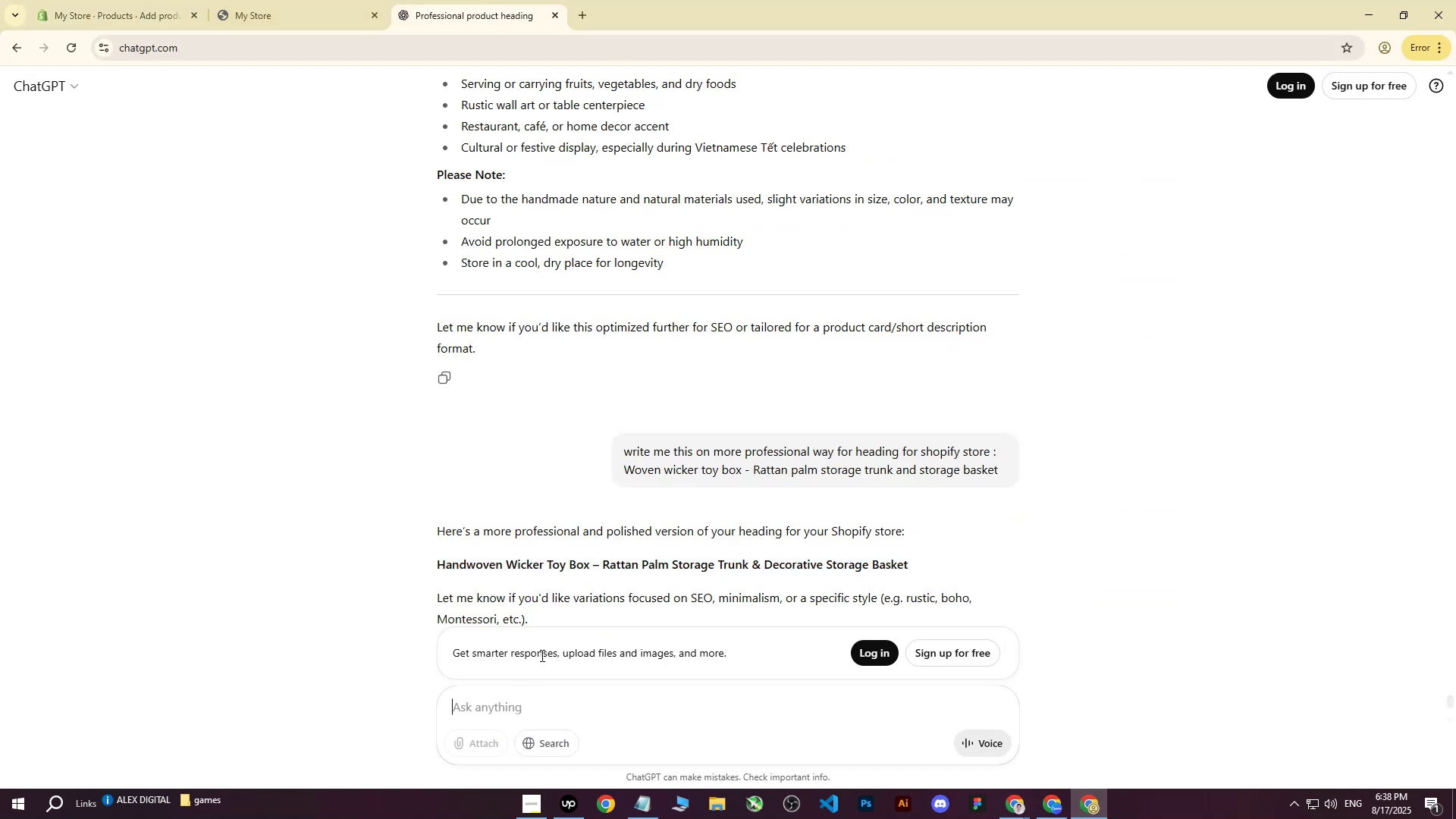 
scroll: coordinate [757, 422], scroll_direction: down, amount: 15.0
 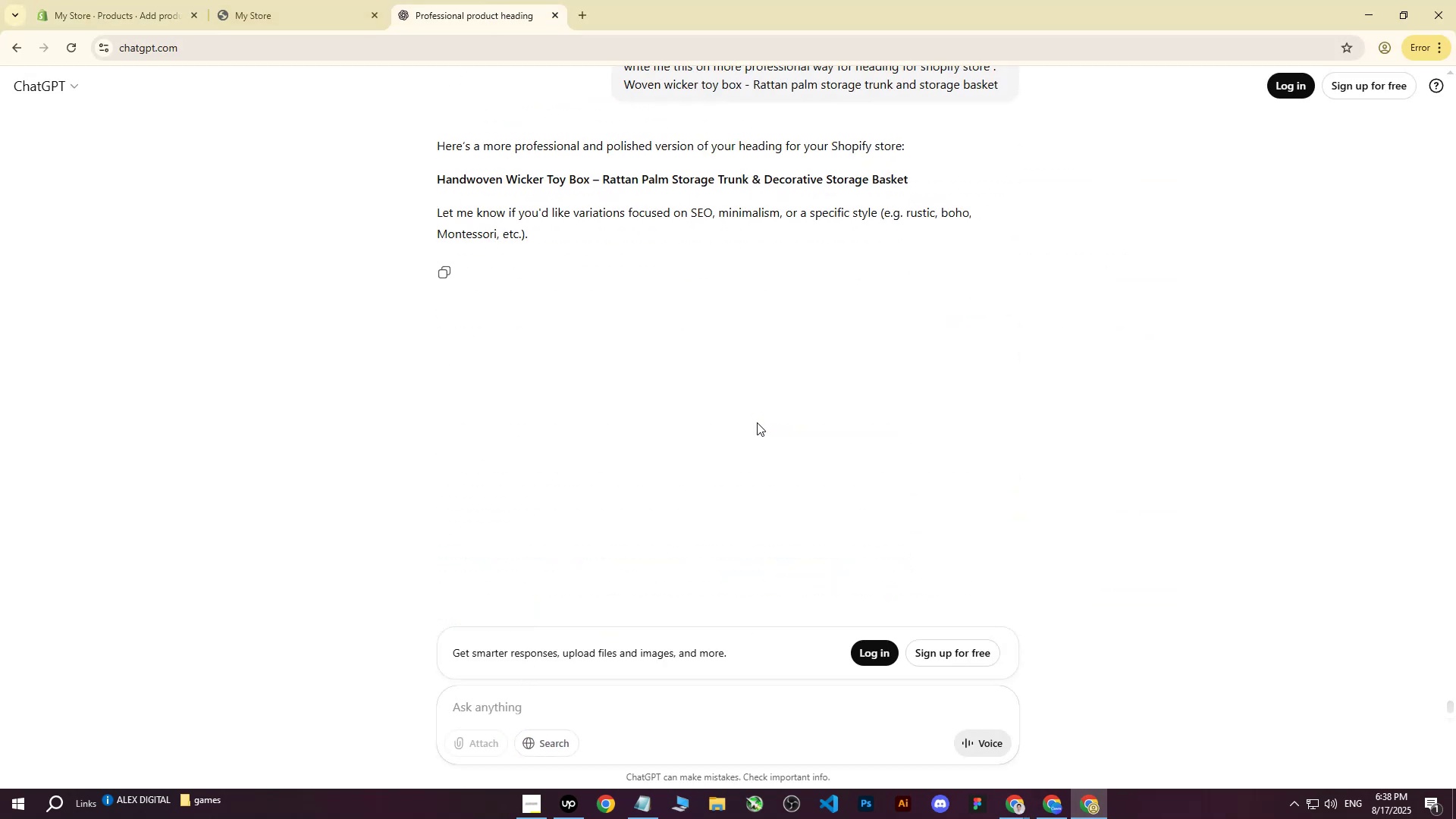 
type(write me this on more prt)
key(Backspace)
type(ofessional way : )
 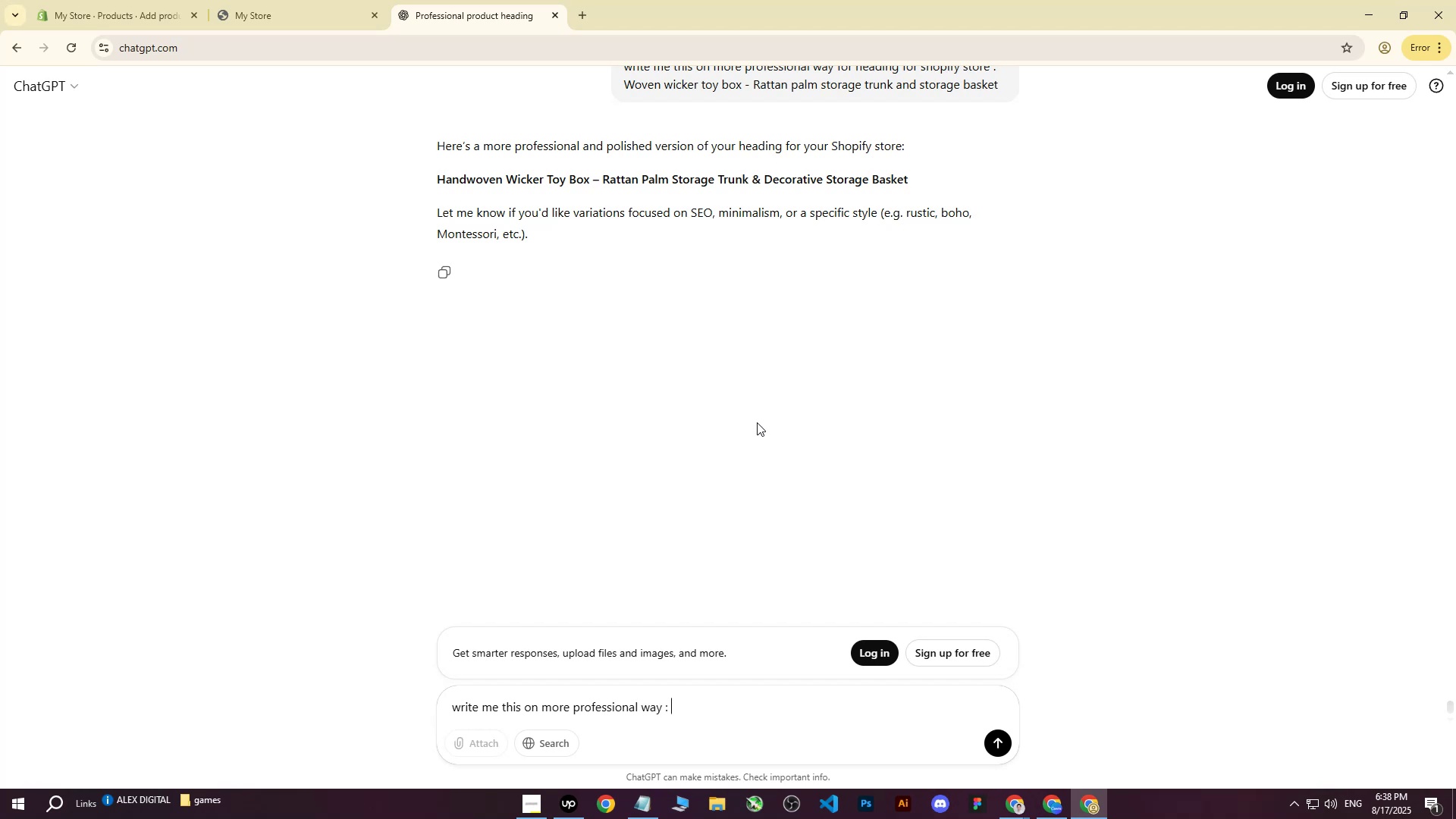 
key(Control+V)
 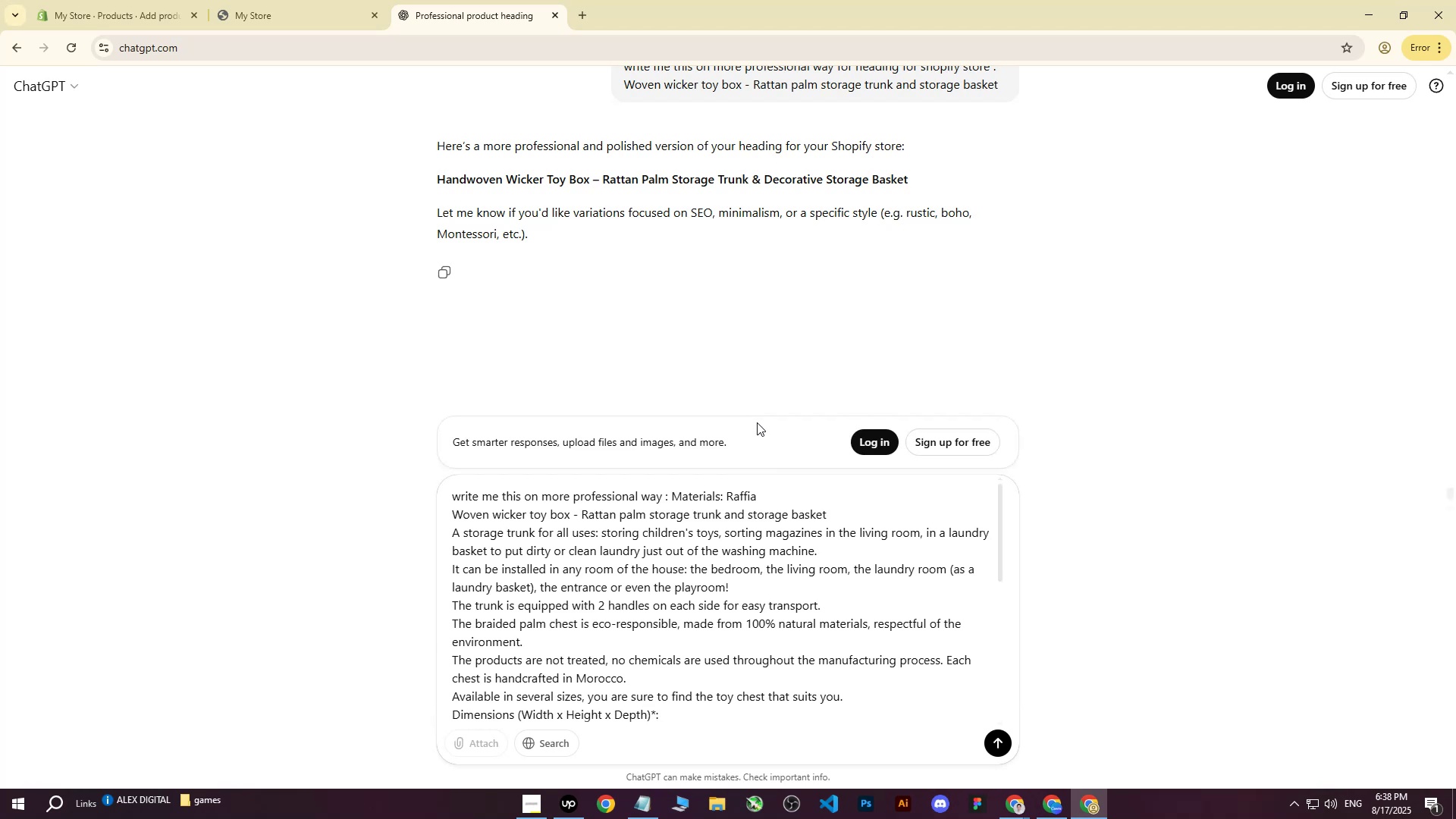 
key(Enter)
 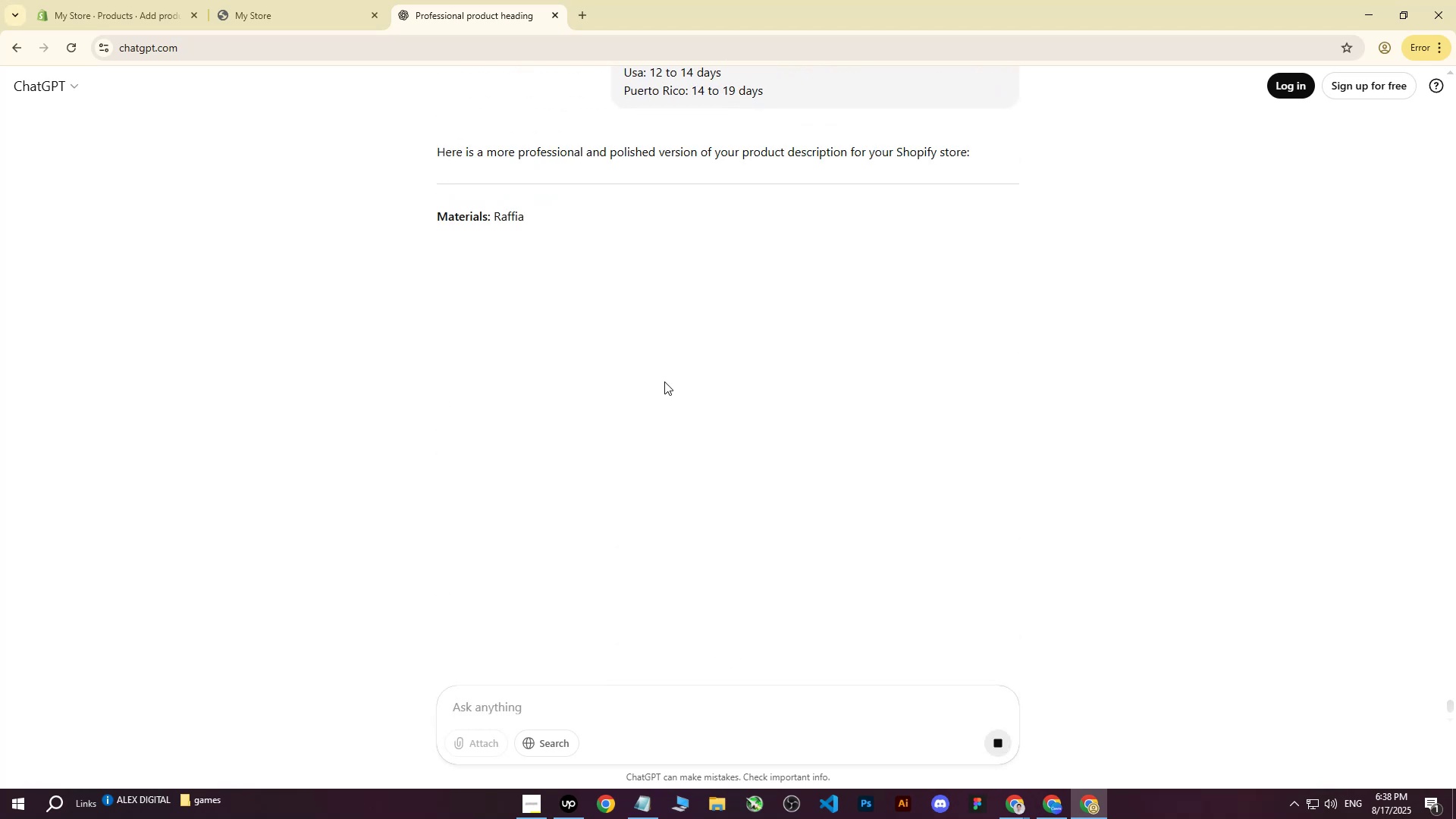 
scroll: coordinate [609, 379], scroll_direction: up, amount: 5.0
 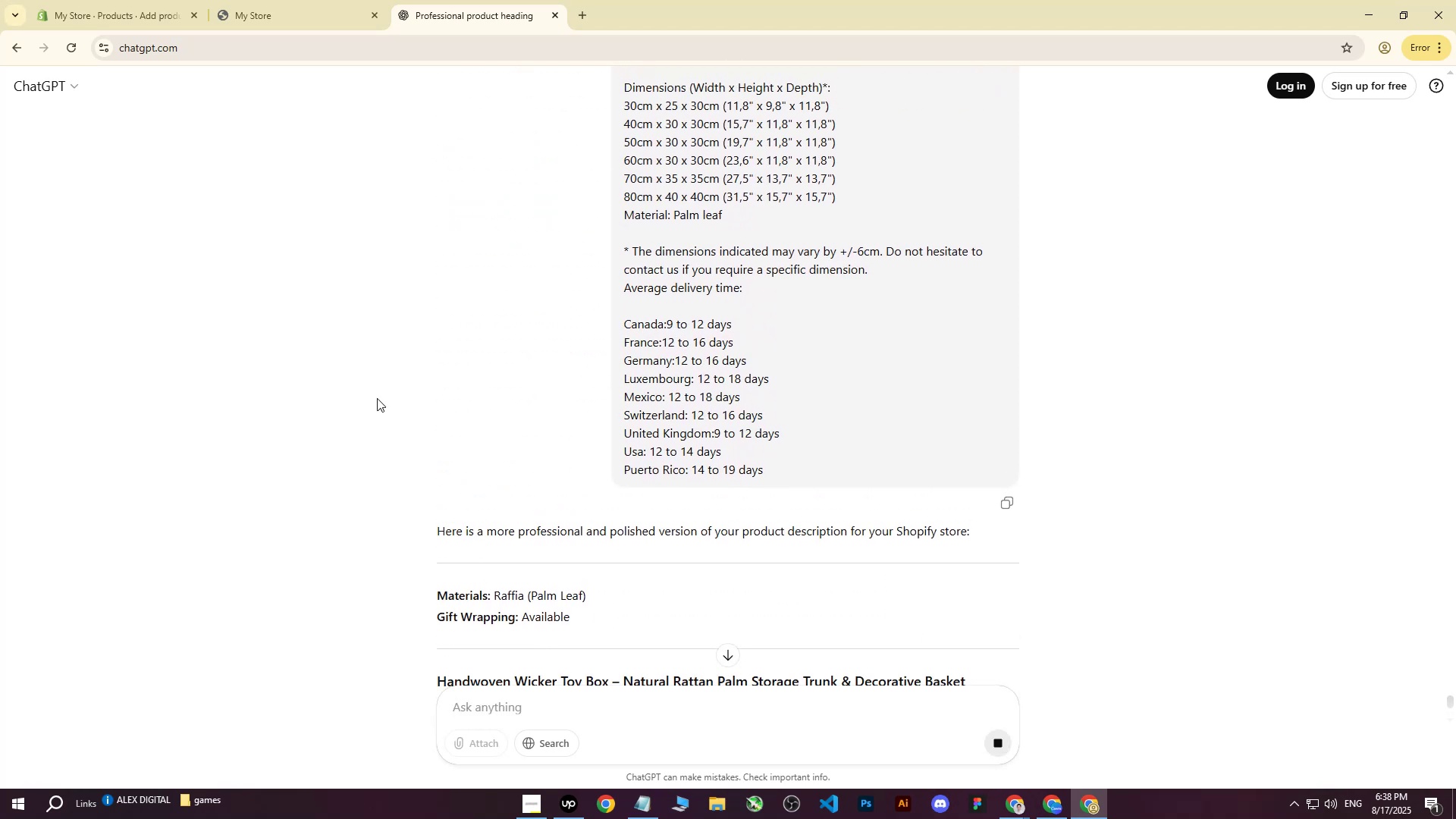 
left_click([372, 397])
 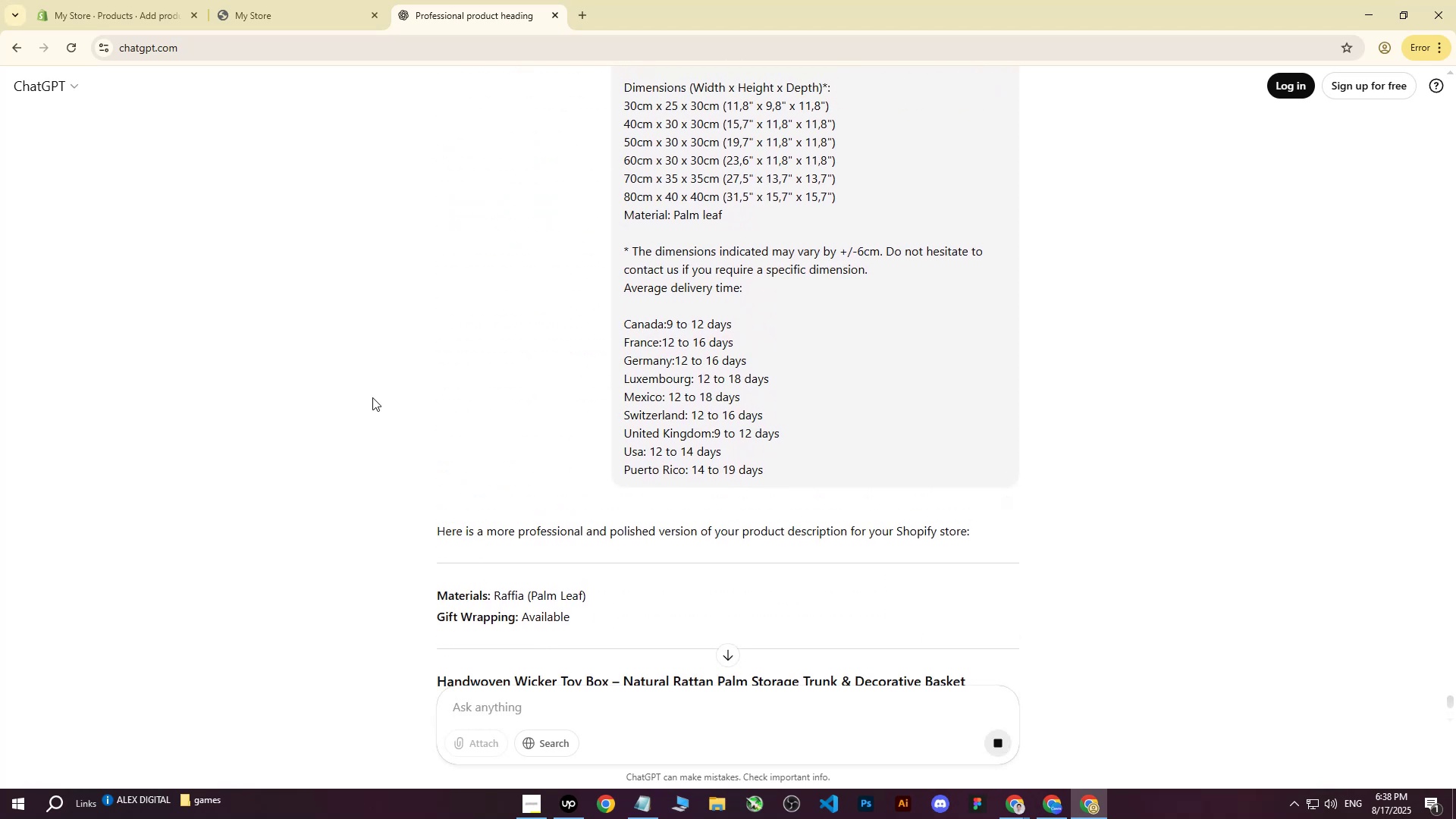 
scroll: coordinate [372, 397], scroll_direction: down, amount: 1.0
 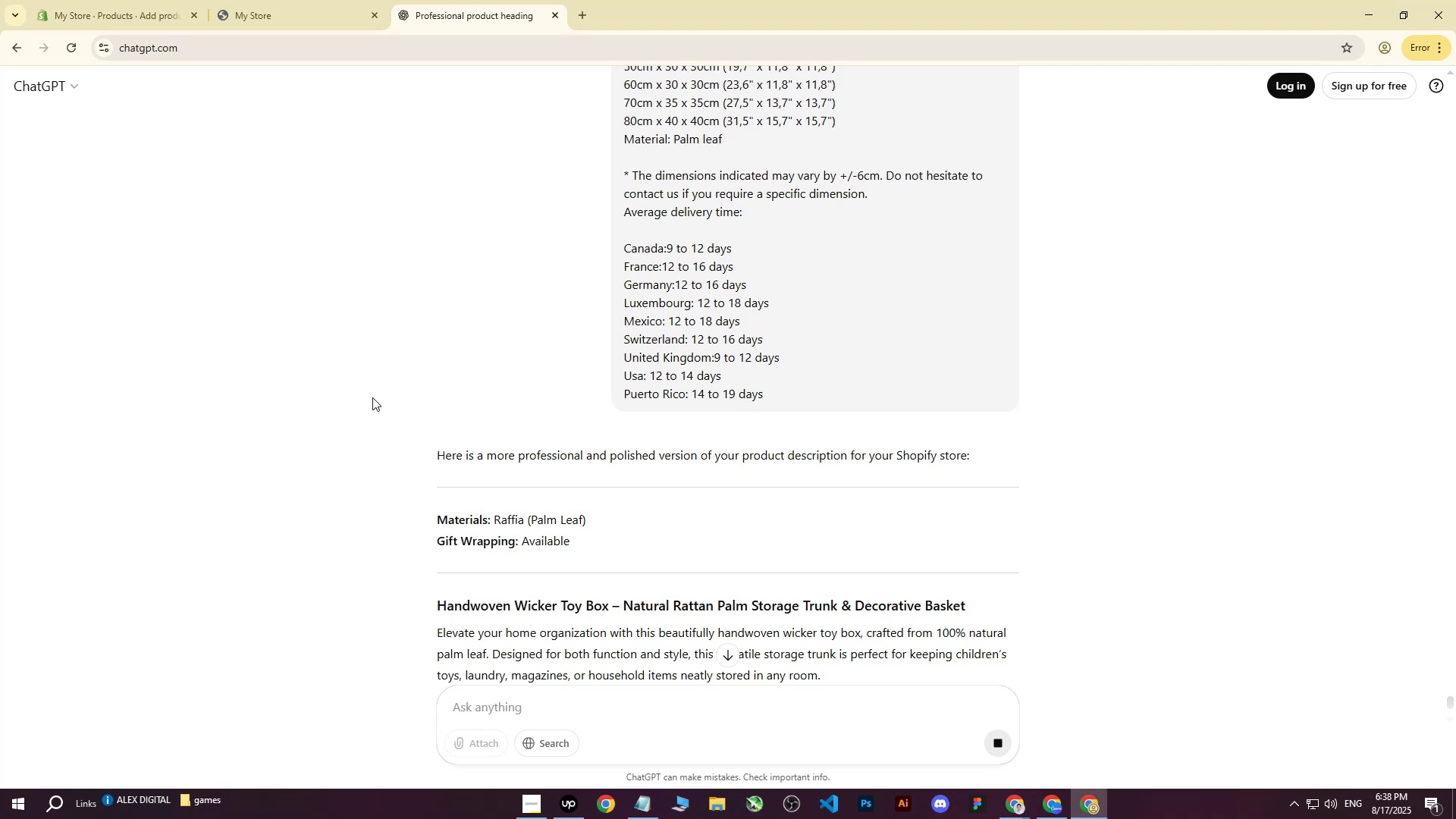 
wait(7.86)
 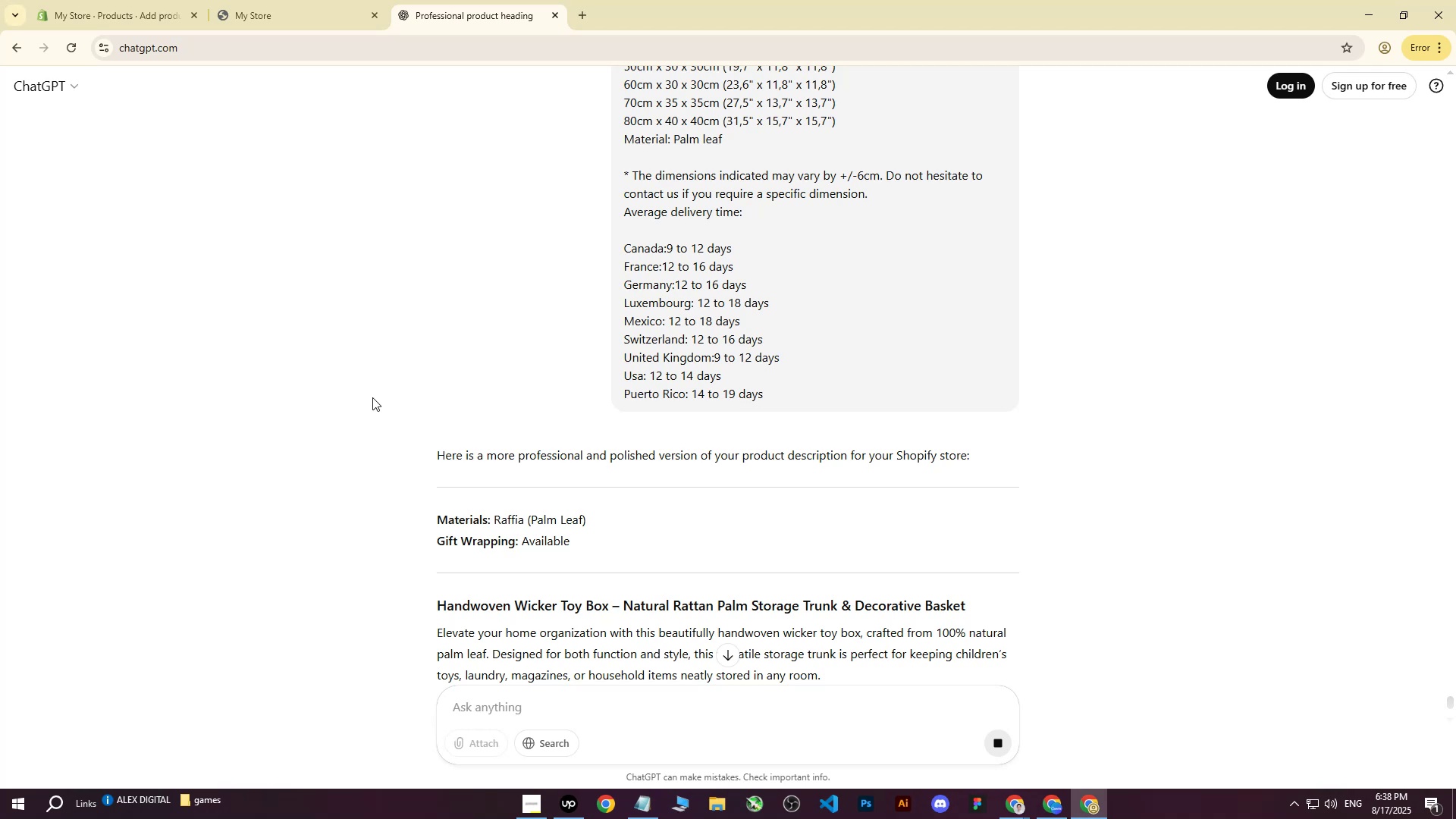 
scroll: coordinate [470, 448], scroll_direction: down, amount: 2.0
 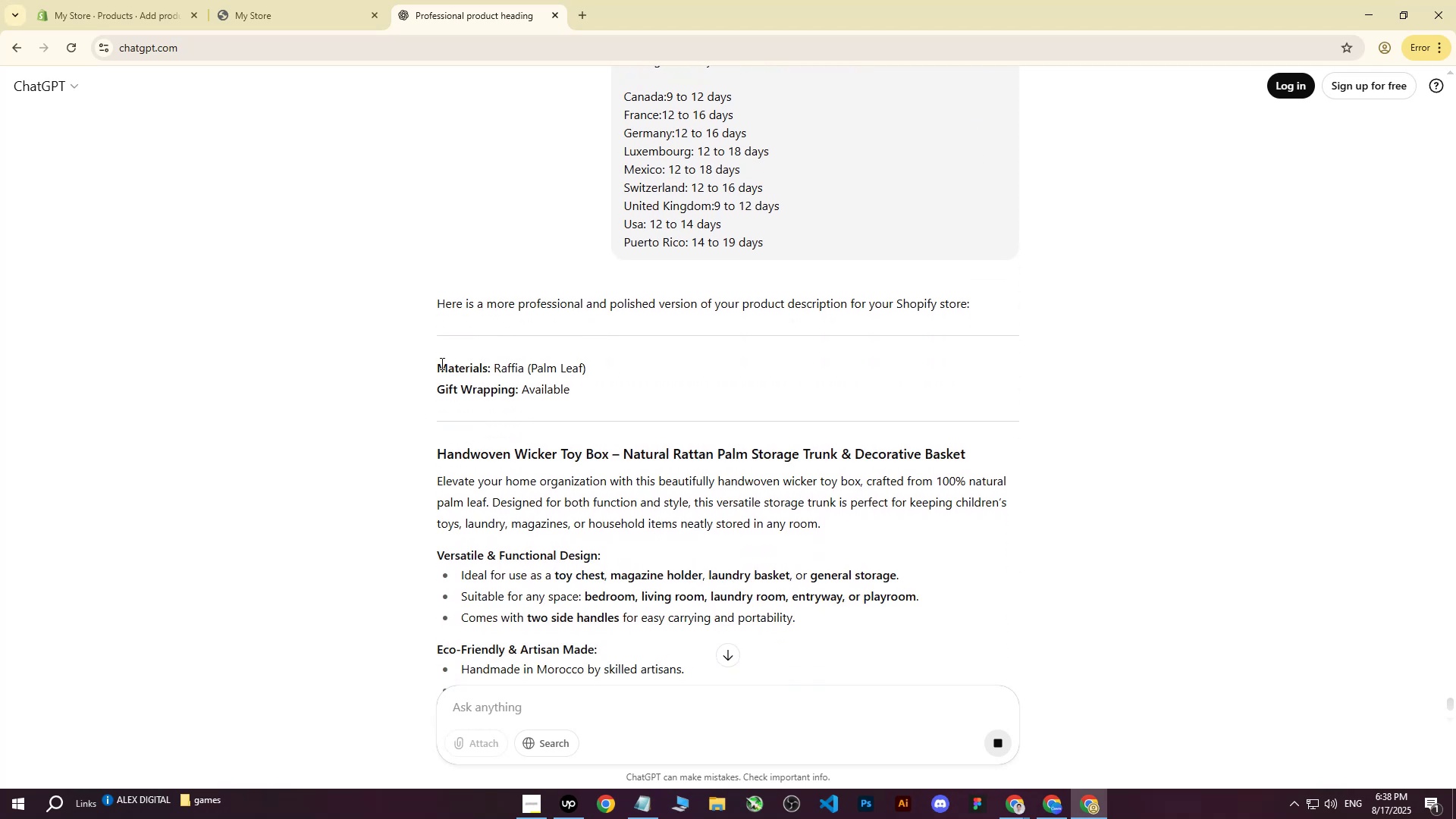 
left_click_drag(start_coordinate=[441, 362], to_coordinate=[654, 454])
 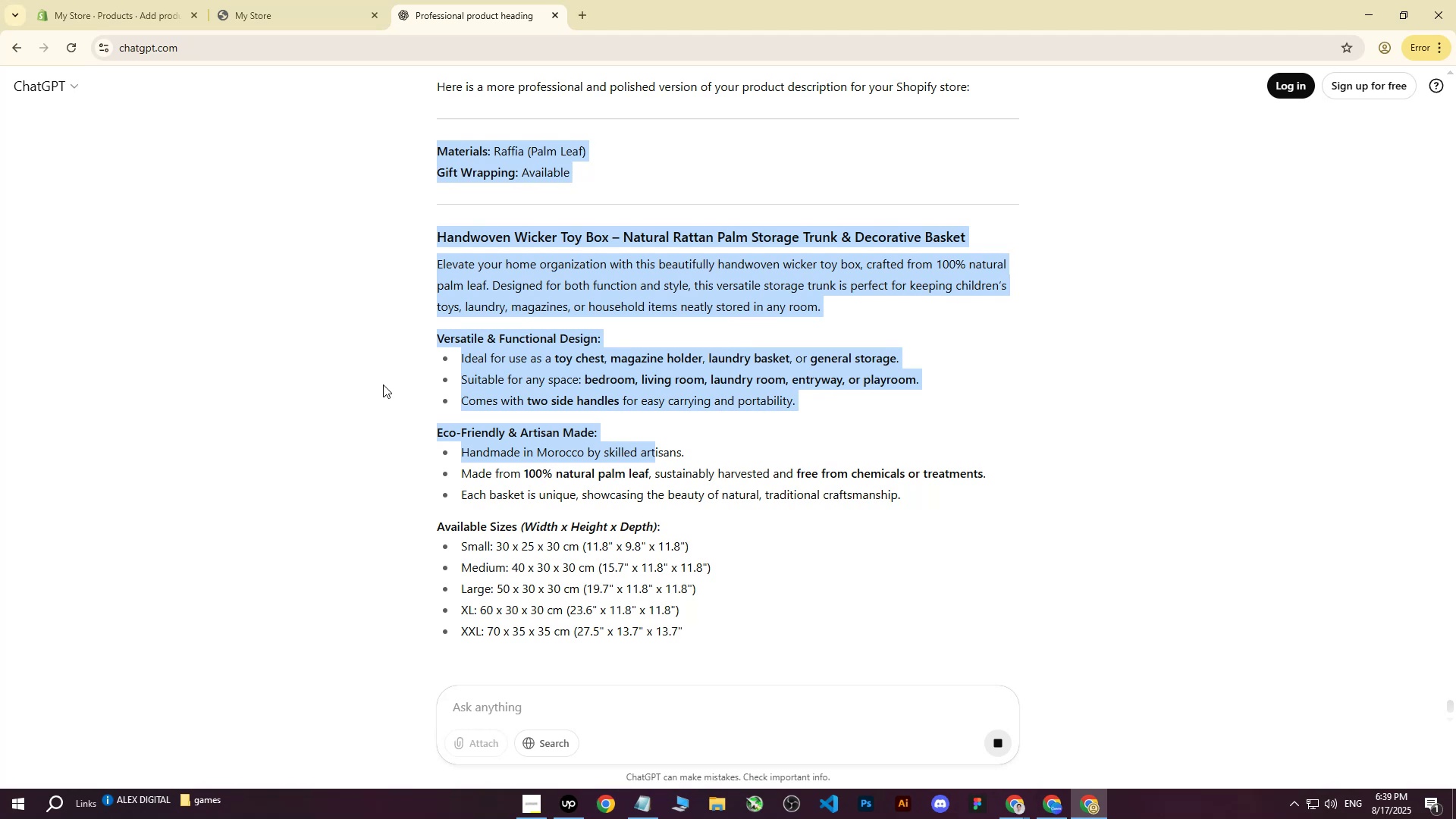 
scroll: coordinate [597, 412], scroll_direction: down, amount: 8.0
 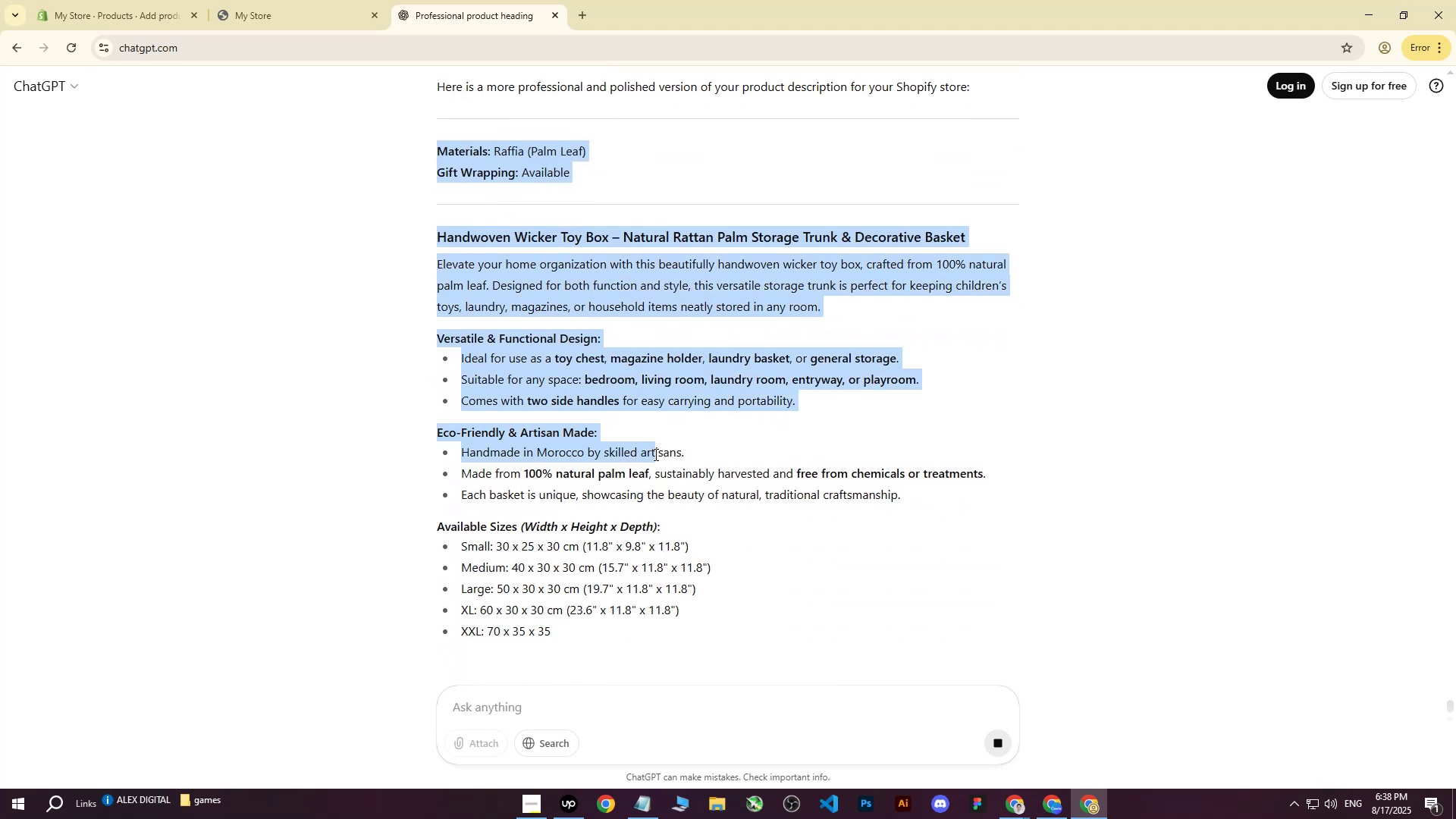 
left_click_drag(start_coordinate=[391, 384], to_coordinate=[383, 384])
 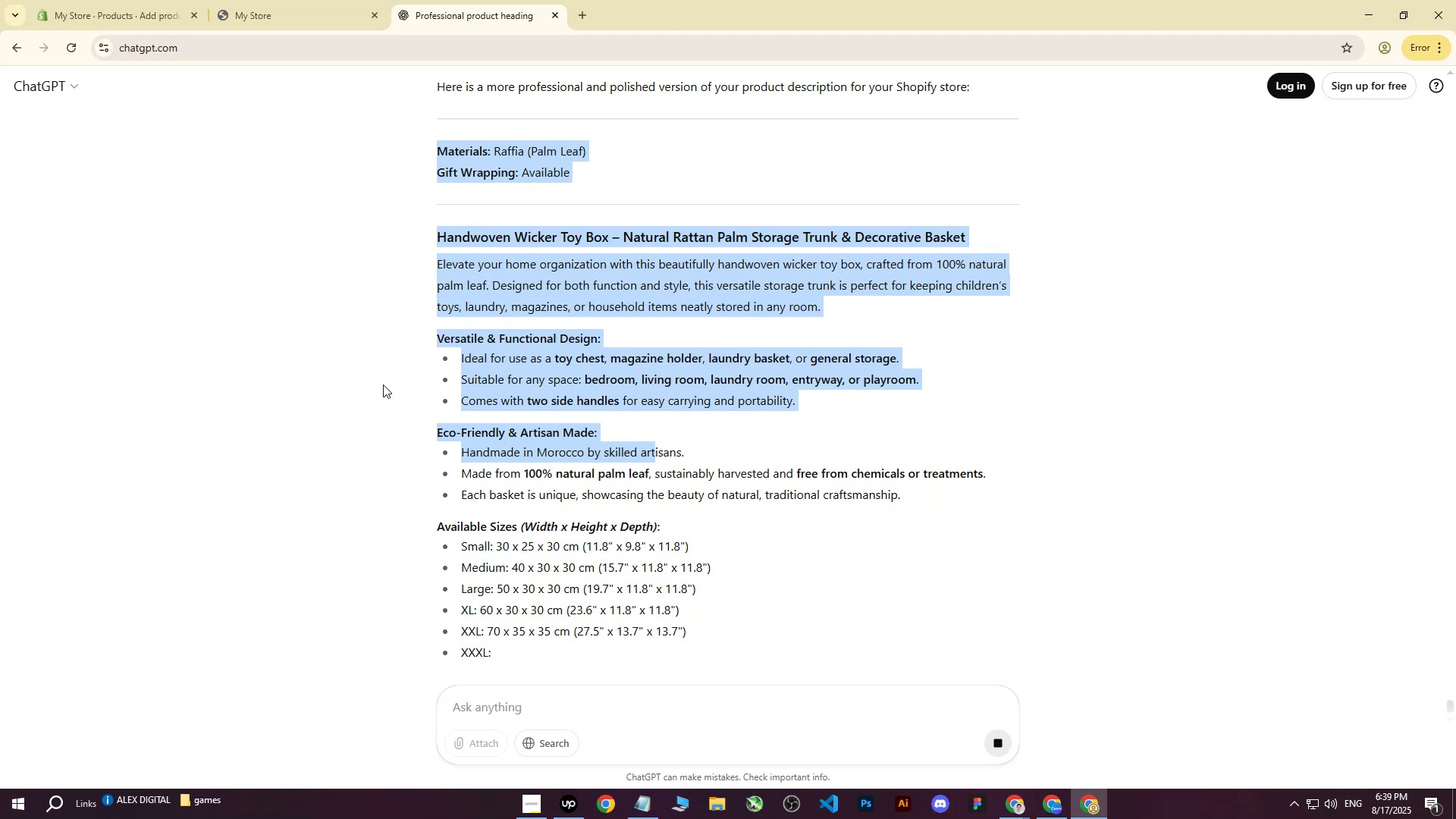 
left_click([383, 384])
 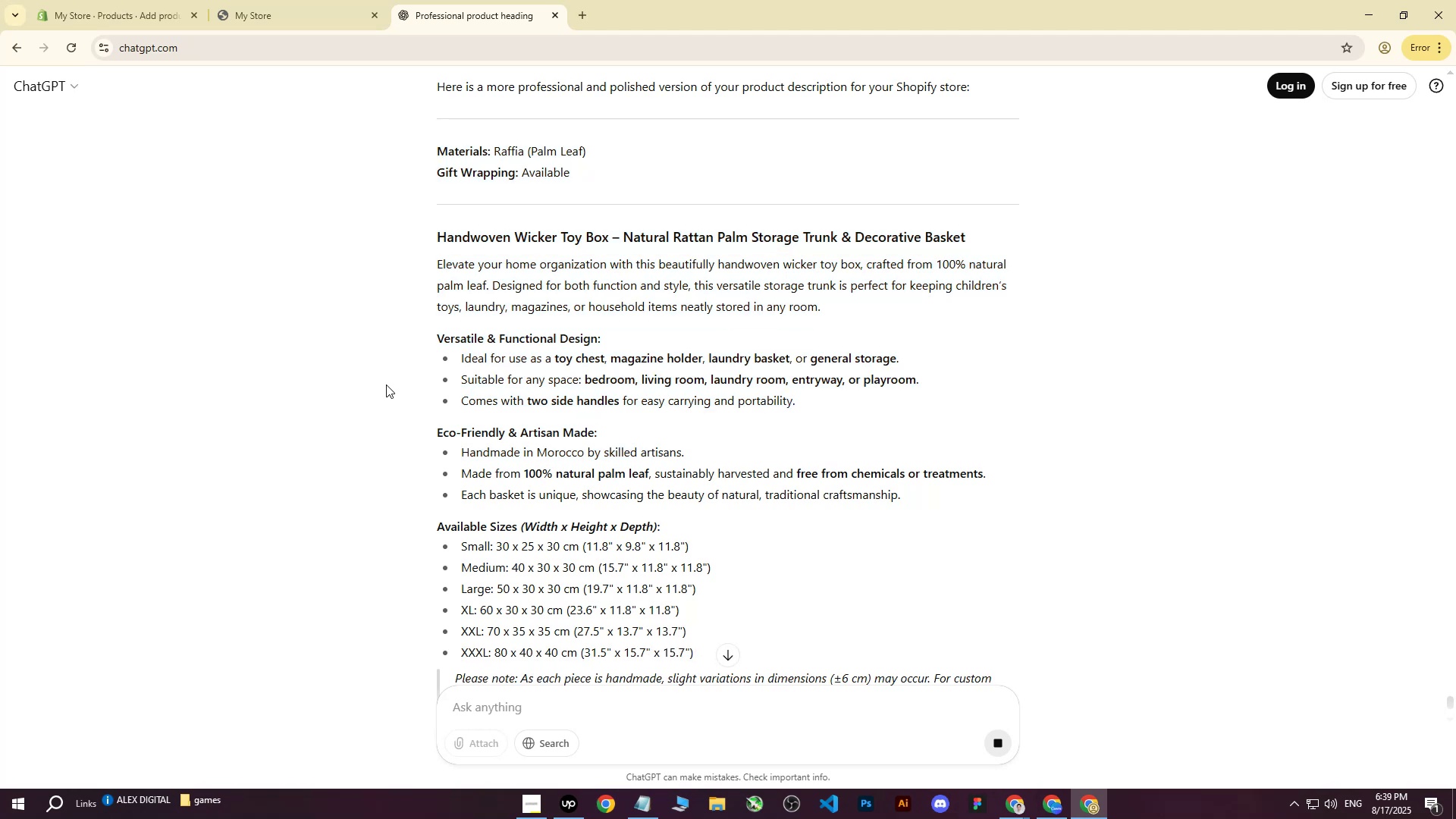 
wait(6.25)
 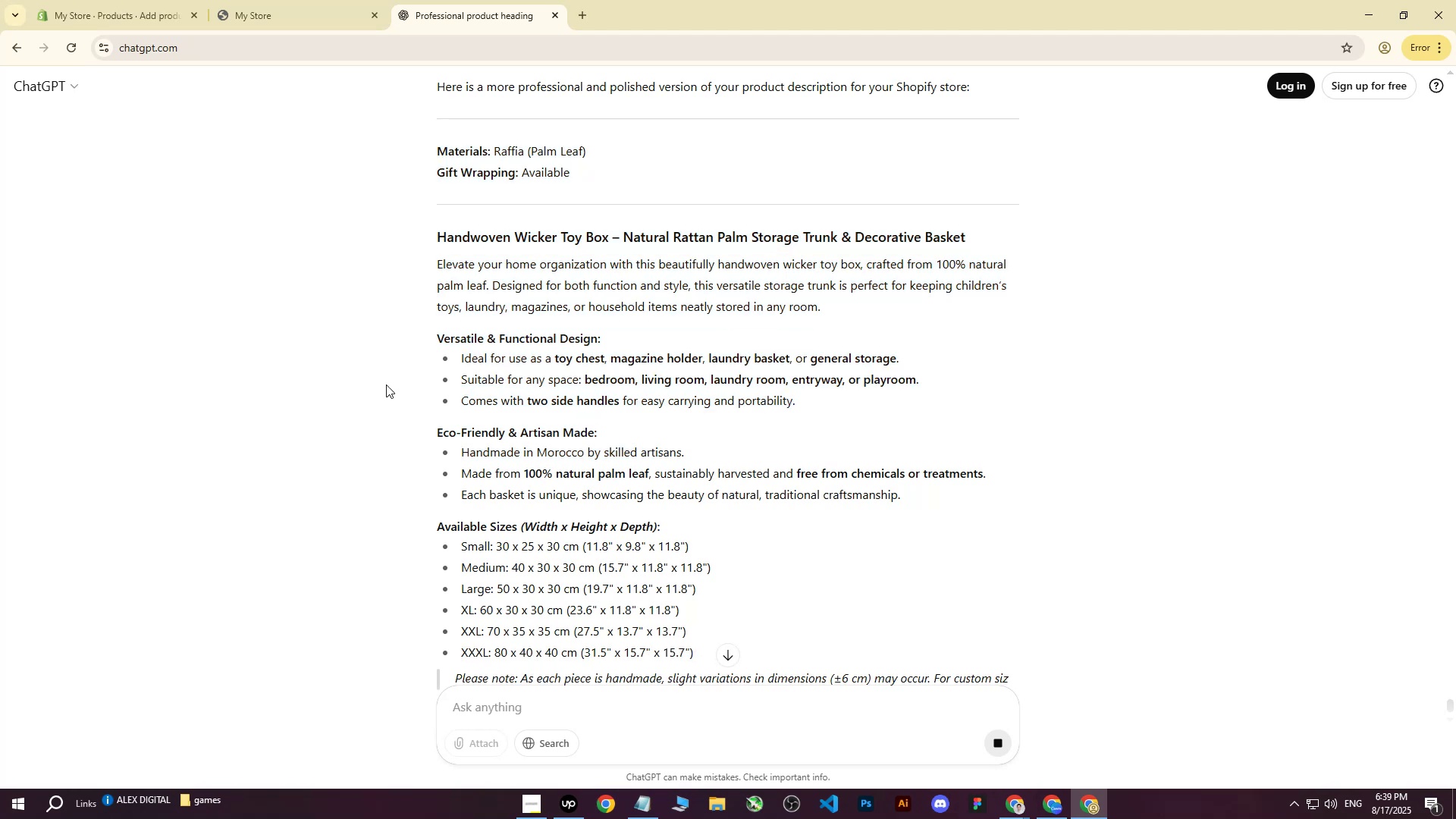 
left_click_drag(start_coordinate=[439, 152], to_coordinate=[648, 504])
 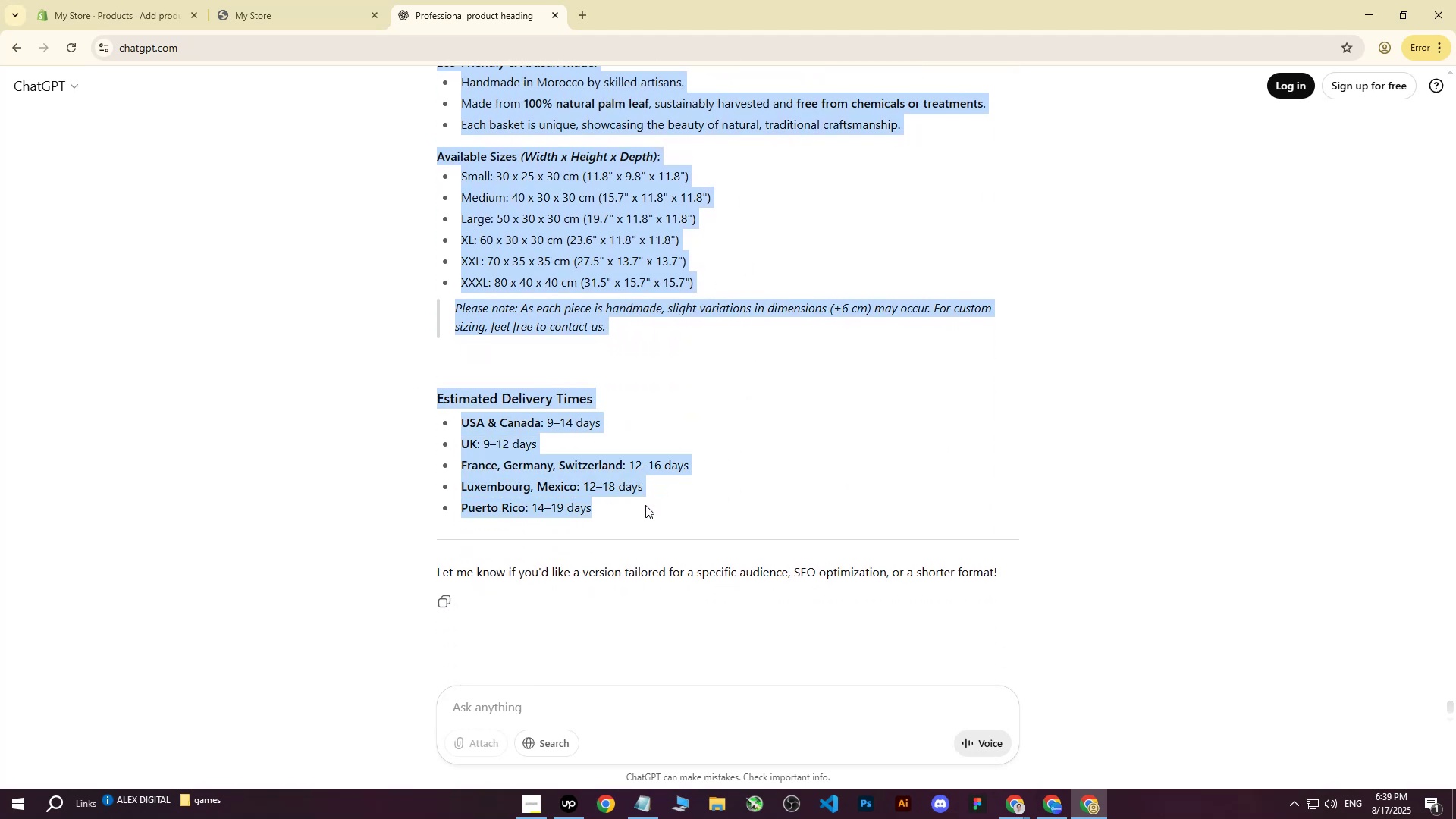 
scroll: coordinate [745, 413], scroll_direction: down, amount: 5.0
 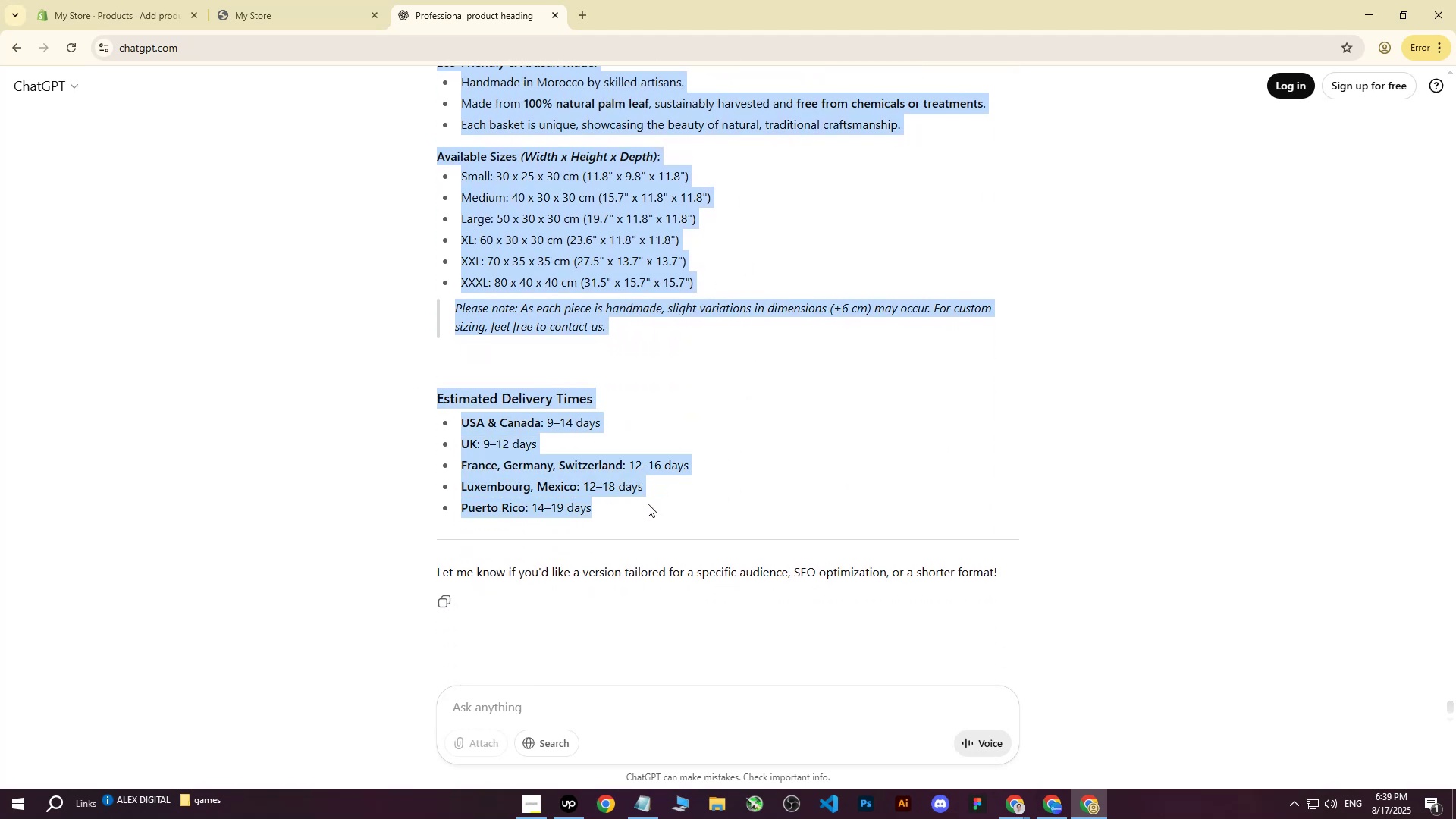 
key(Control+C)
 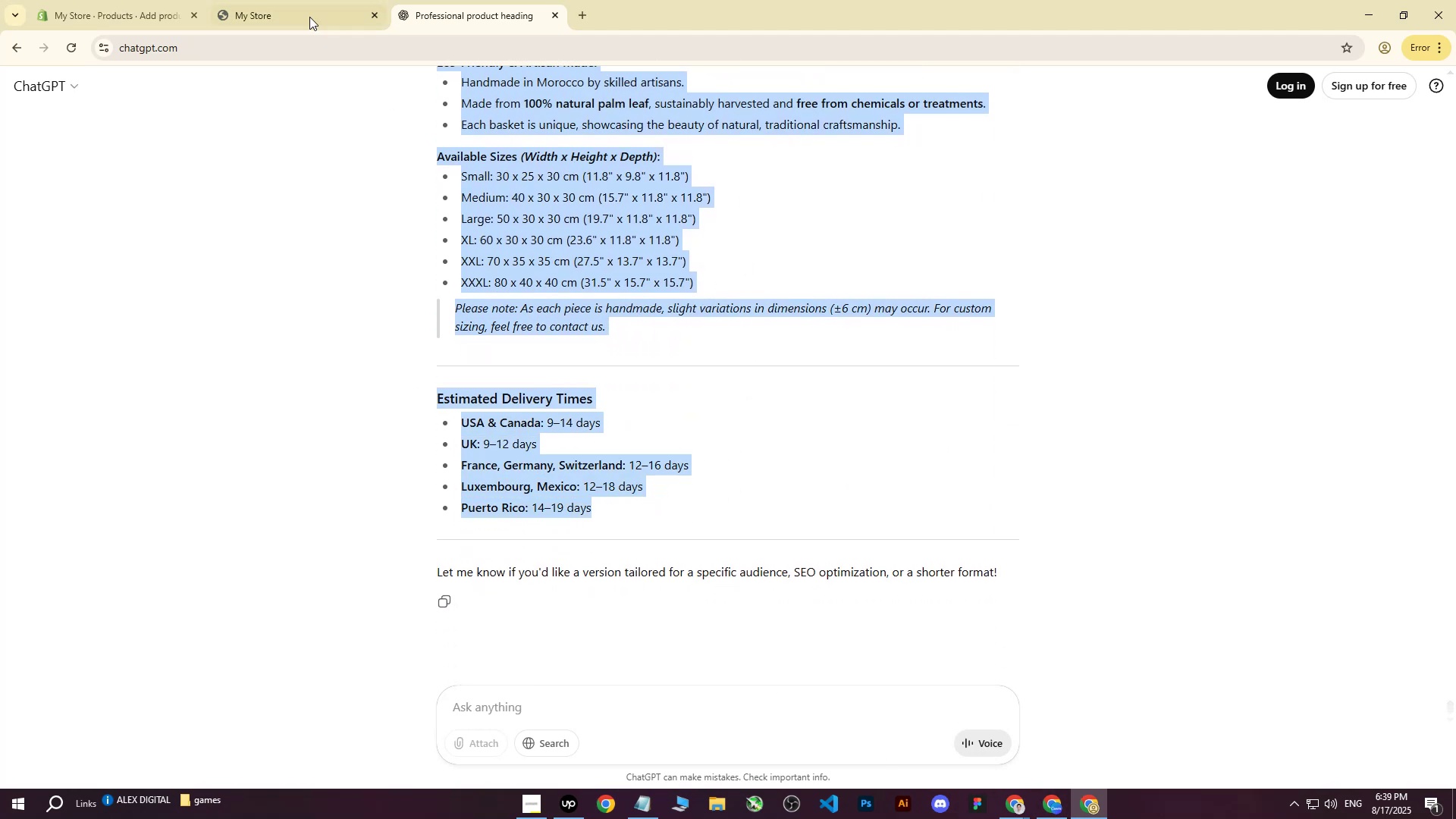 
left_click([184, 0])
 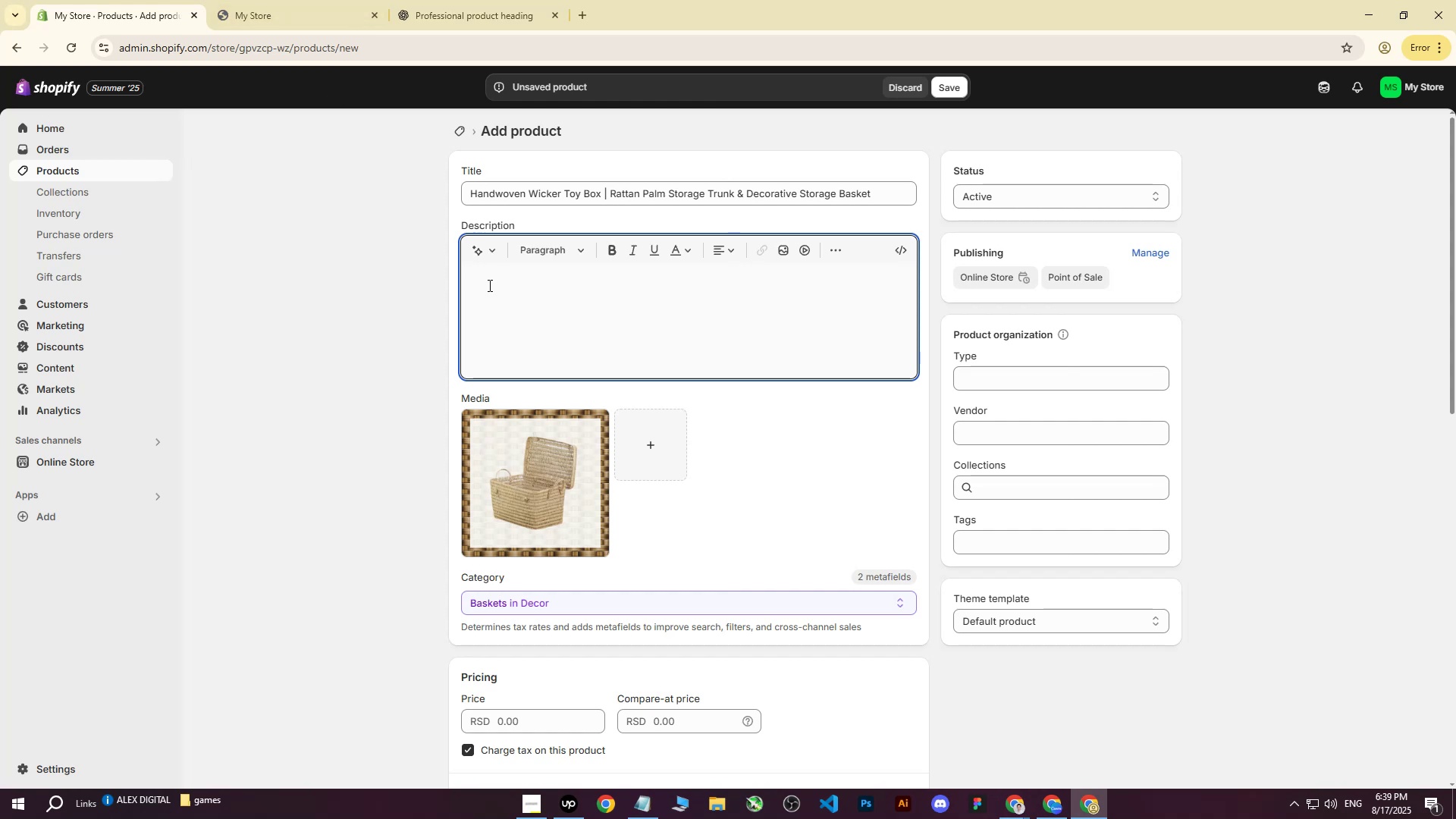 
left_click([493, 303])
 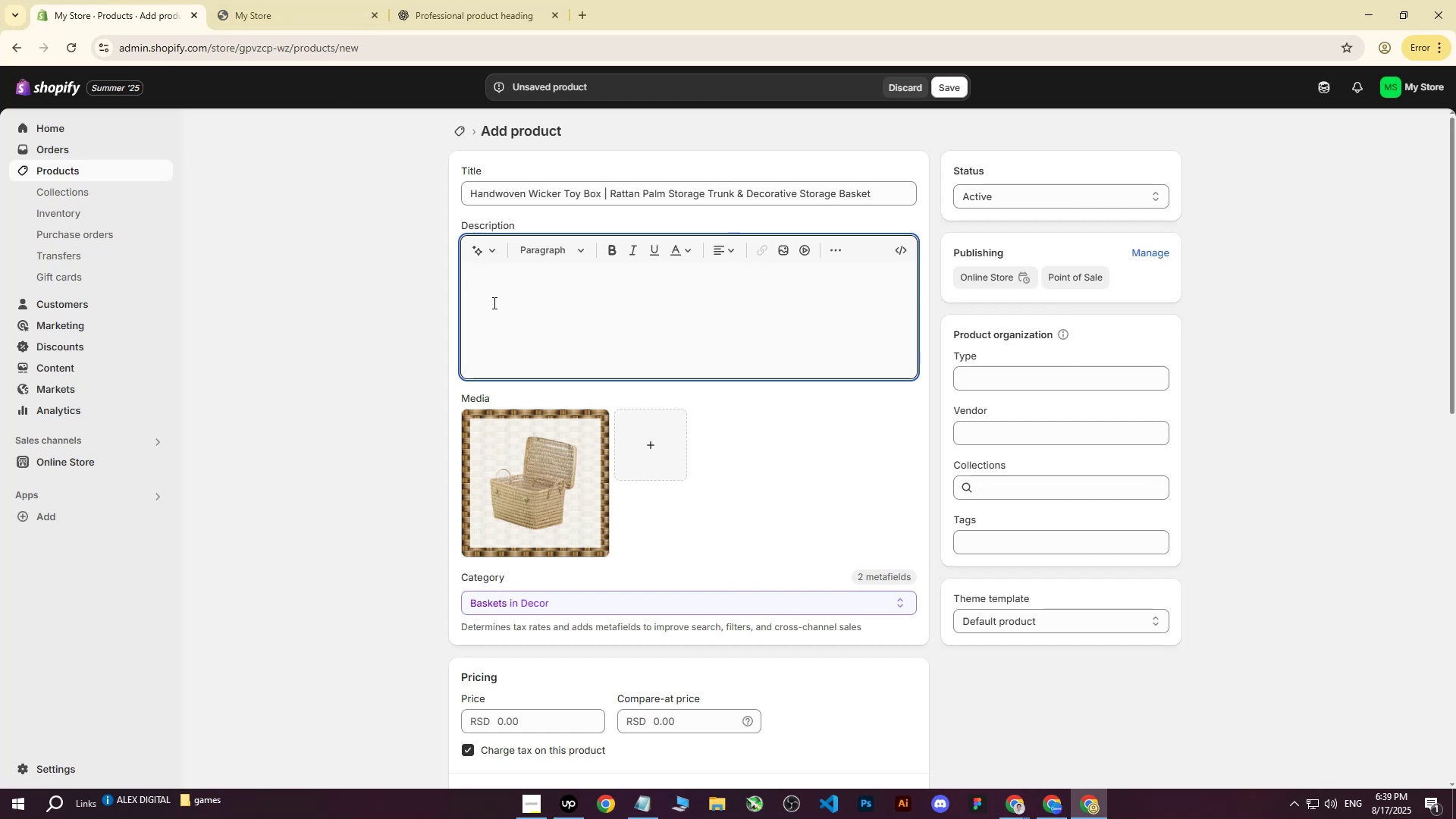 
key(Control+ControlLeft)
 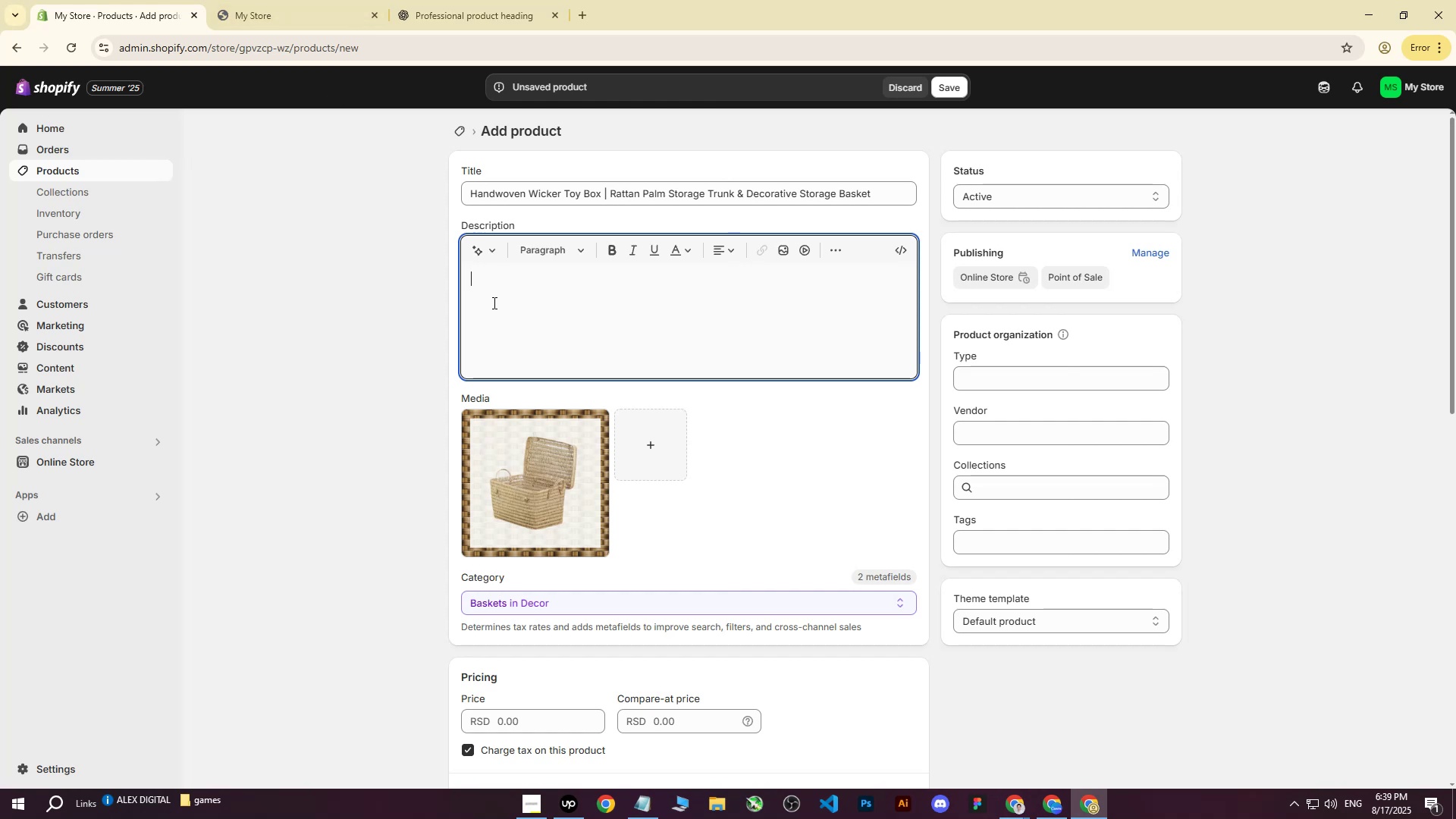 
key(Control+V)
 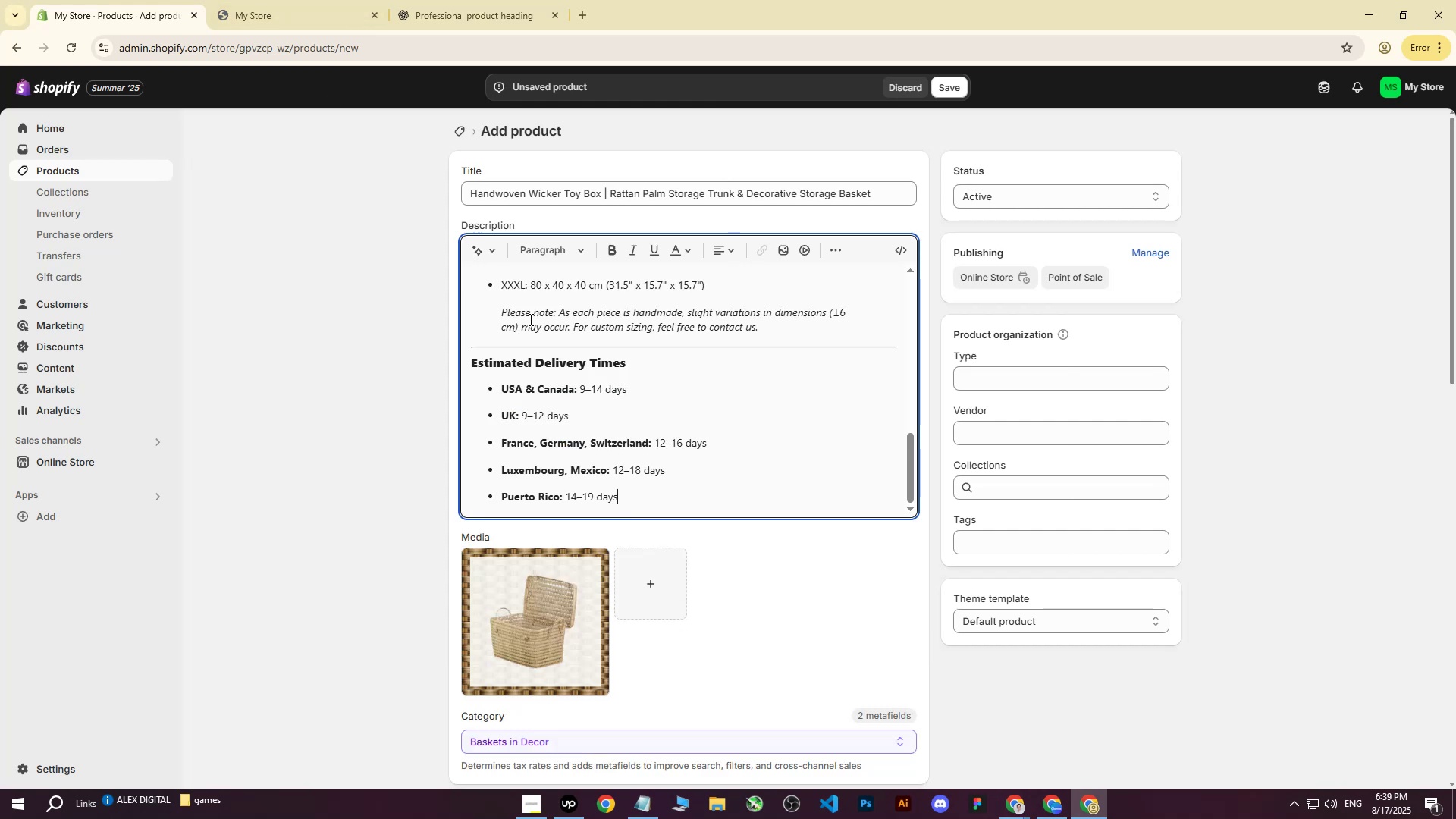 
scroll: coordinate [544, 328], scroll_direction: up, amount: 12.0
 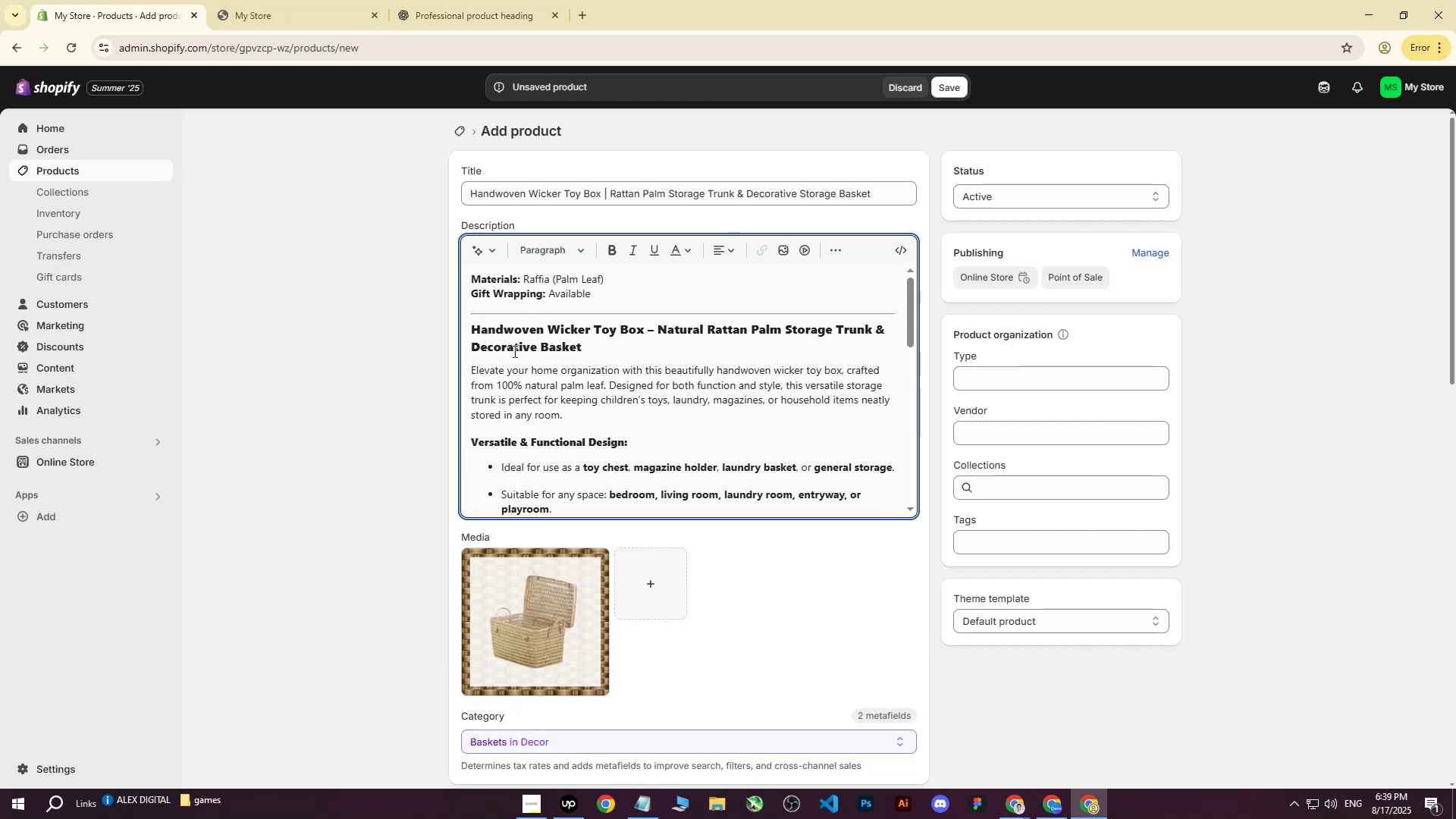 
wait(8.51)
 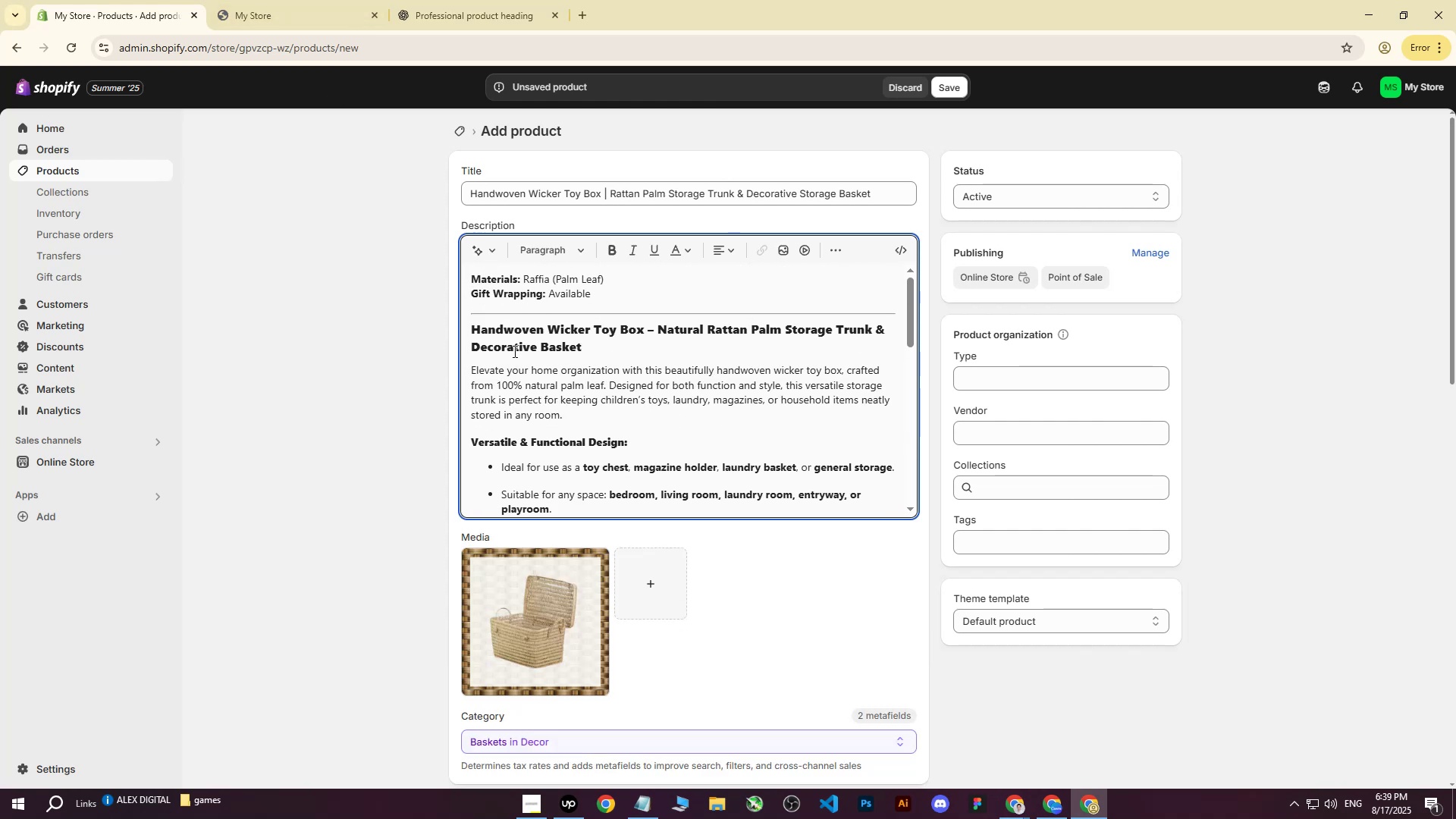 
scroll: coordinate [696, 304], scroll_direction: down, amount: 5.0
 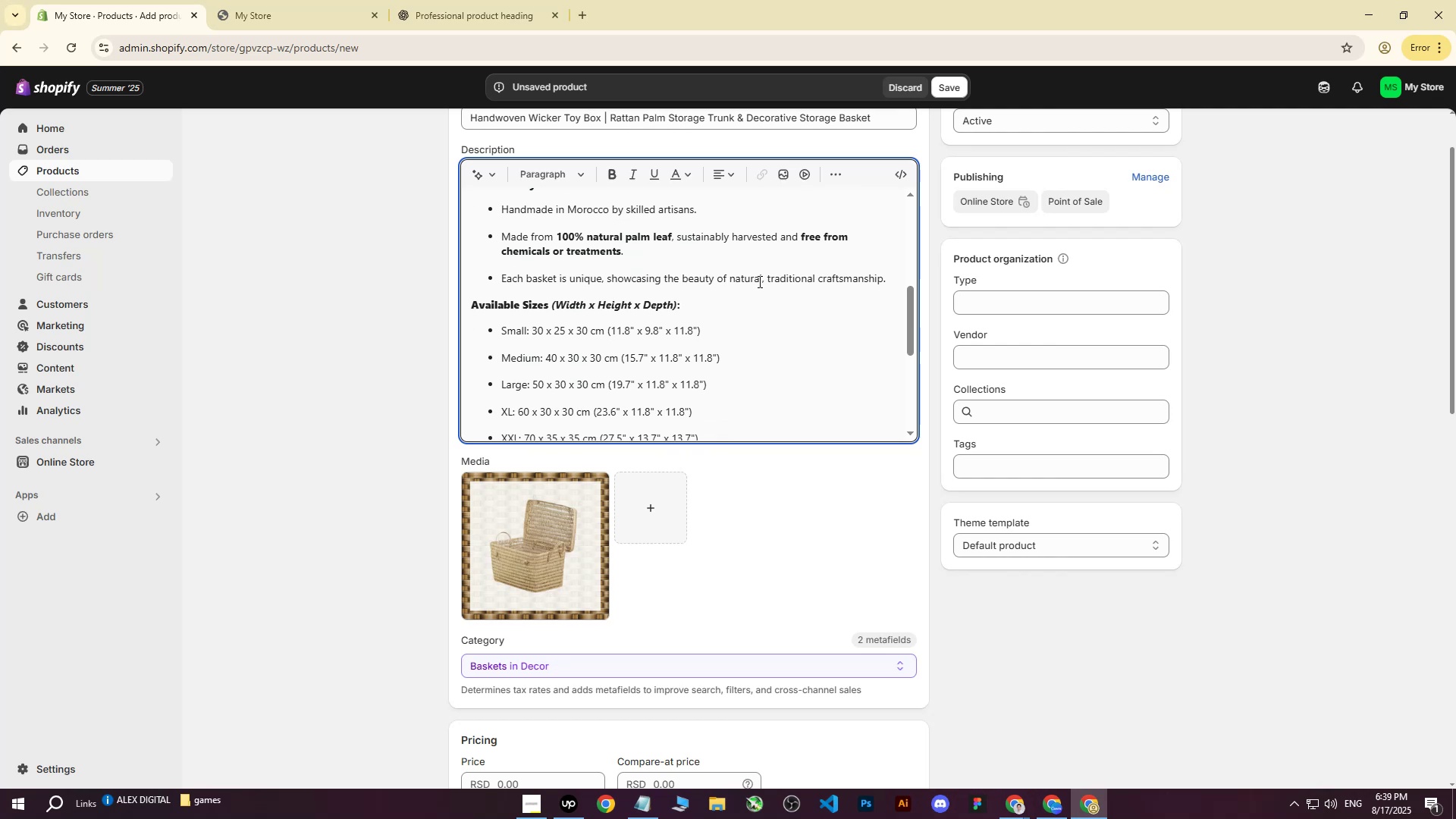 
scroll: coordinate [532, 302], scroll_direction: down, amount: 3.0
 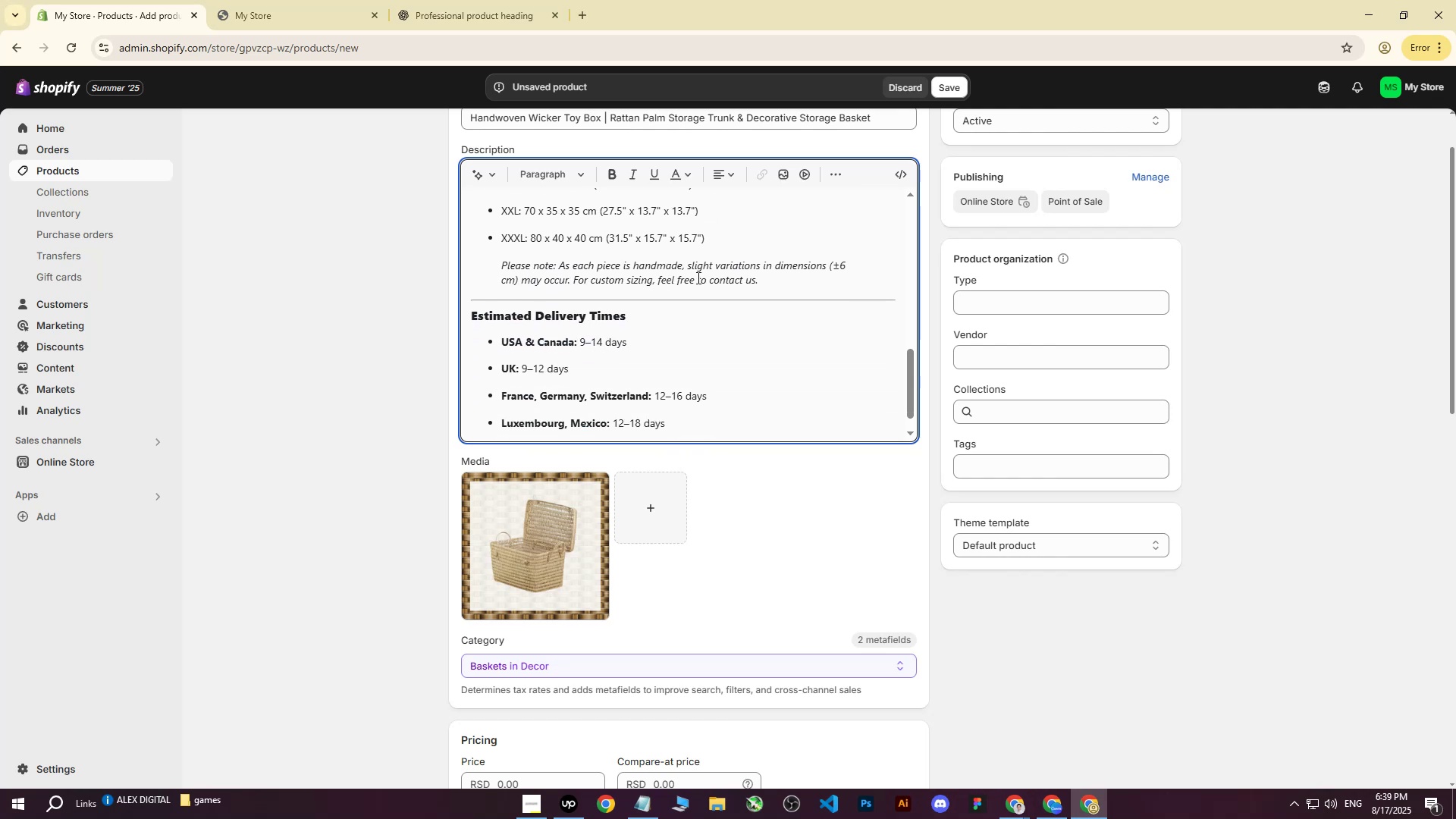 
left_click_drag(start_coordinate=[788, 284], to_coordinate=[470, 271])
 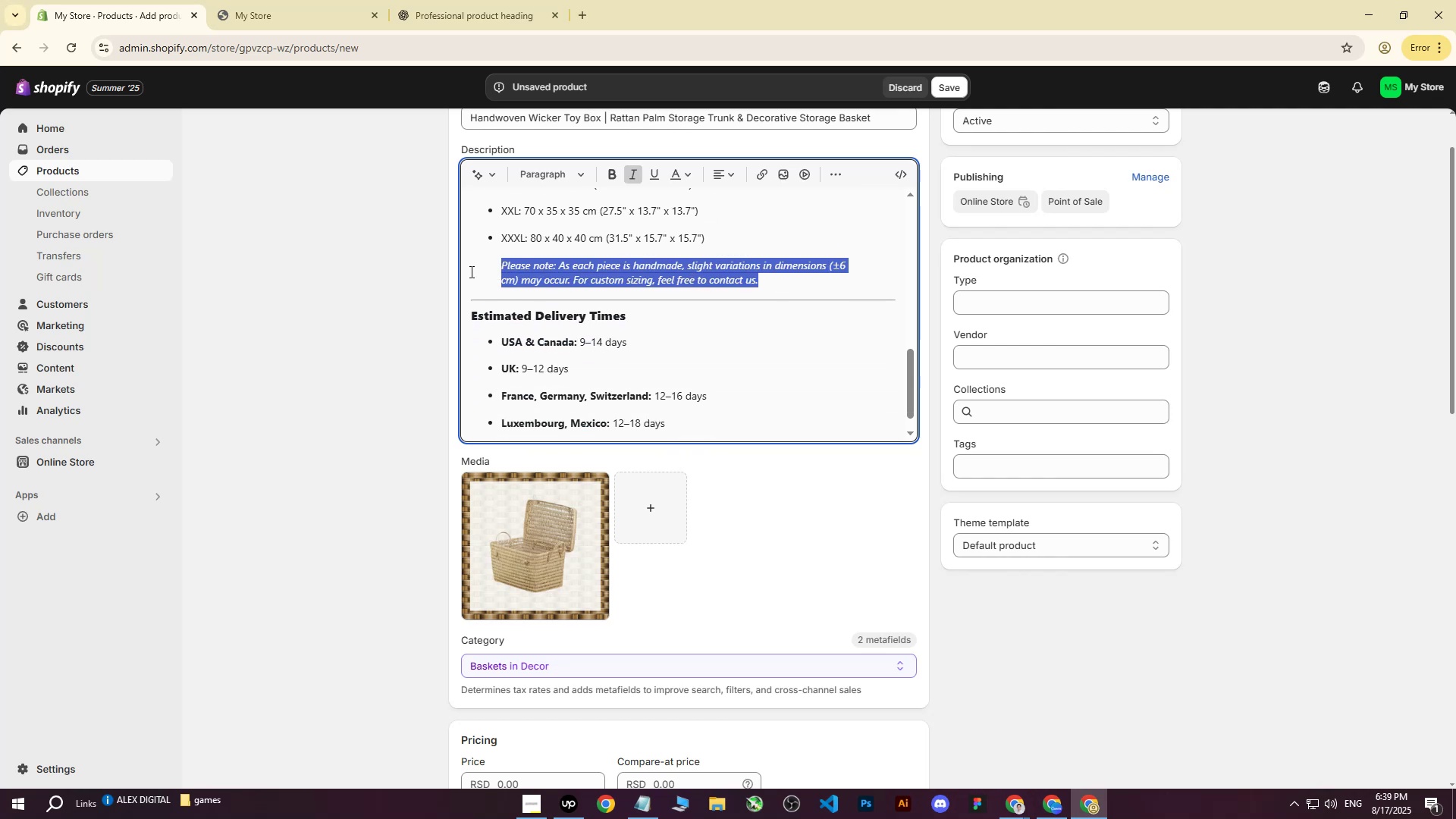 
key(Backspace)
 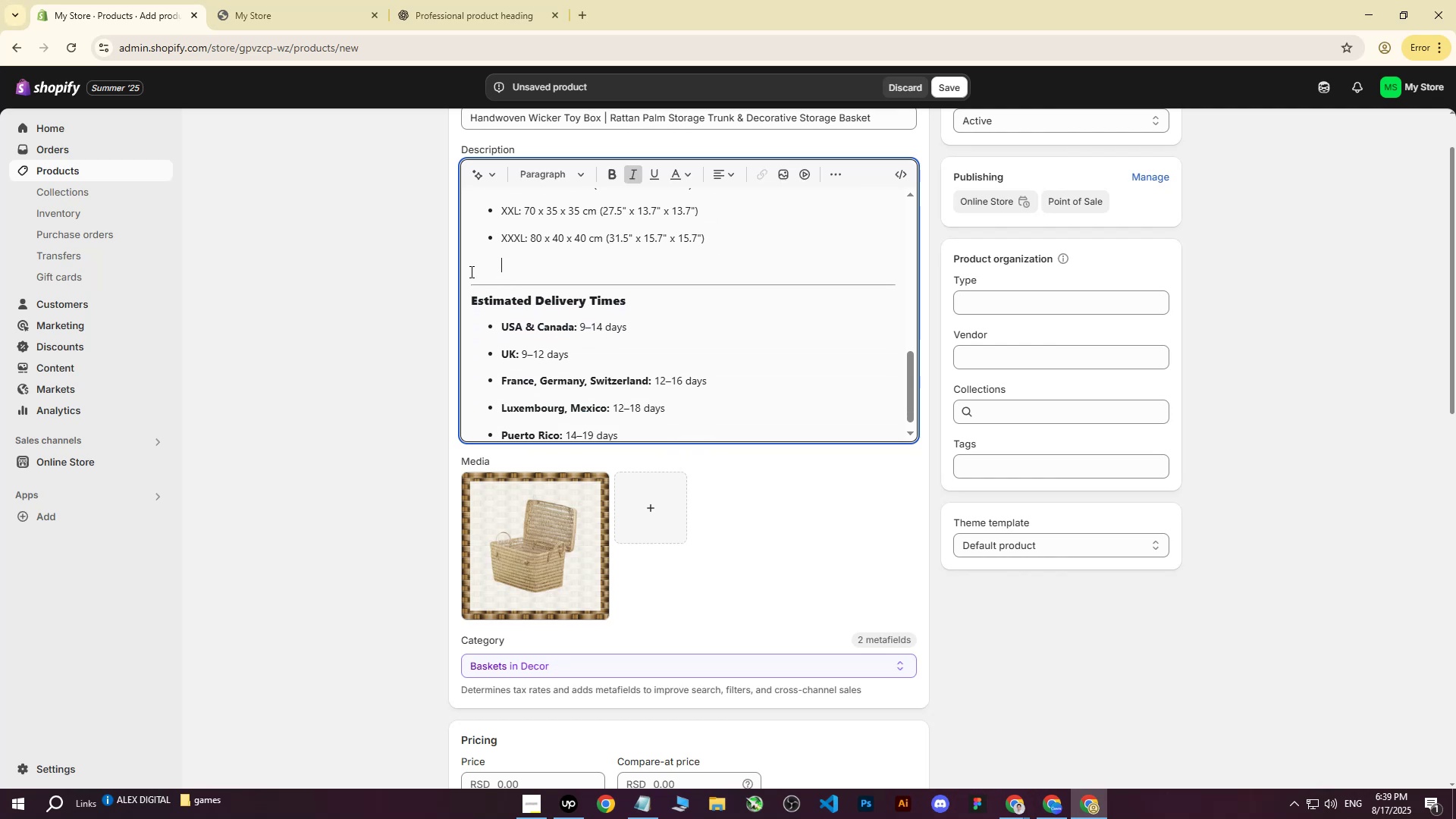 
key(Backspace)
 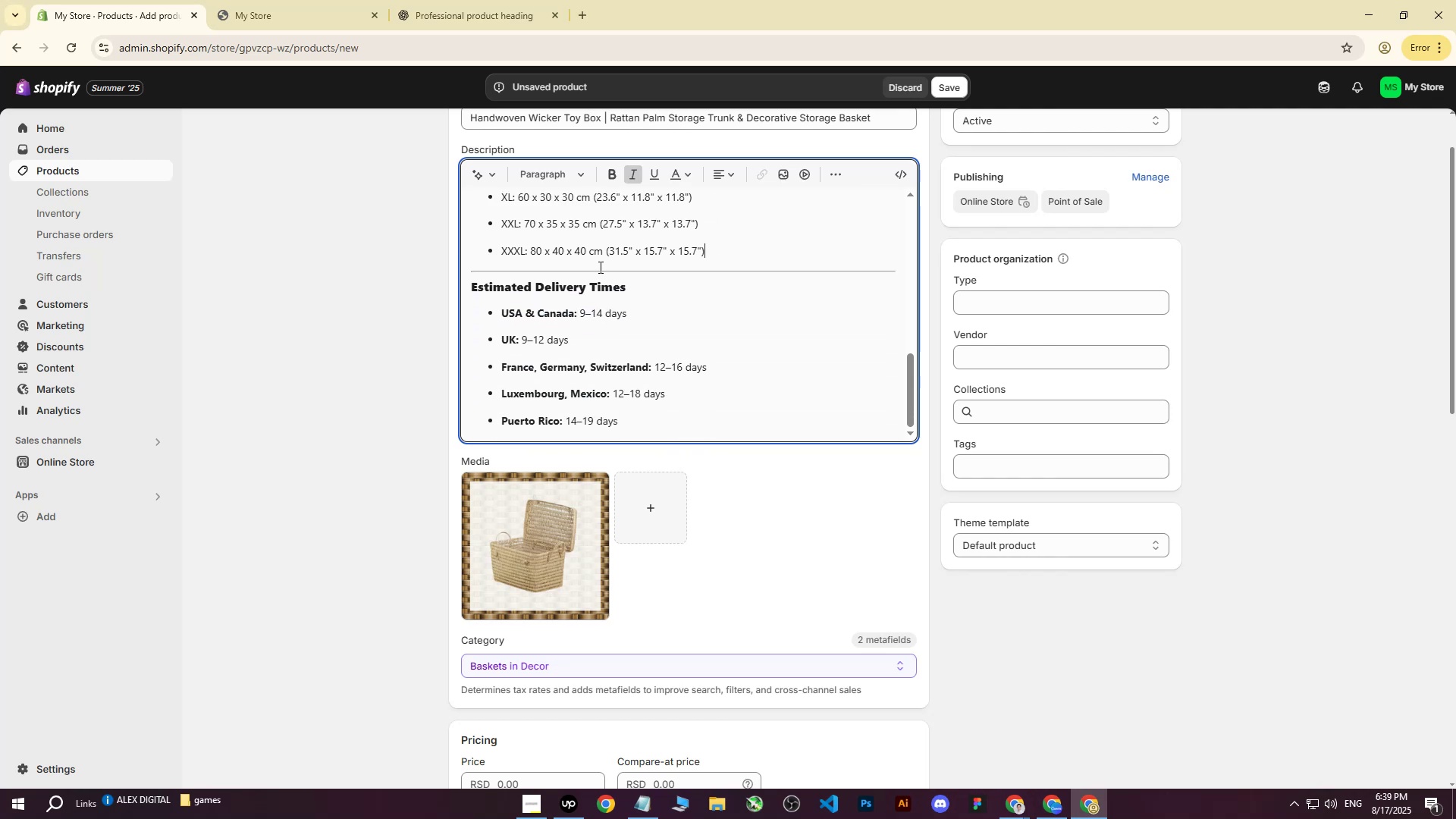 
scroll: coordinate [558, 312], scroll_direction: down, amount: 1.0
 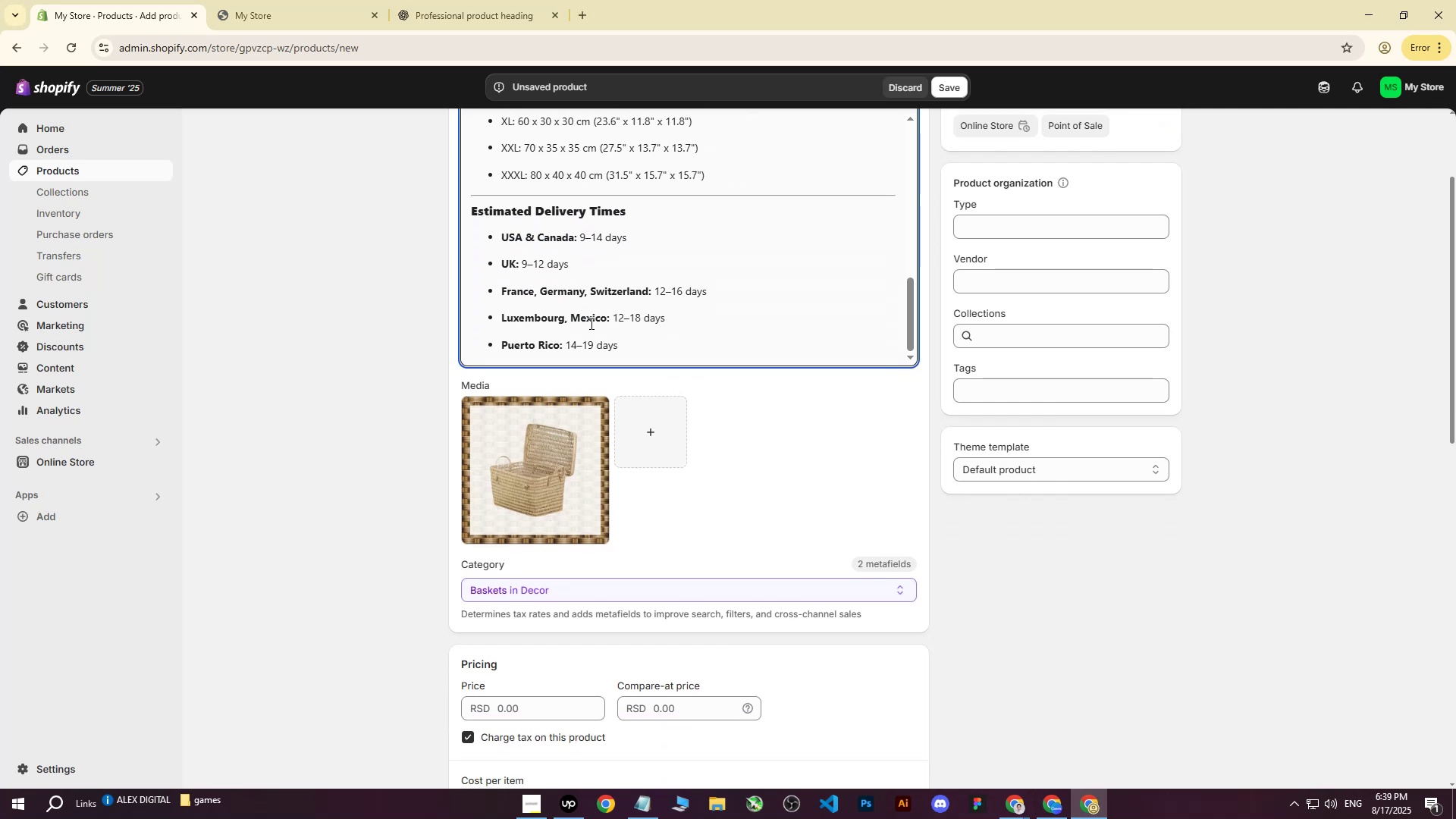 
scroll: coordinate [309, 397], scroll_direction: up, amount: 17.0
 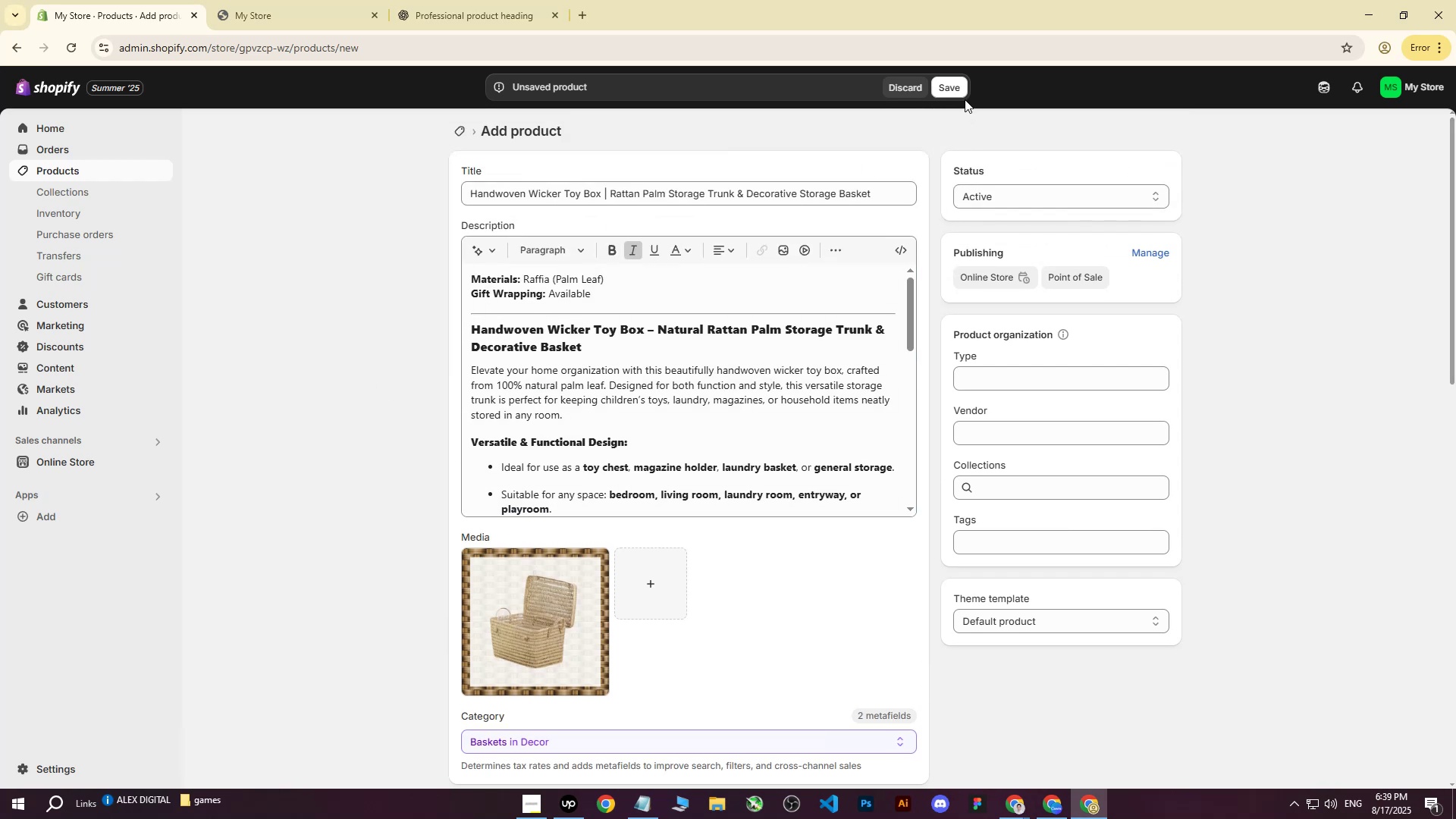 
left_click([309, 397])
 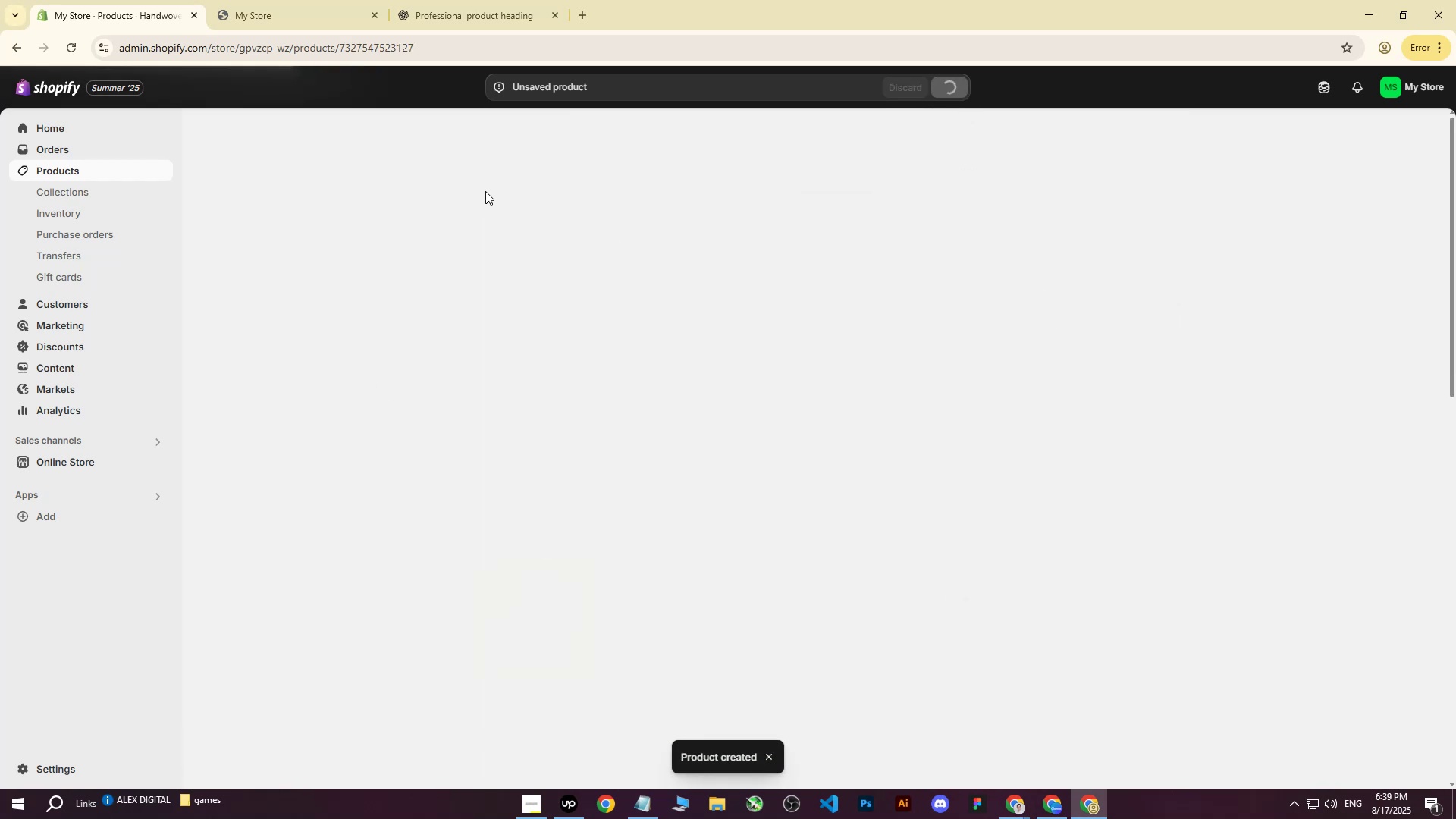 
left_click_drag(start_coordinate=[471, 297], to_coordinate=[923, 309])
 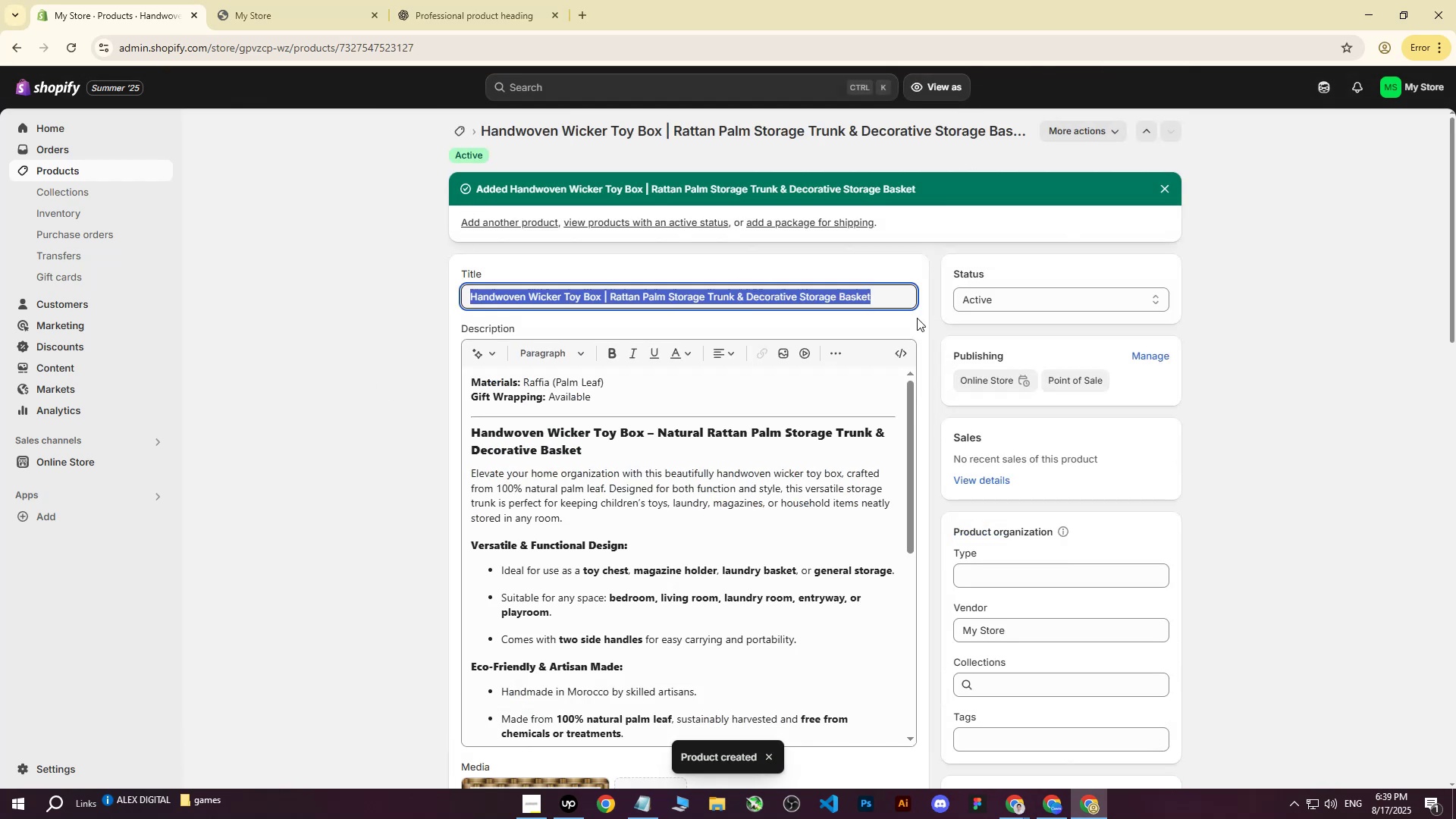 
key(Control+ControlLeft)
 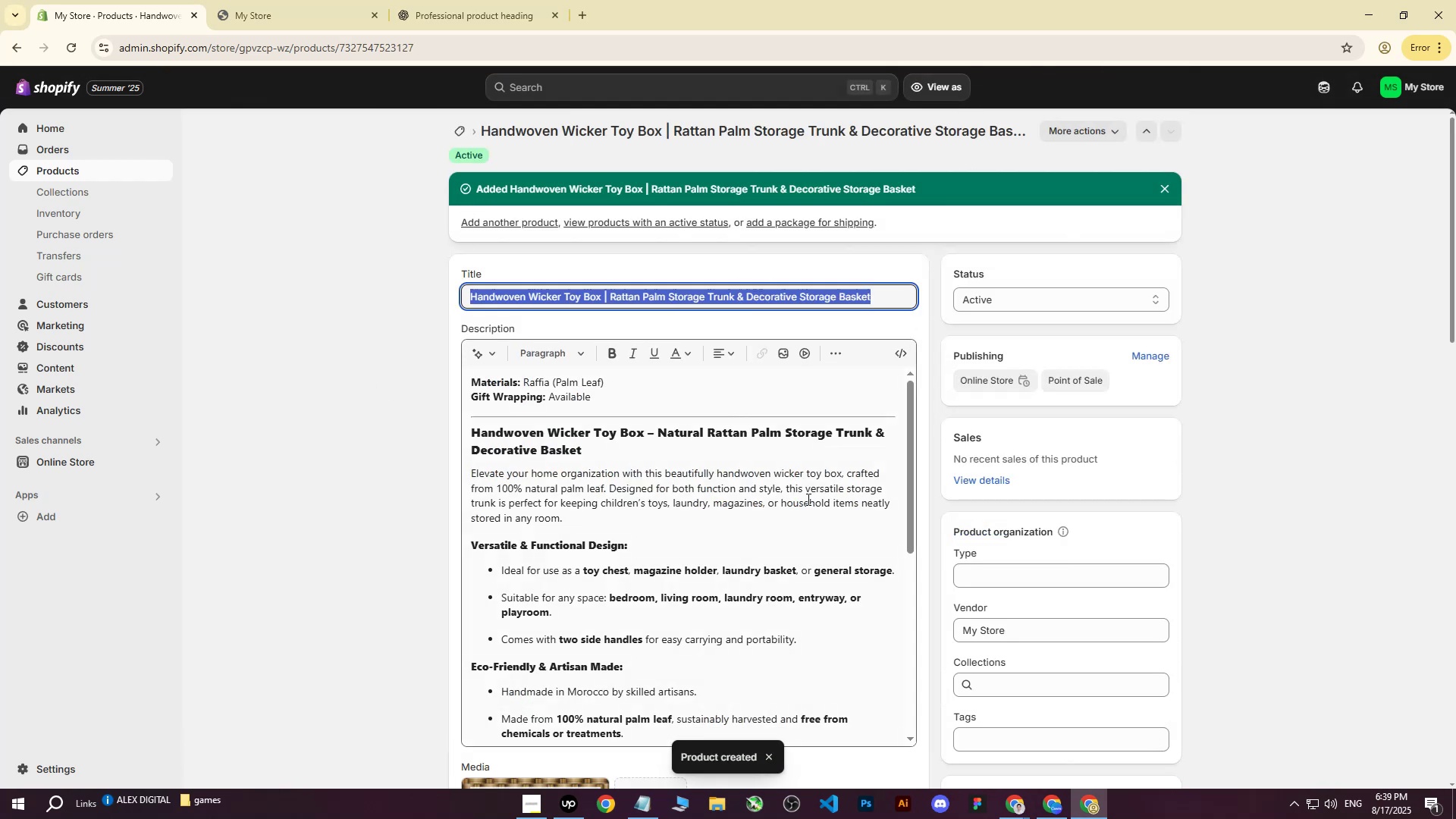 
key(Control+C)
 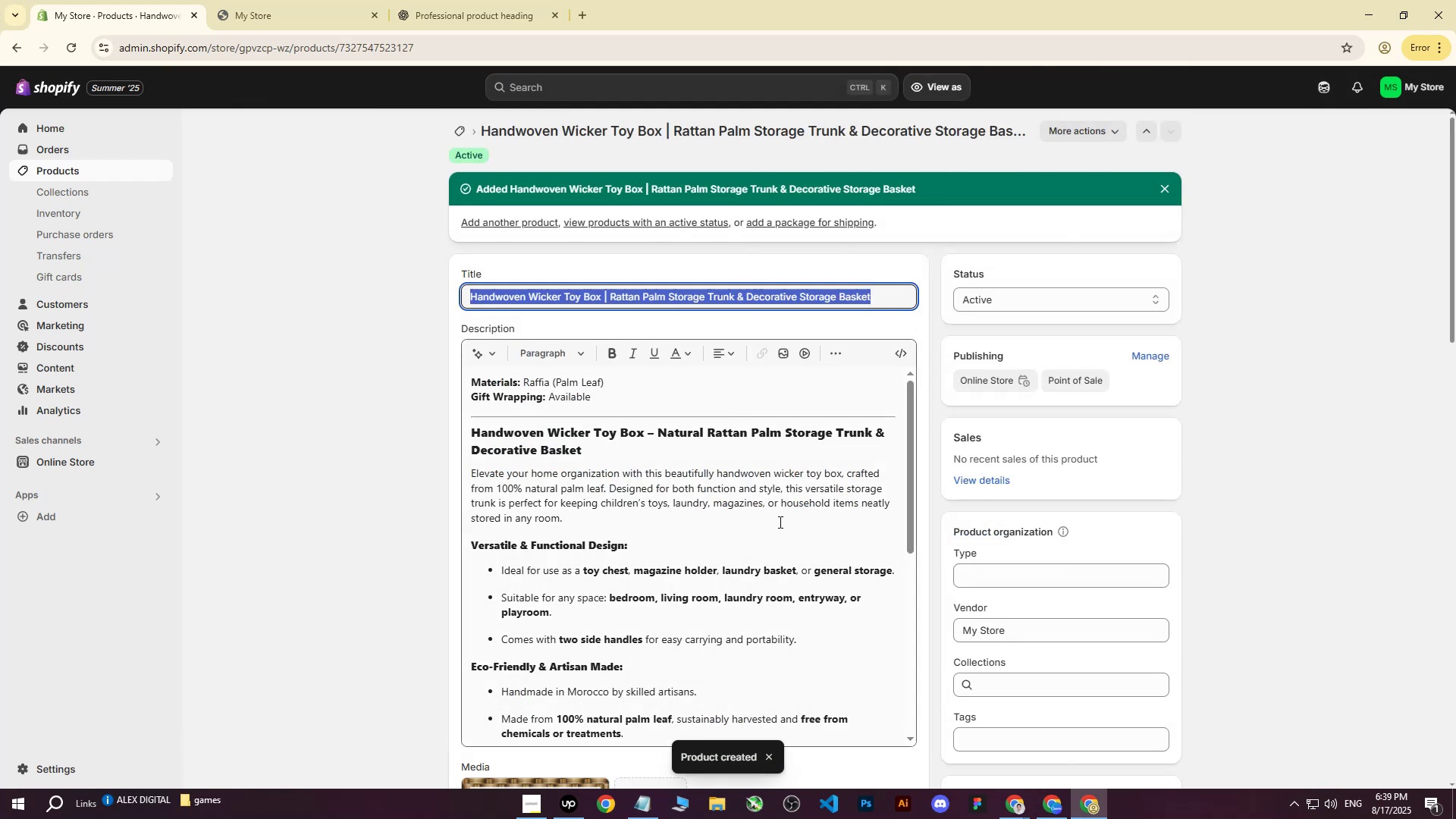 
scroll: coordinate [404, 522], scroll_direction: down, amount: 14.0
 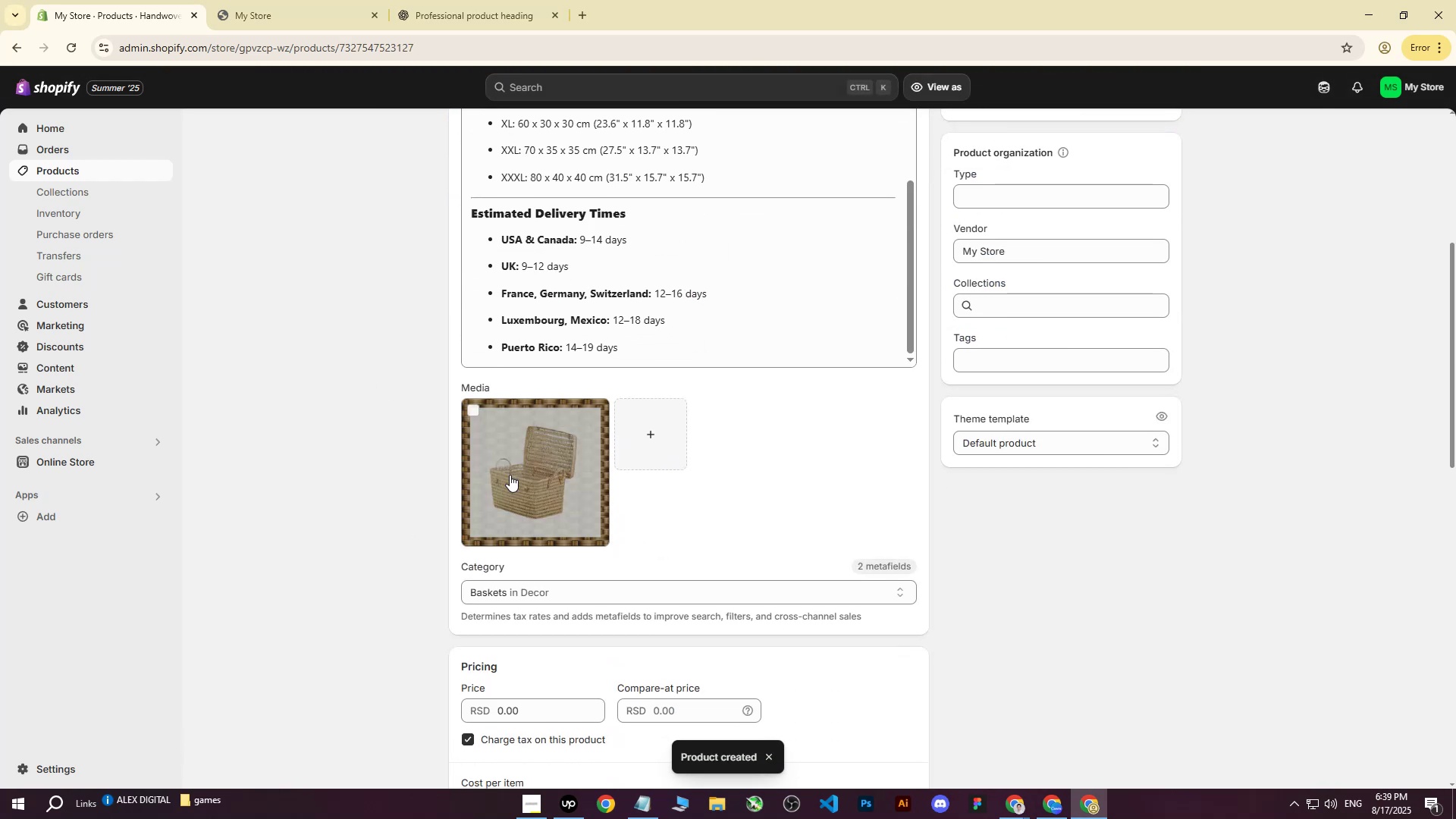 
left_click([529, 469])
 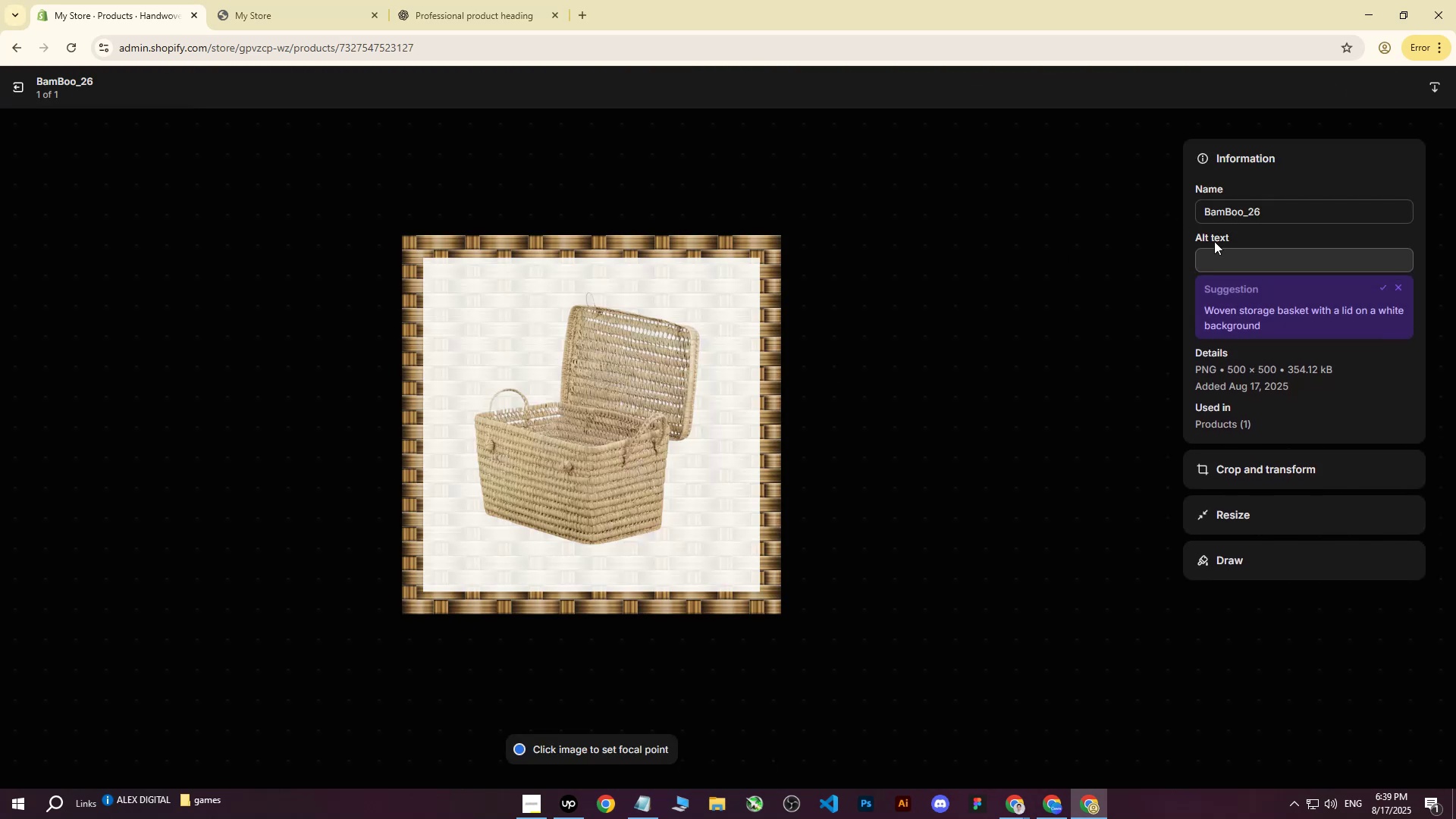 
key(Control+ControlLeft)
 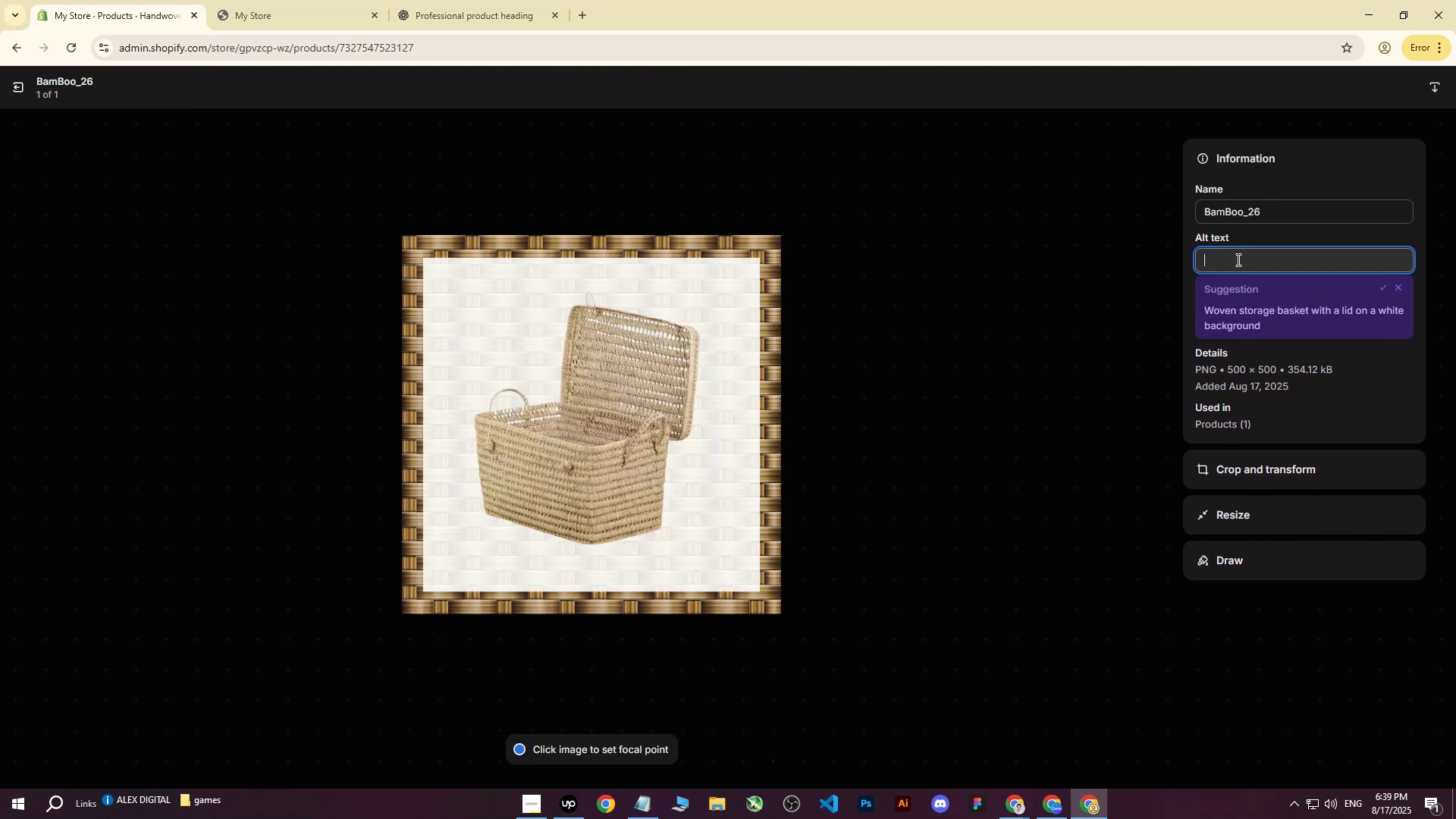 
key(Control+V)
 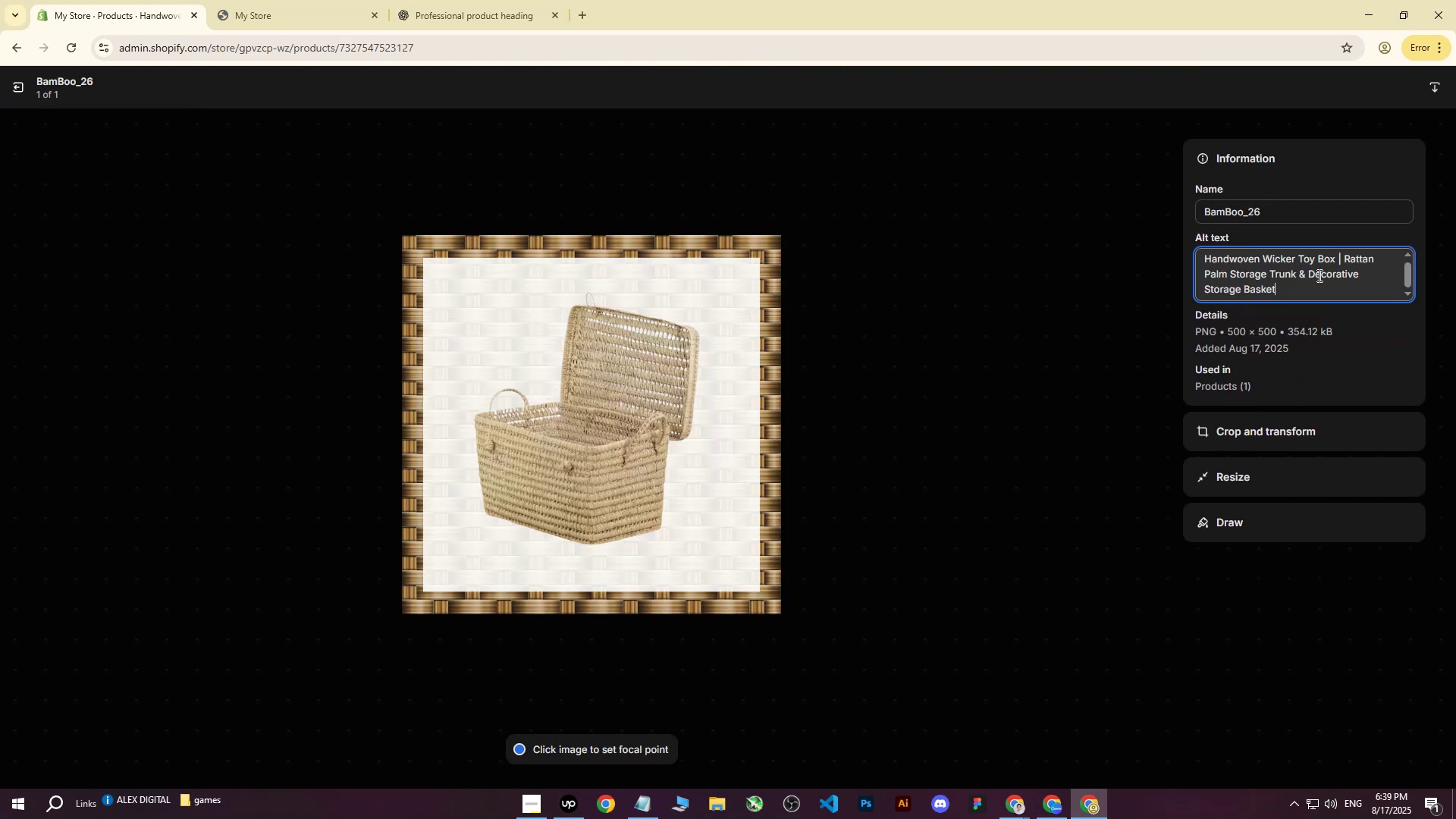 
left_click_drag(start_coordinate=[1319, 294], to_coordinate=[1339, 255])
 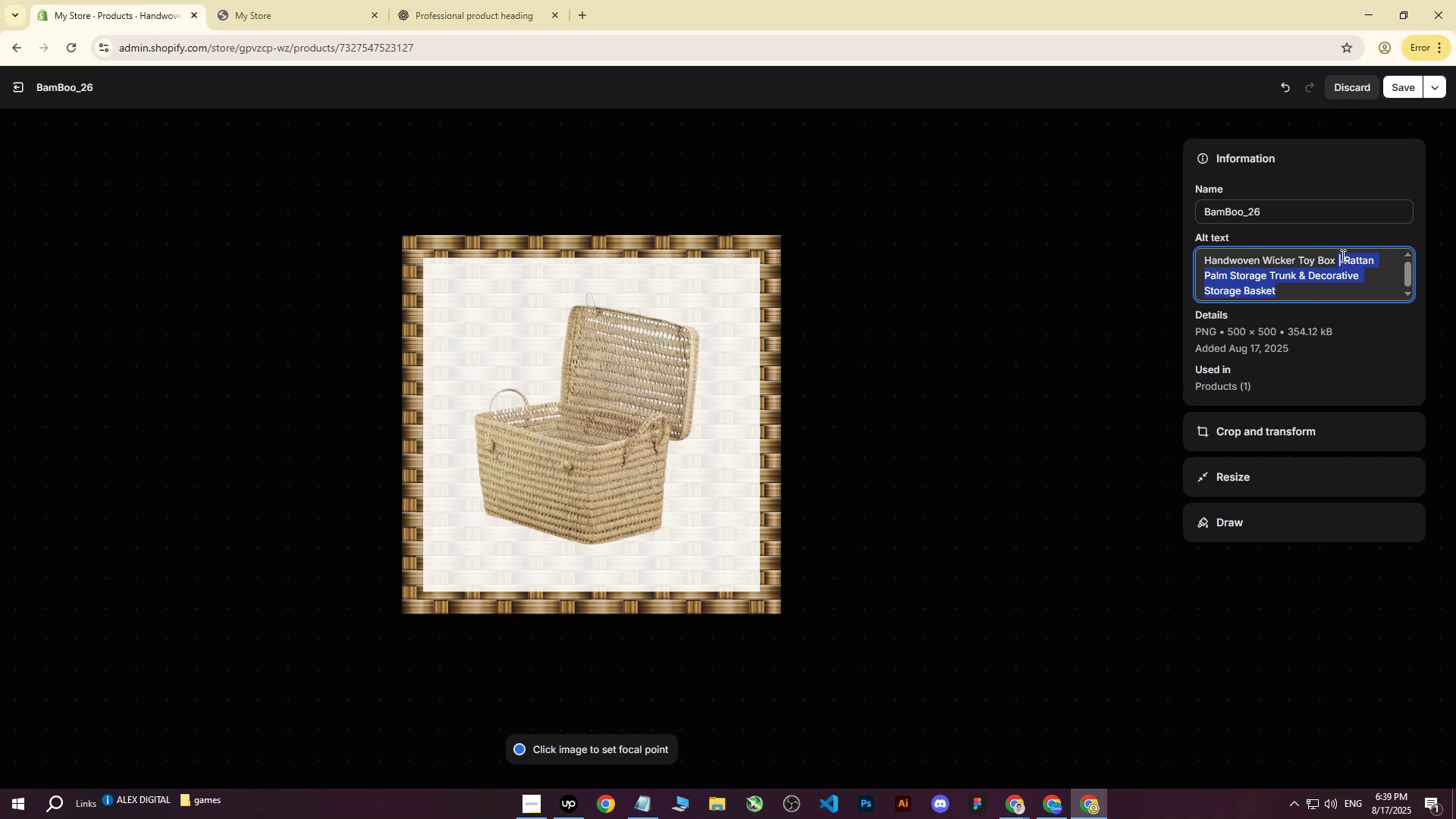 
key(Backspace)
 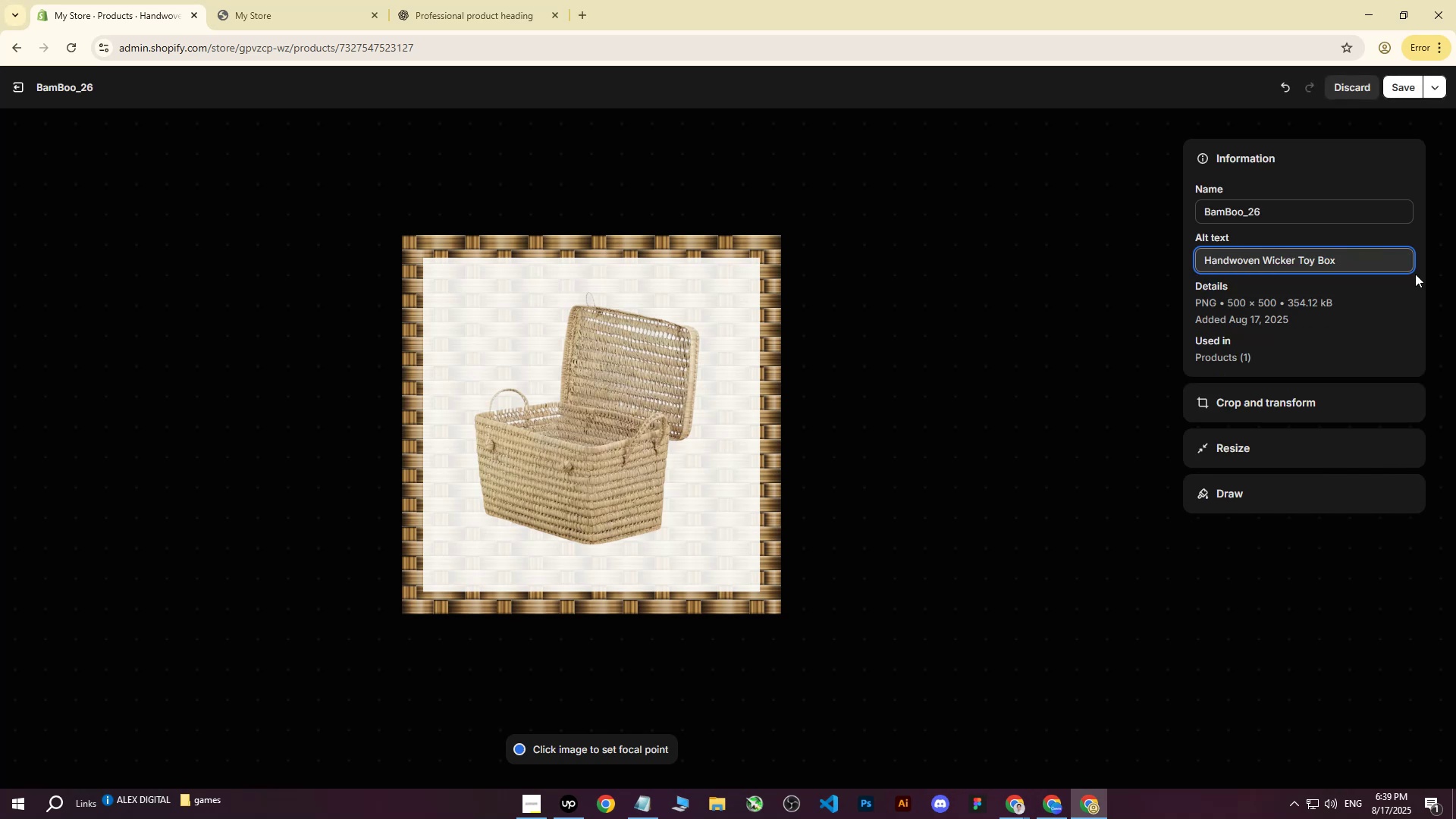 
key(O)
 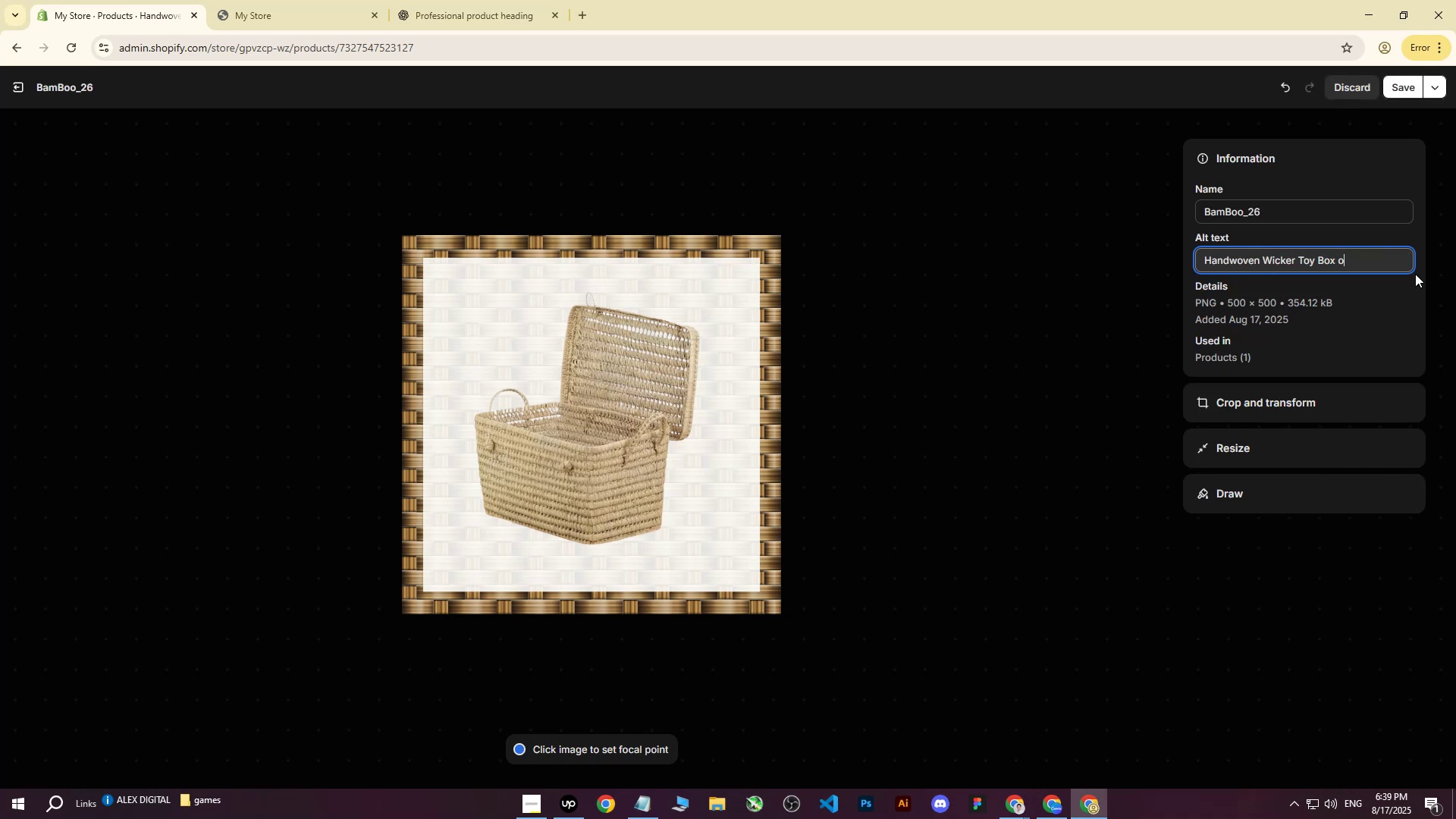 
type(n white background with ba)
key(Backspace)
key(Backspace)
type(ratt)
key(Backspace)
key(Backspace)
key(Backspace)
key(Backspace)
type(Rattan.)
 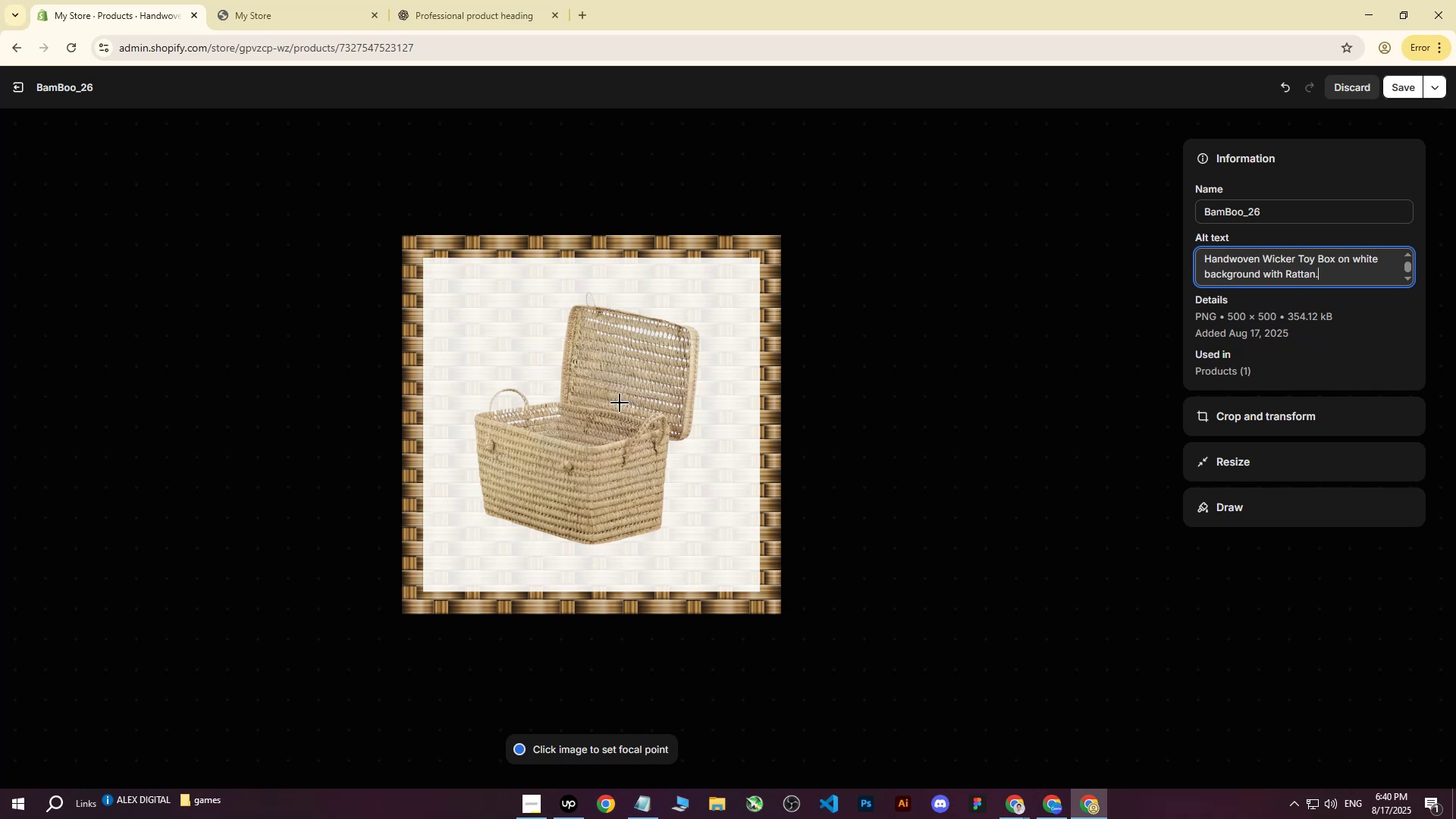 
left_click([590, 415])
 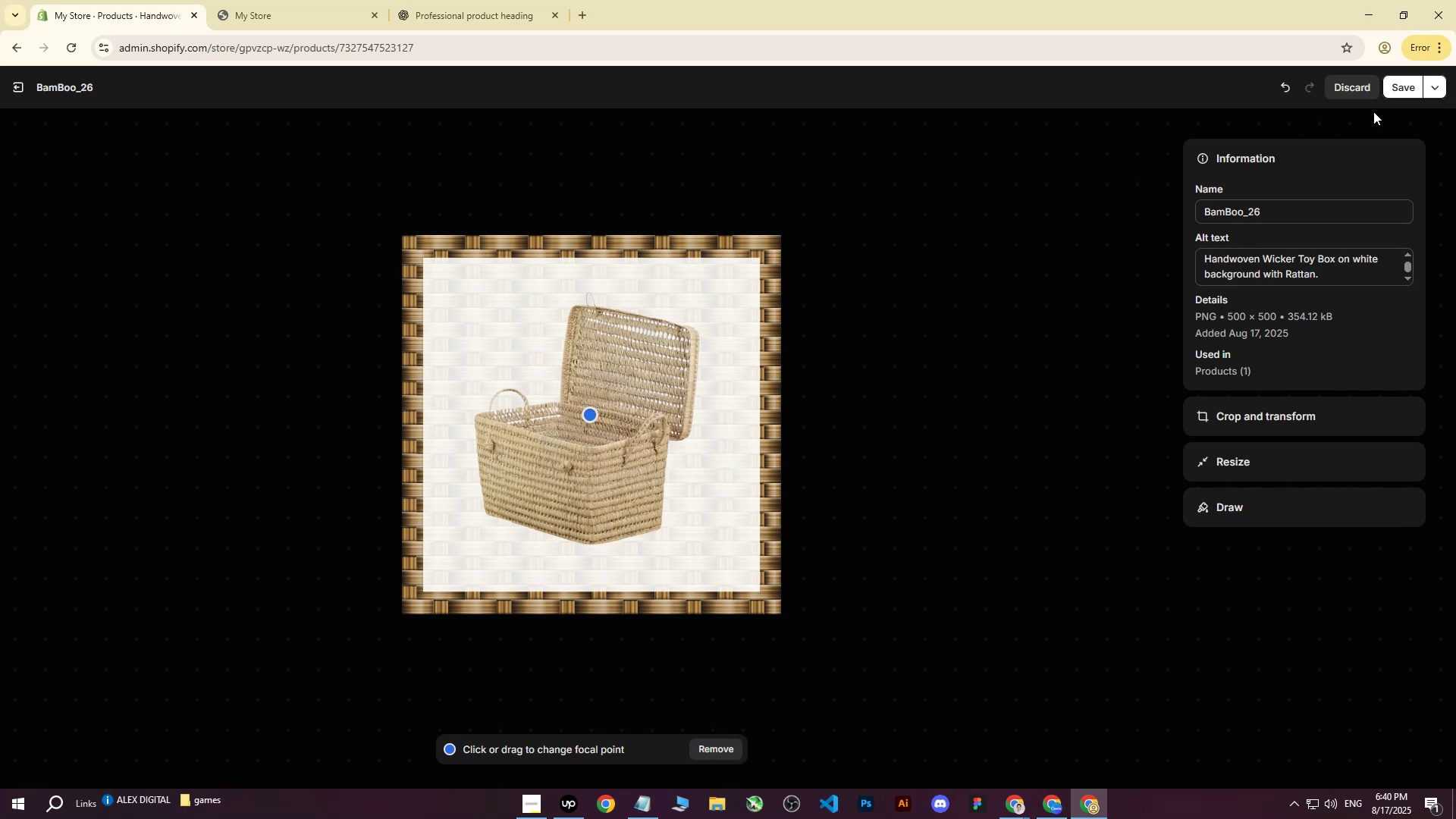 
left_click([1404, 92])
 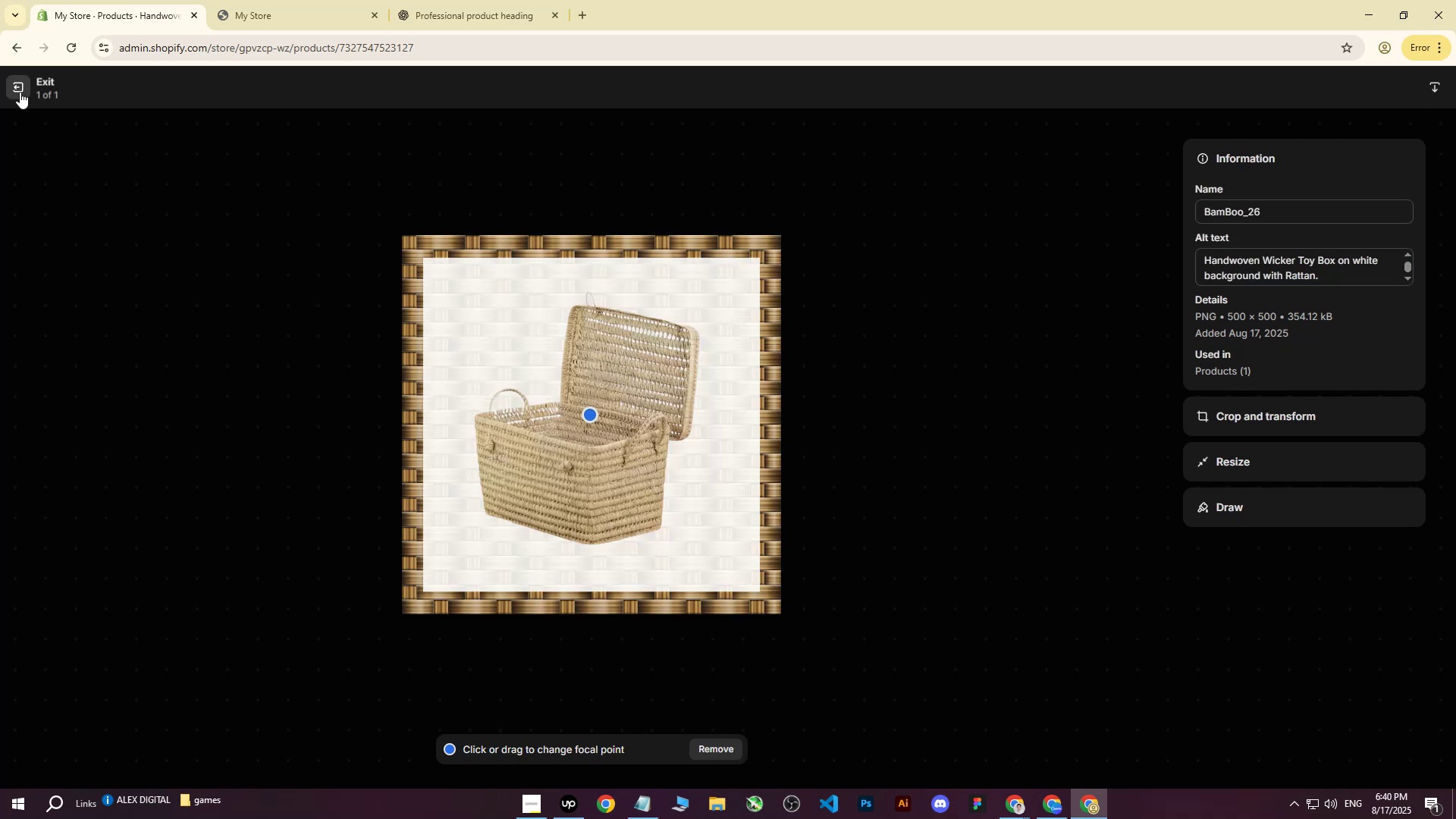 
left_click([15, 84])
 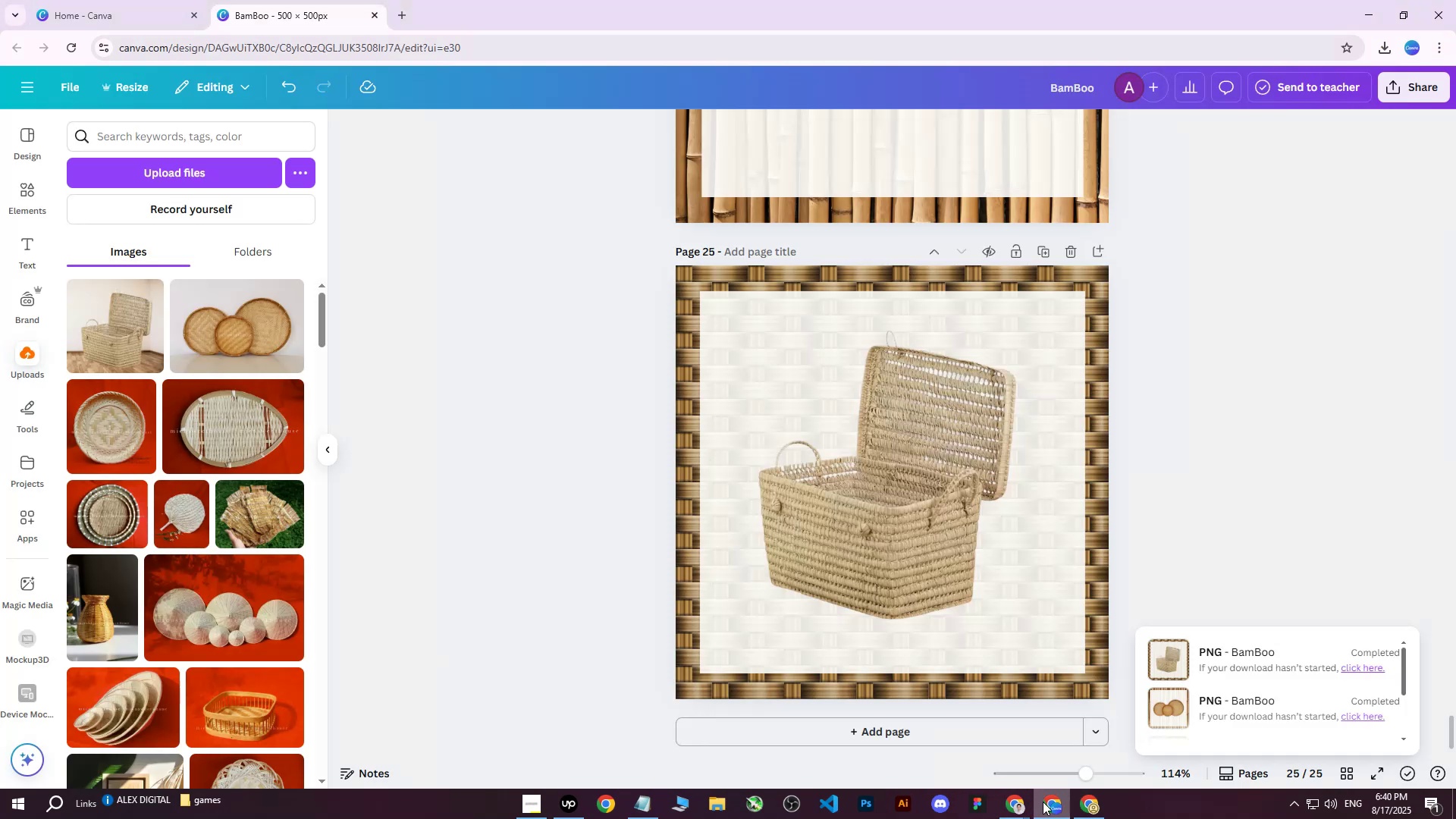 
left_click([1053, 806])
 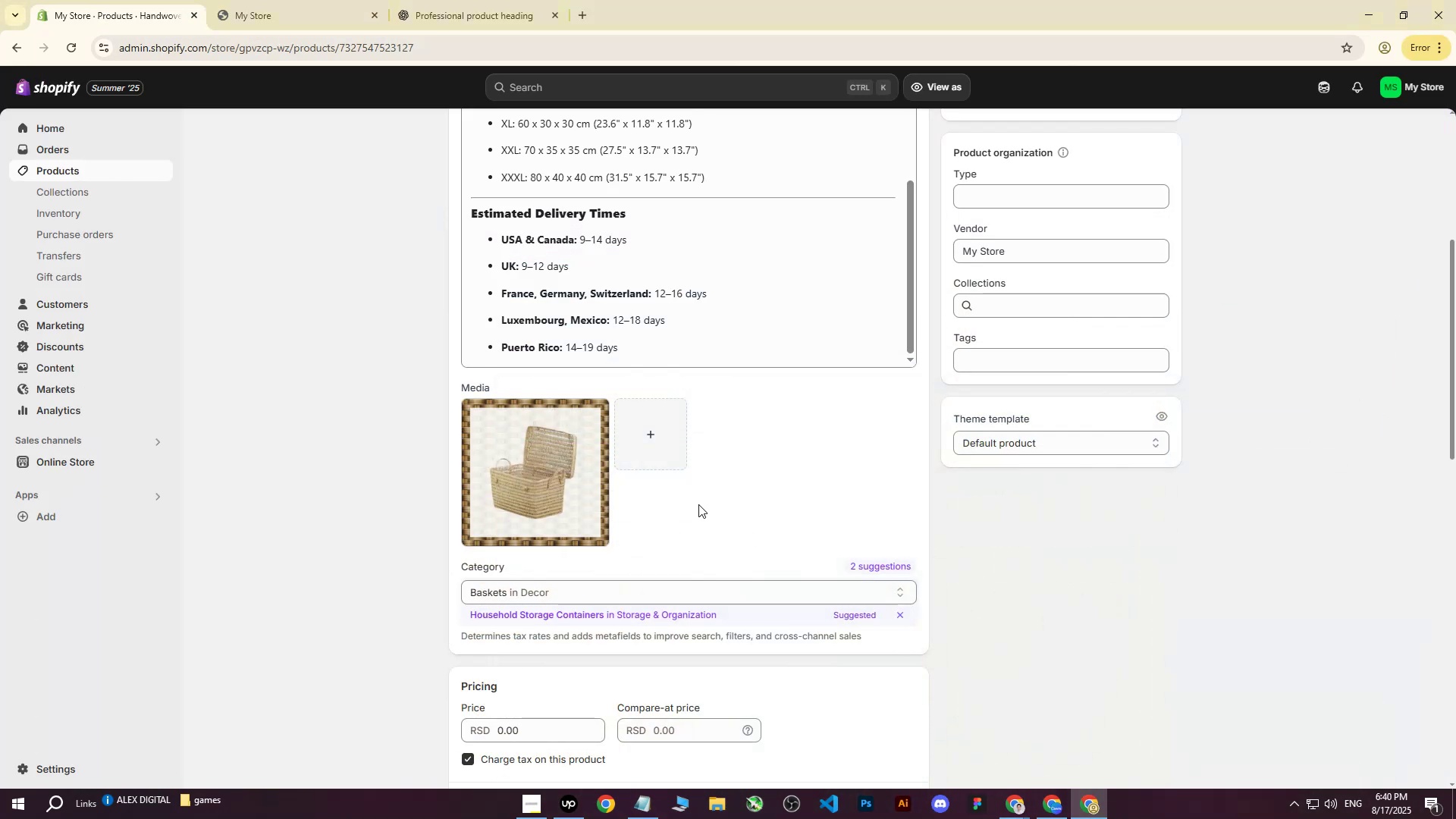 
scroll: coordinate [695, 502], scroll_direction: up, amount: 5.0
 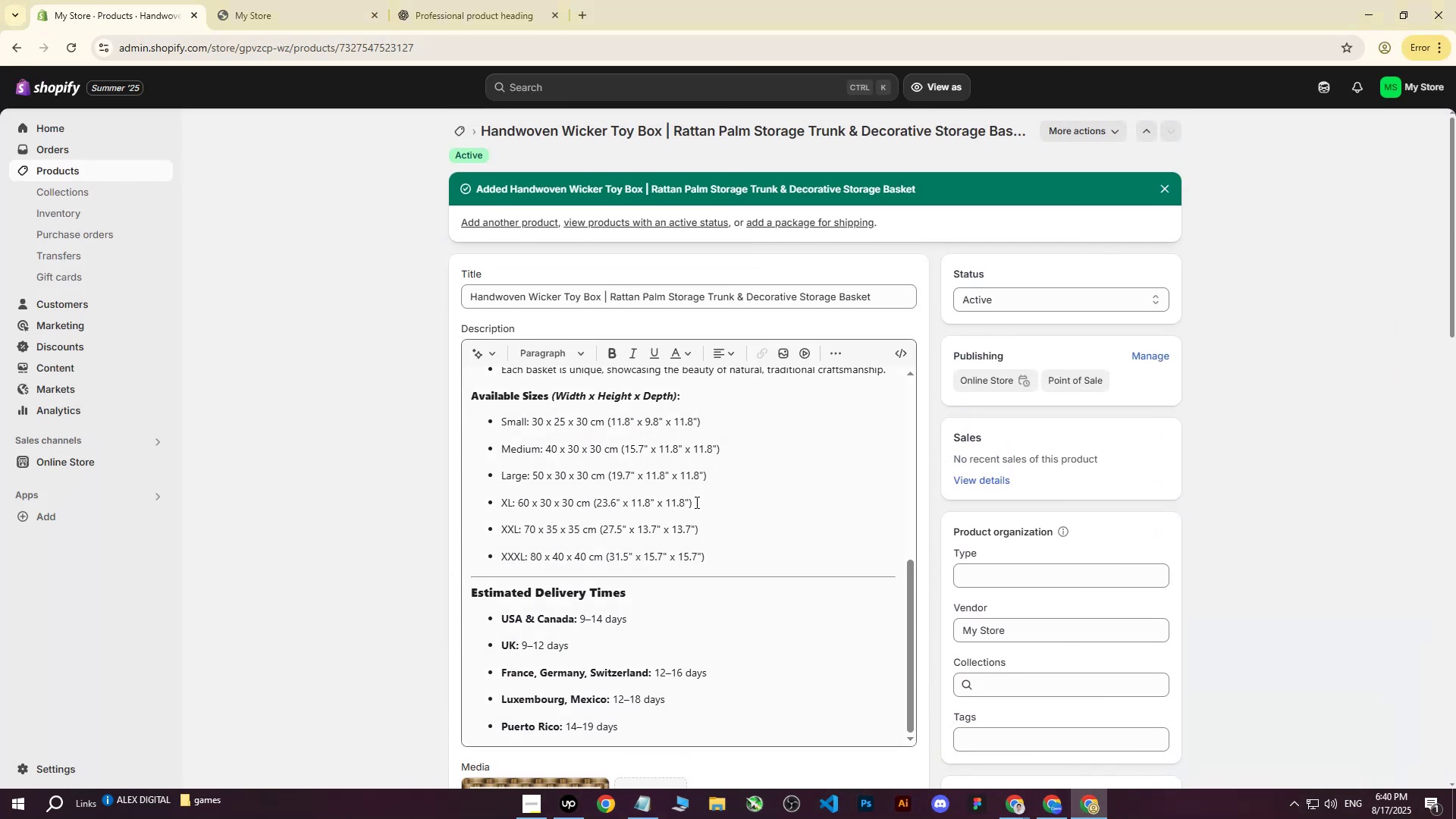 
scroll: coordinate [695, 503], scroll_direction: down, amount: 9.0
 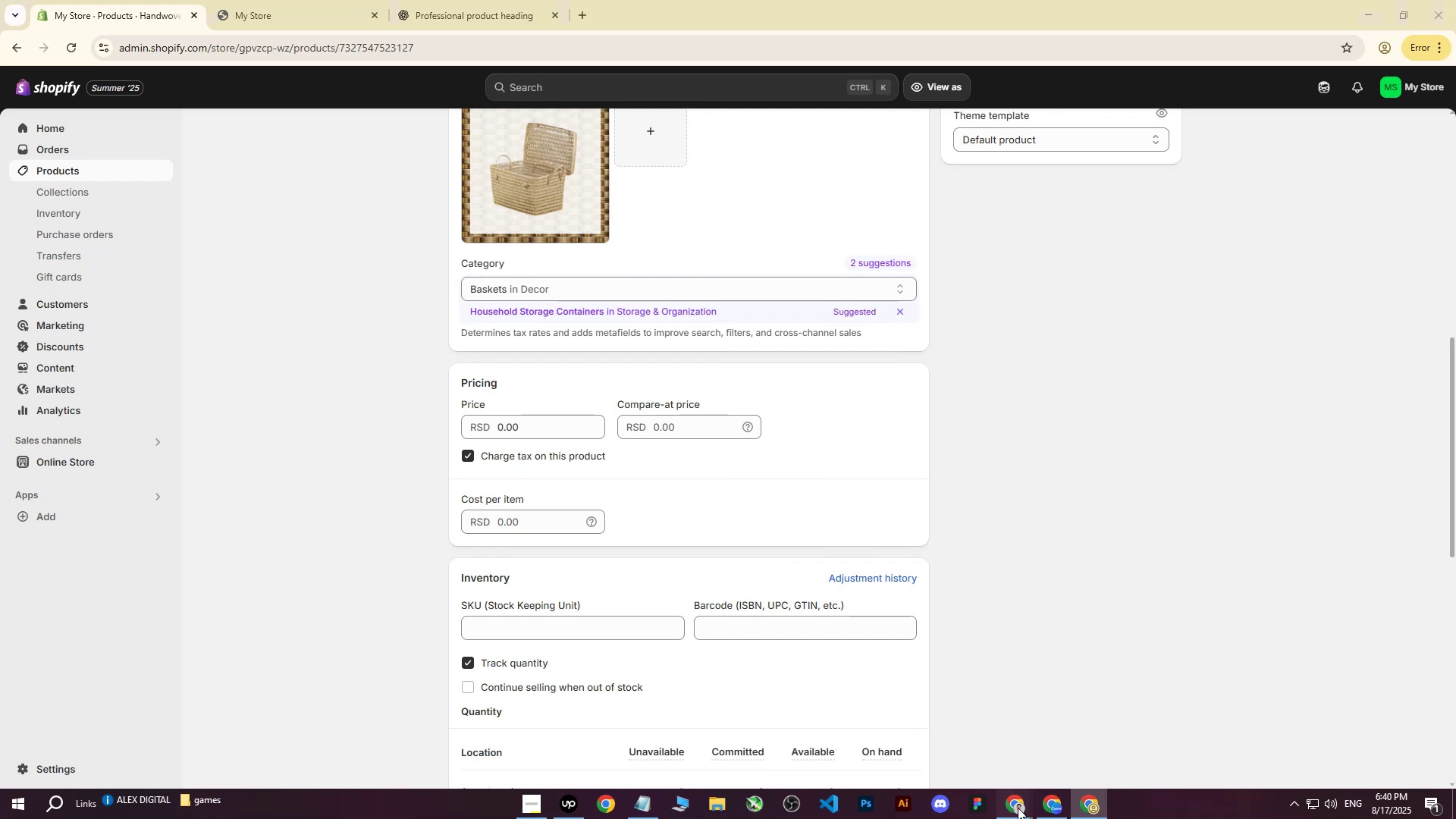 
scroll: coordinate [950, 534], scroll_direction: up, amount: 7.0
 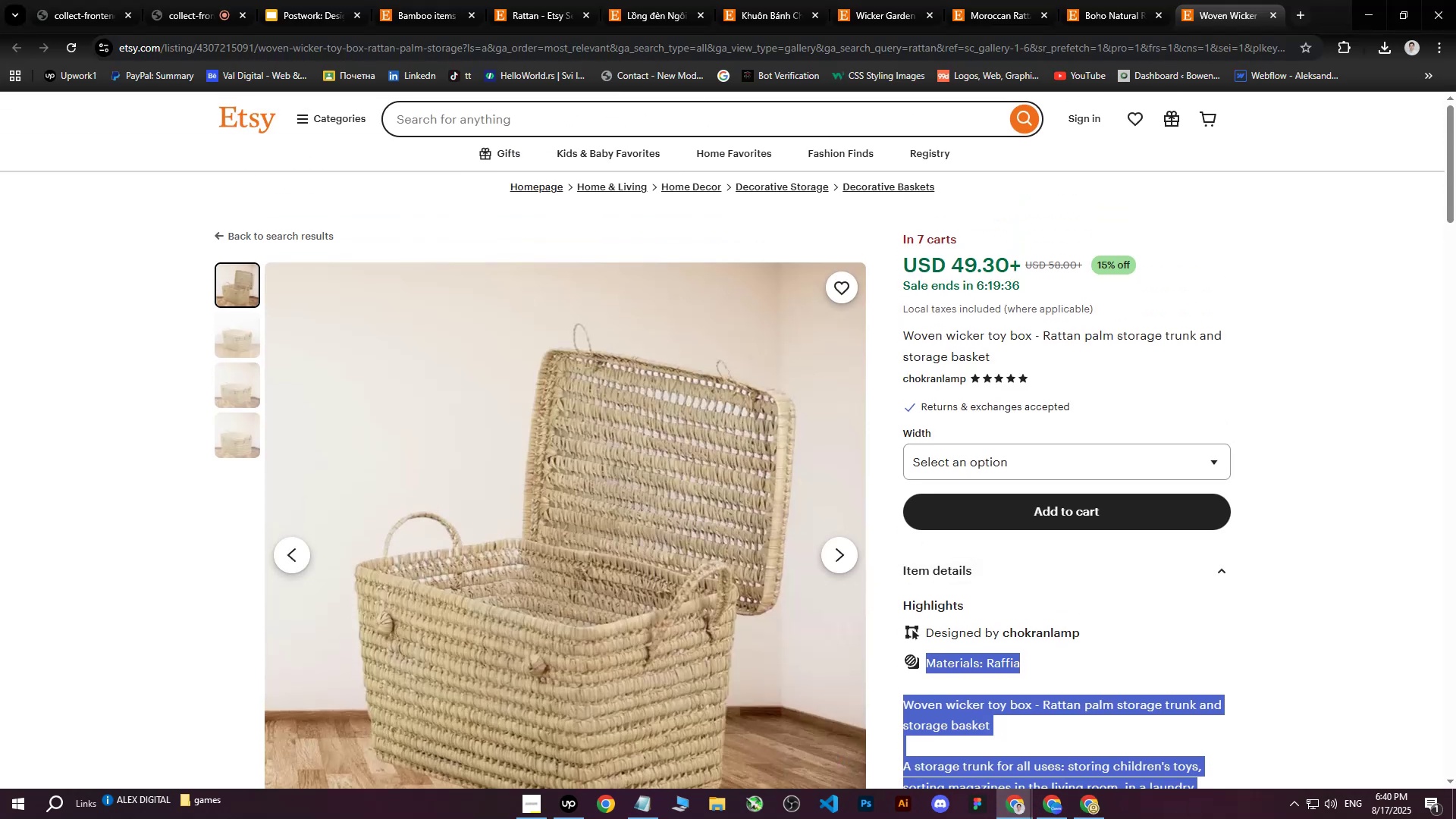 
left_click([1085, 811])
 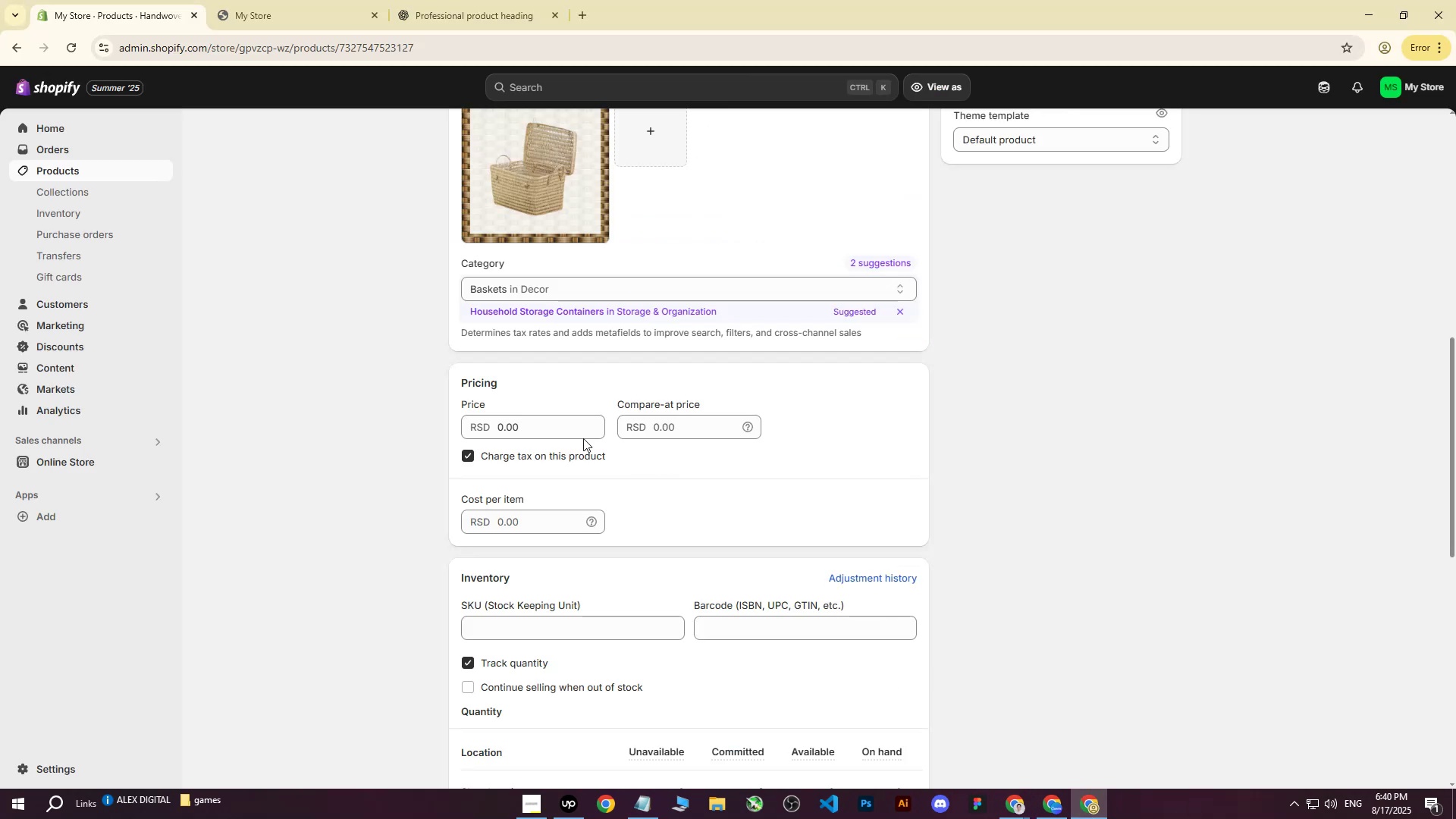 
left_click([538, 424])
 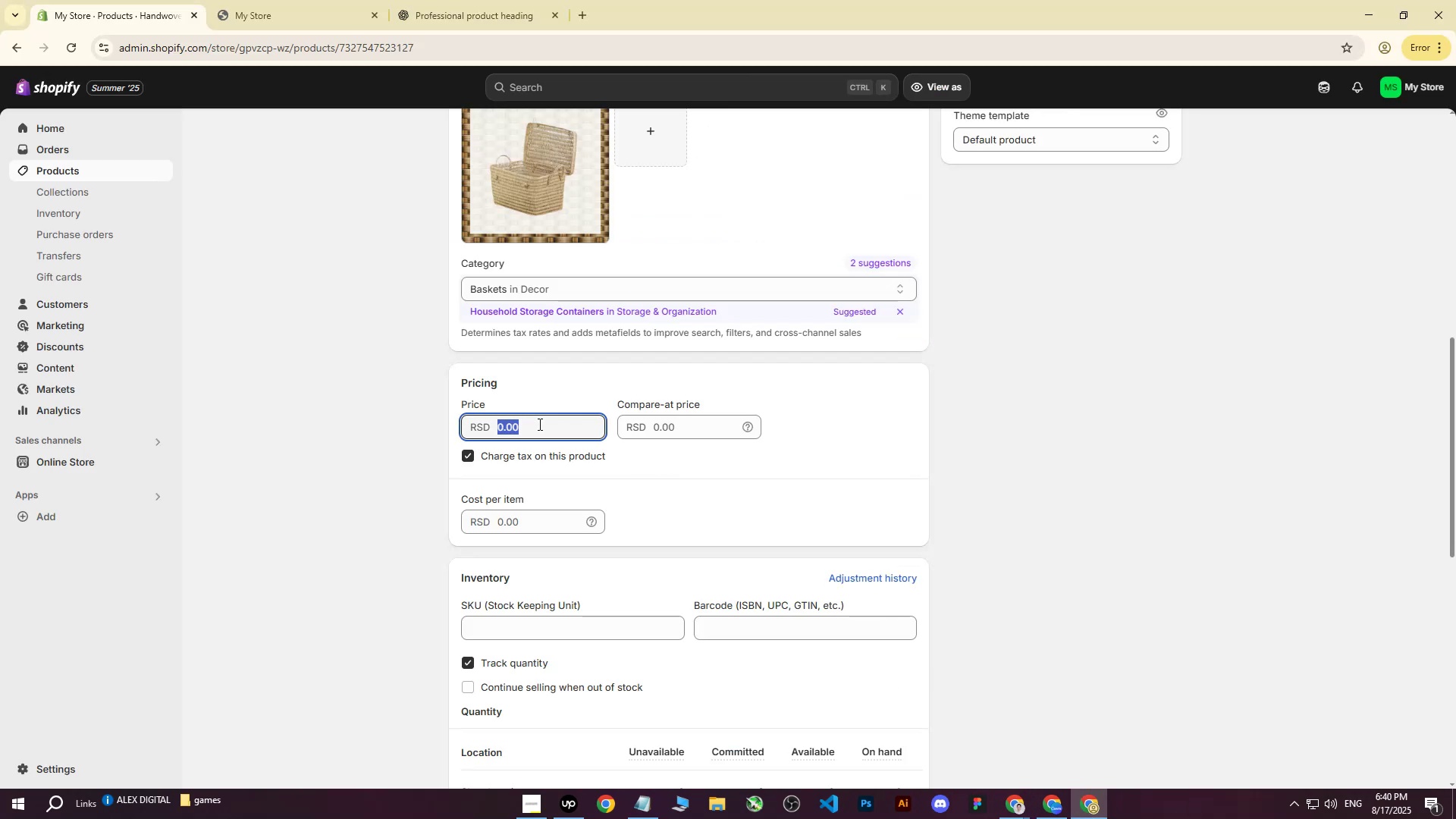 
type(6600)
key(Tab)
key(Tab)
key(Tab)
key(Tab)
type(5000)
 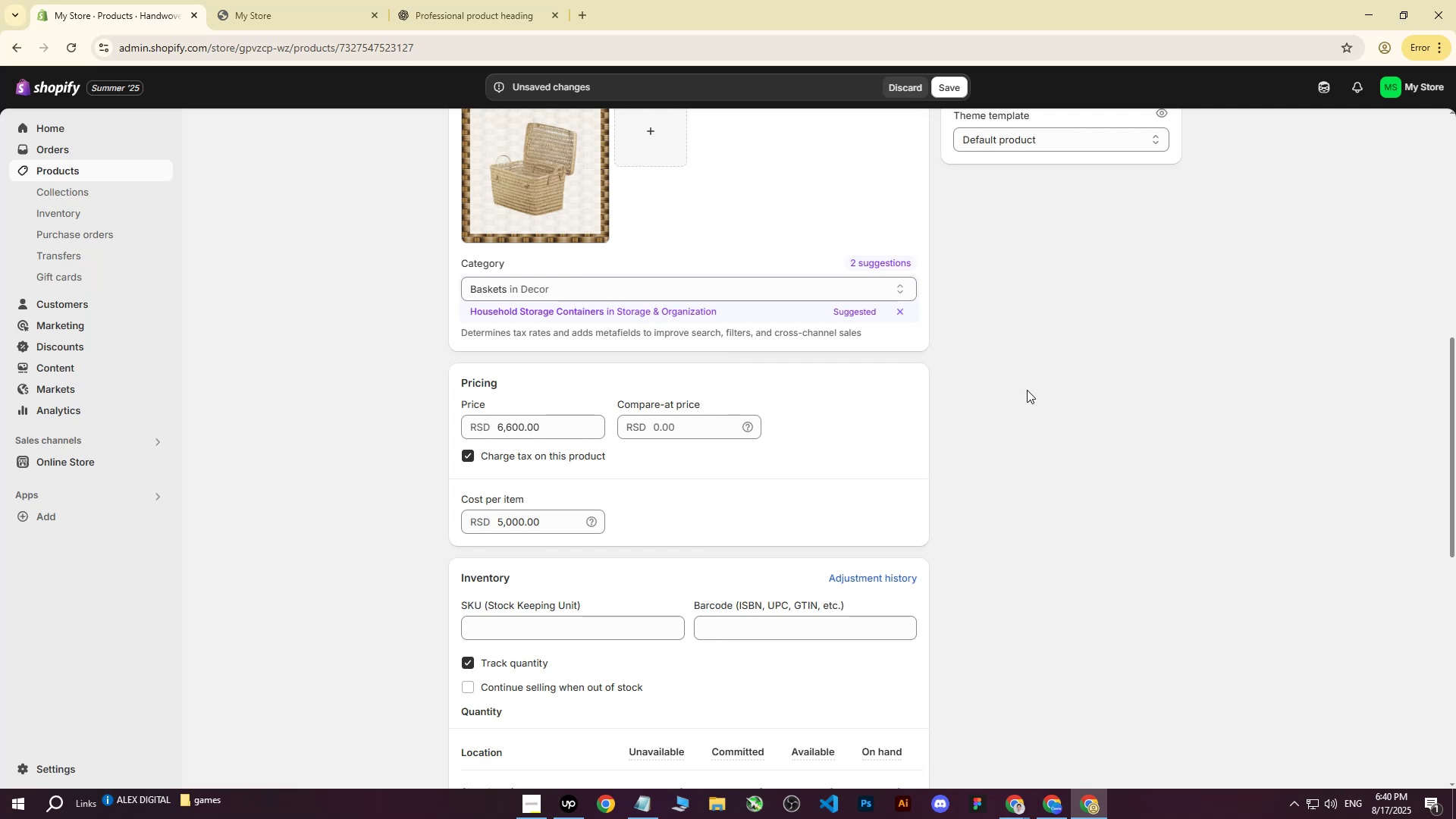 
wait(18.22)
 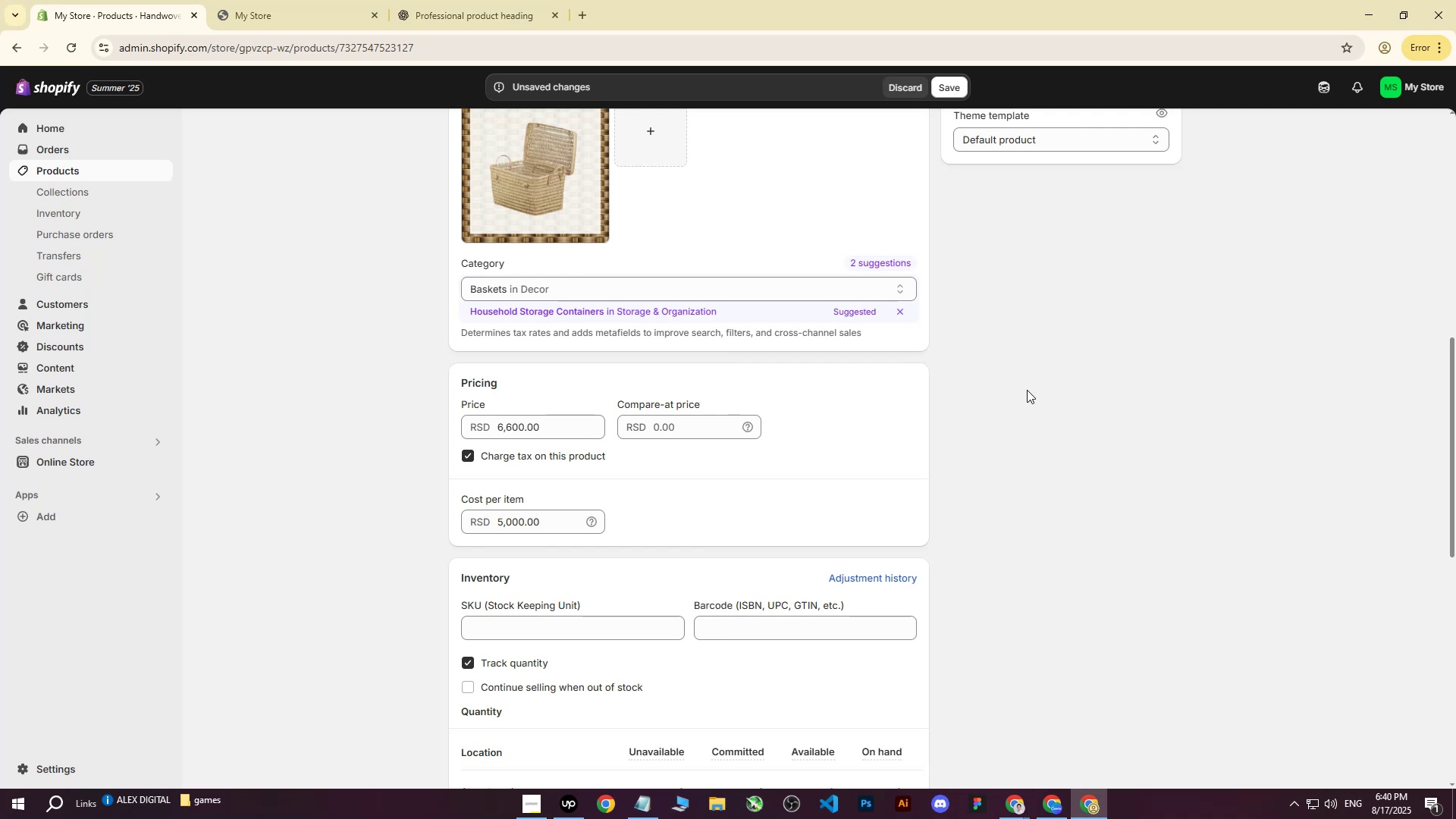 
scroll: coordinate [874, 444], scroll_direction: down, amount: 4.0
 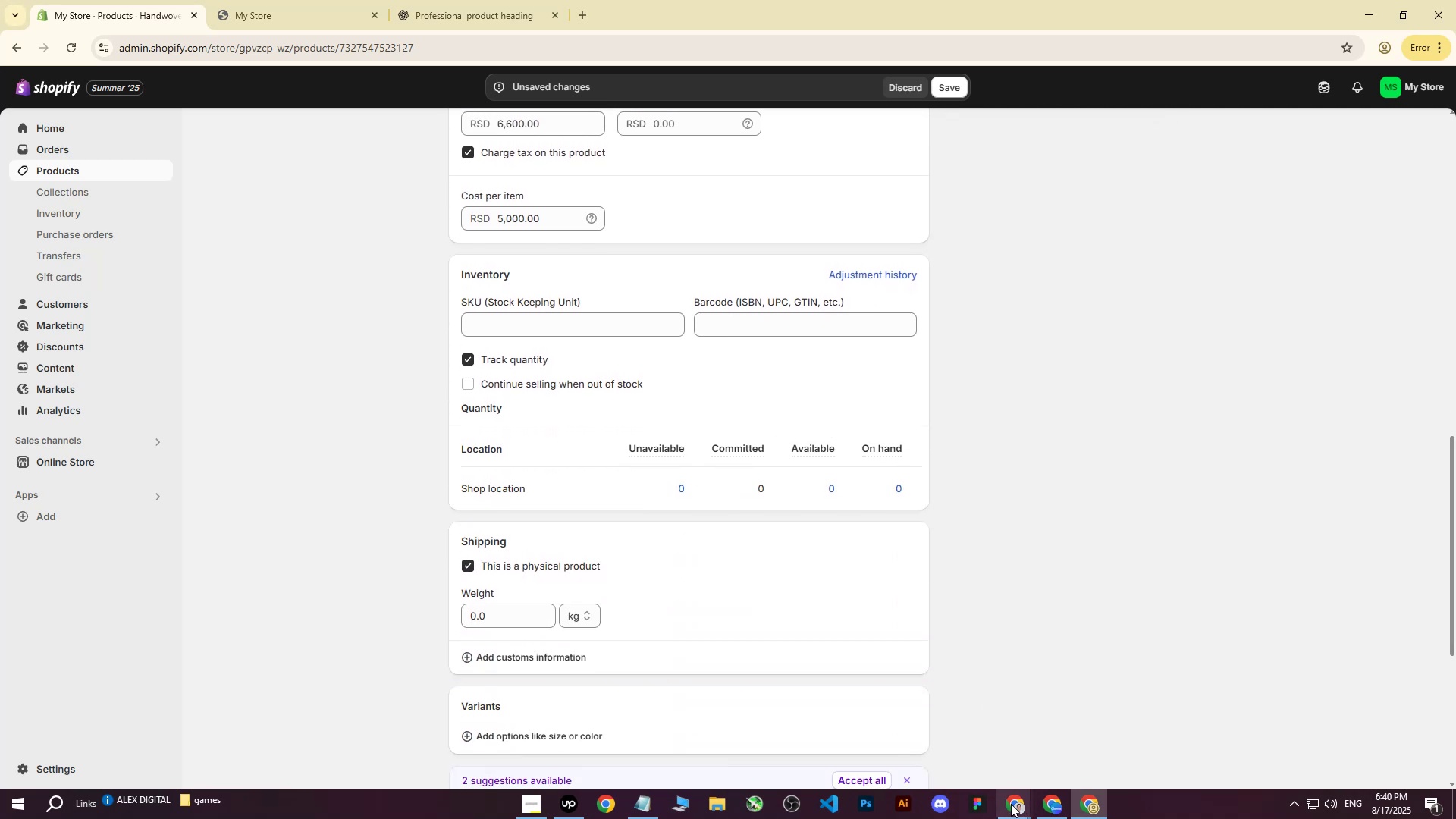 
double_click([934, 735])
 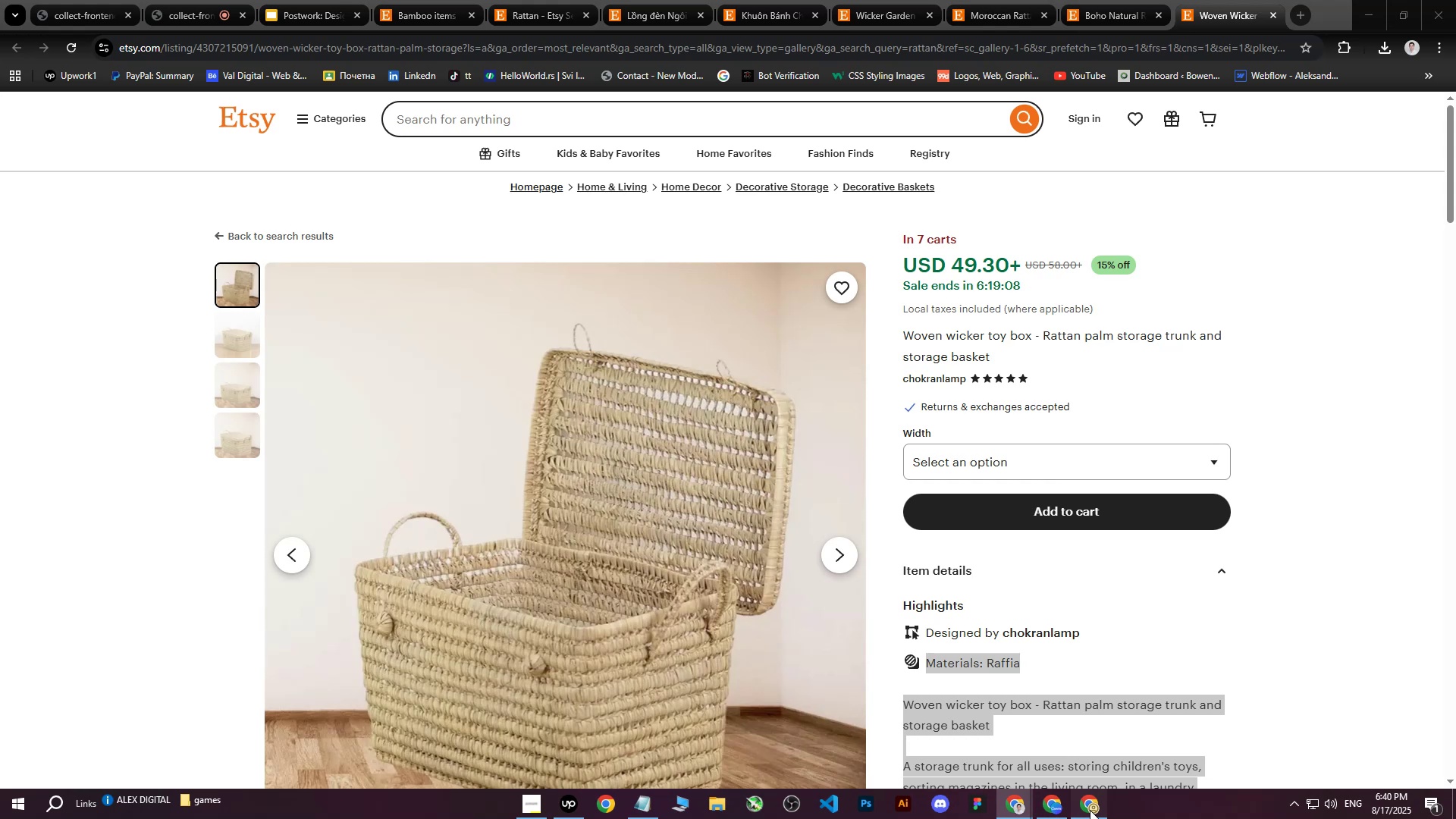 
left_click([1090, 810])
 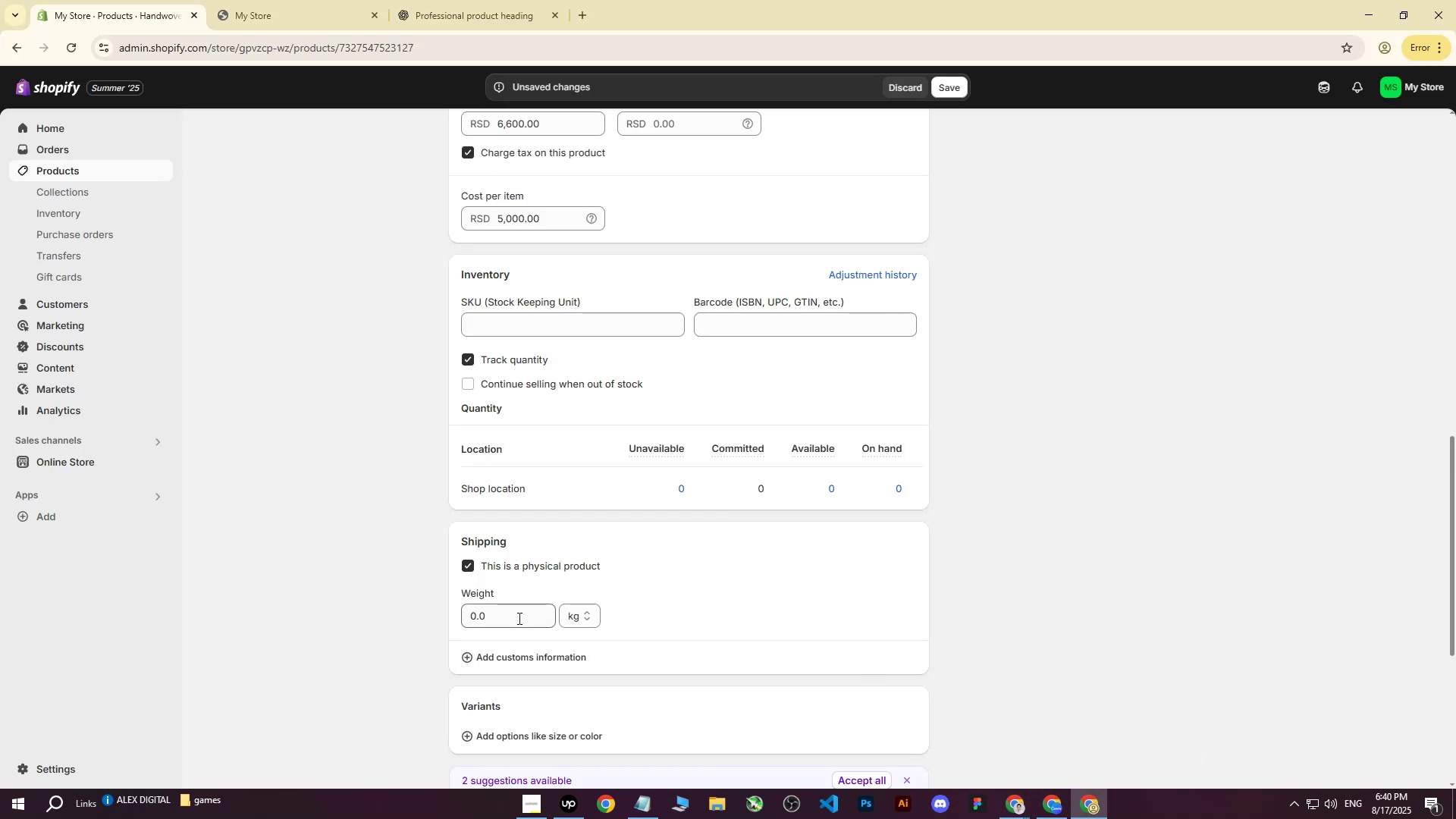 
left_click([515, 617])
 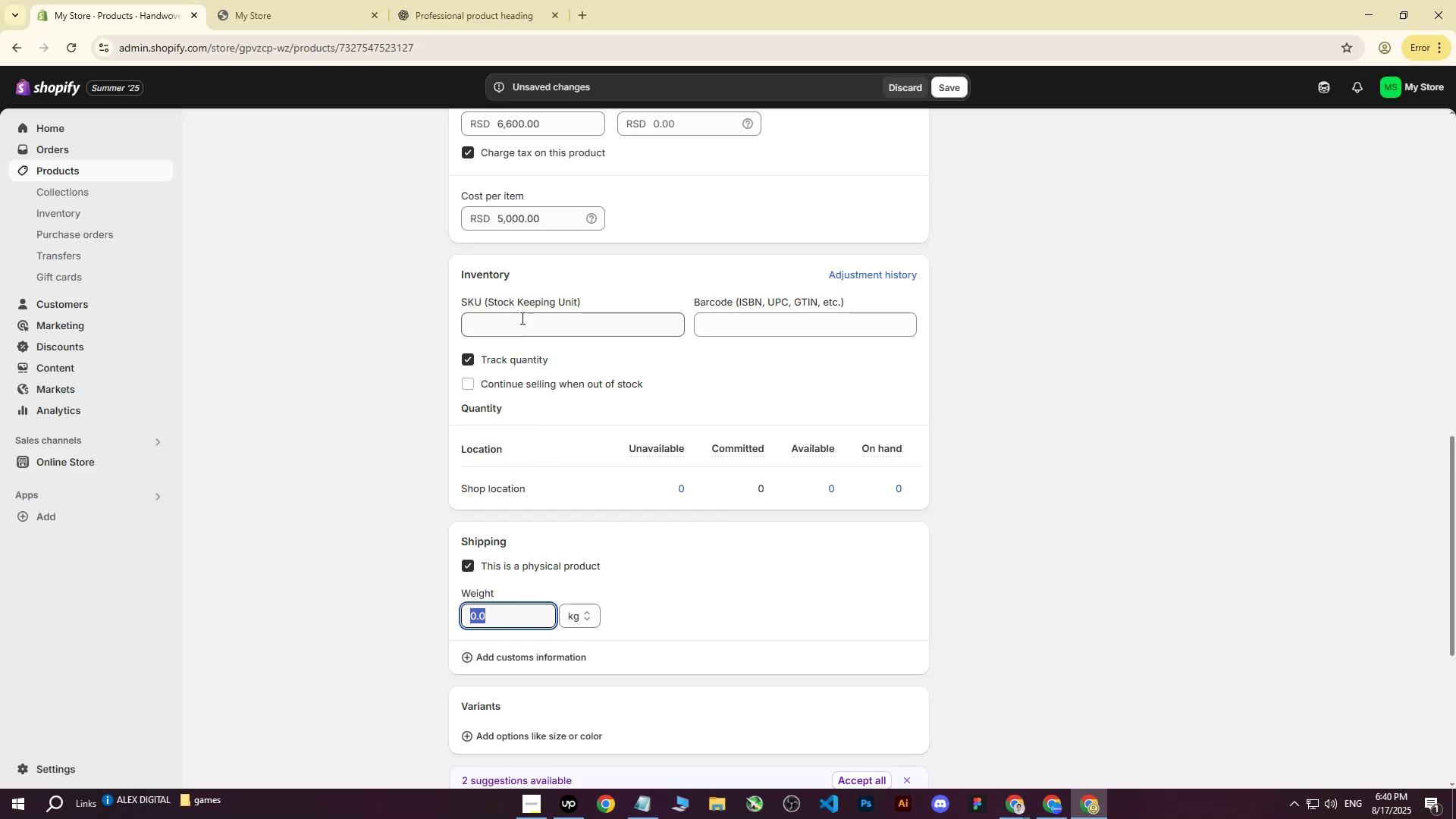 
left_click([845, 491])
 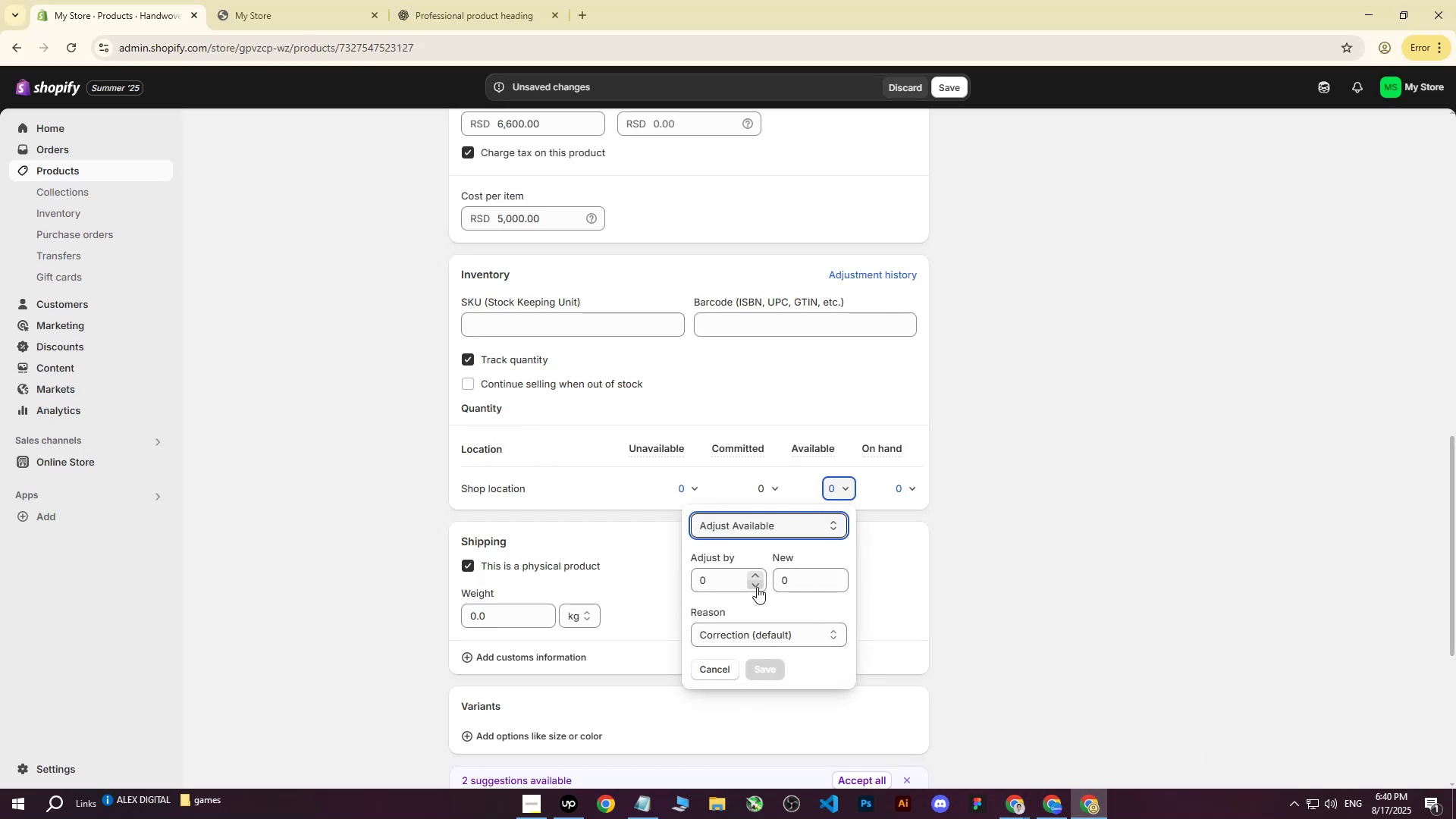 
left_click([719, 582])
 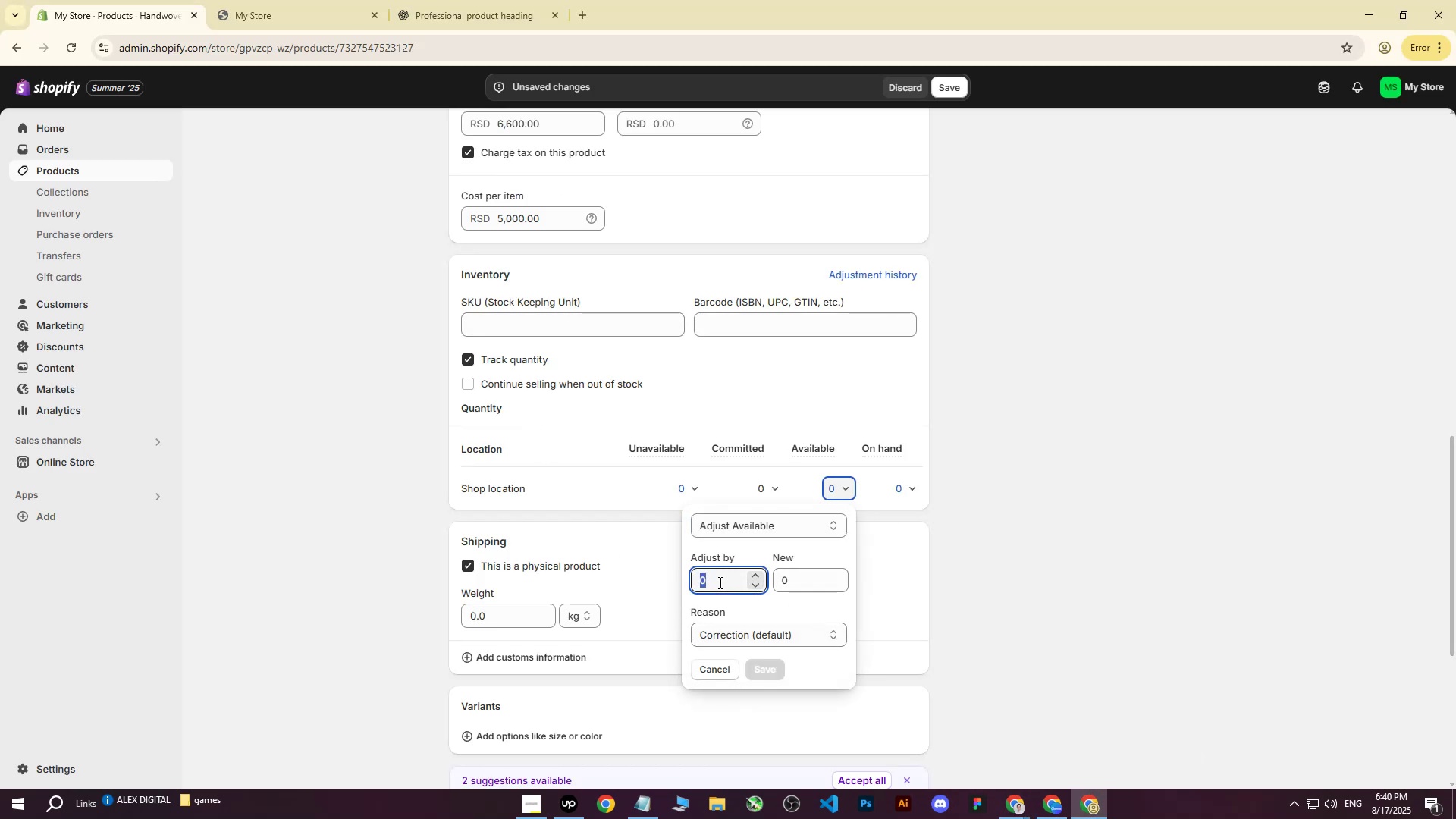 
type(160)
 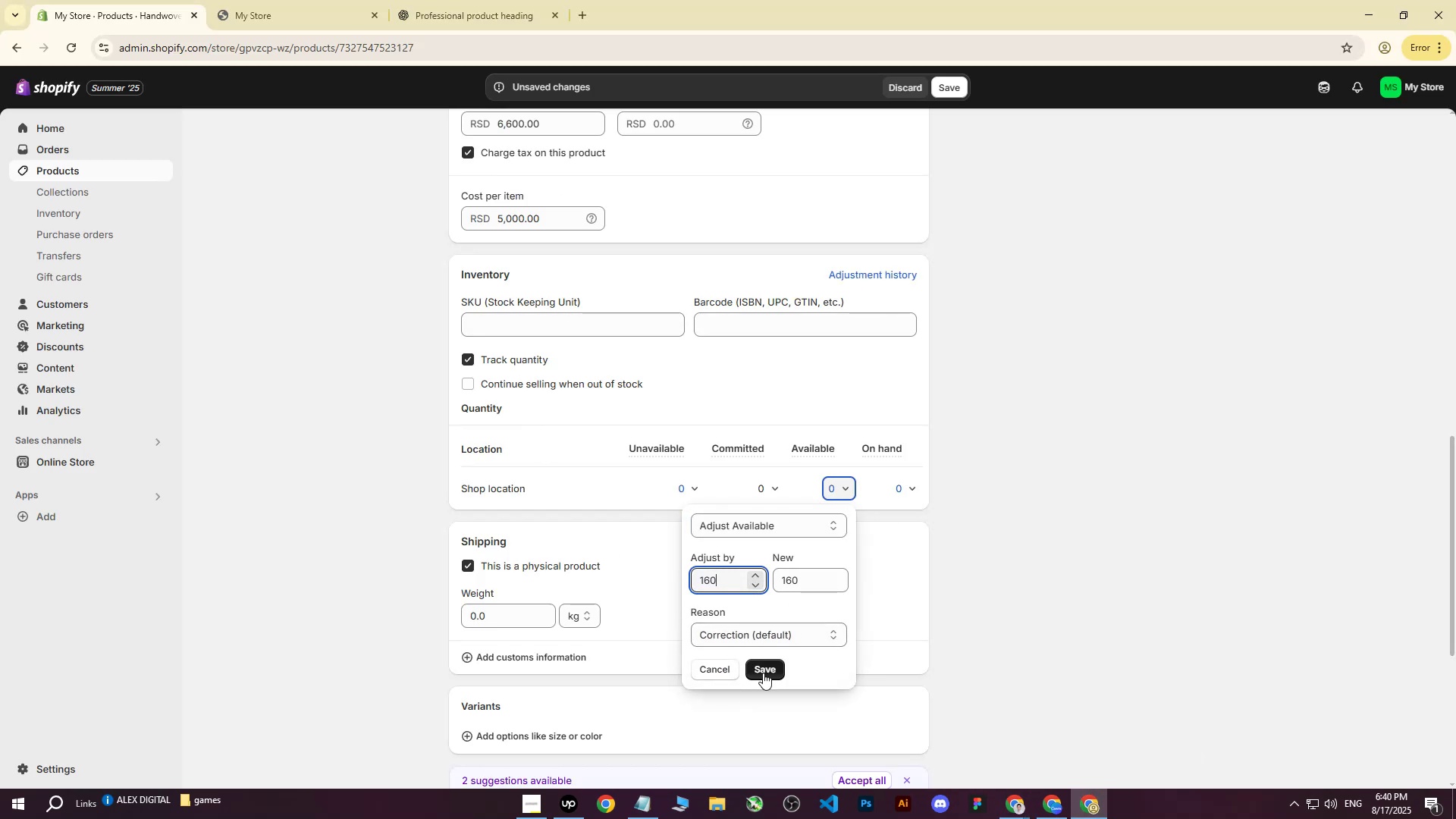 
left_click([765, 673])
 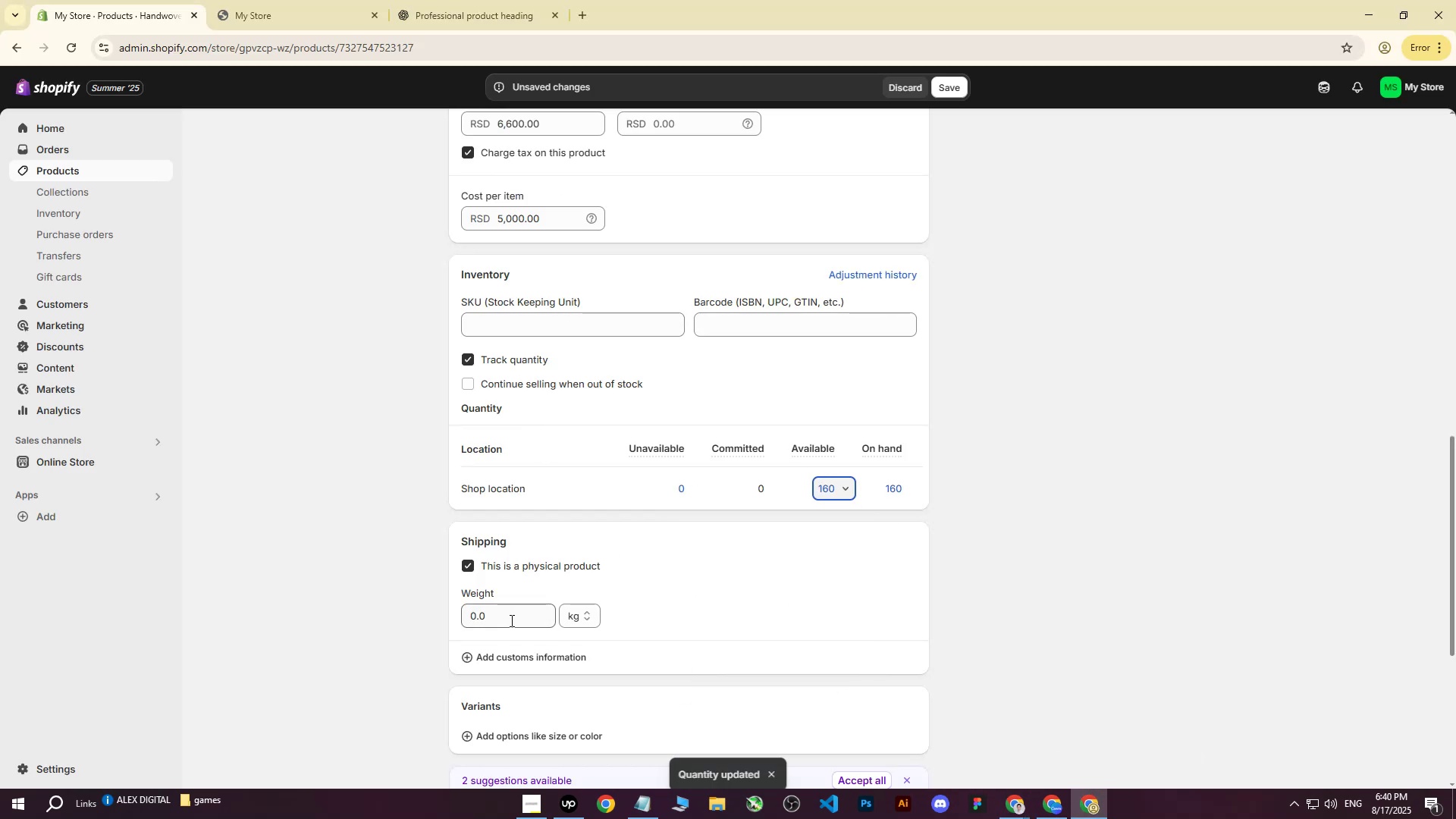 
left_click([510, 620])
 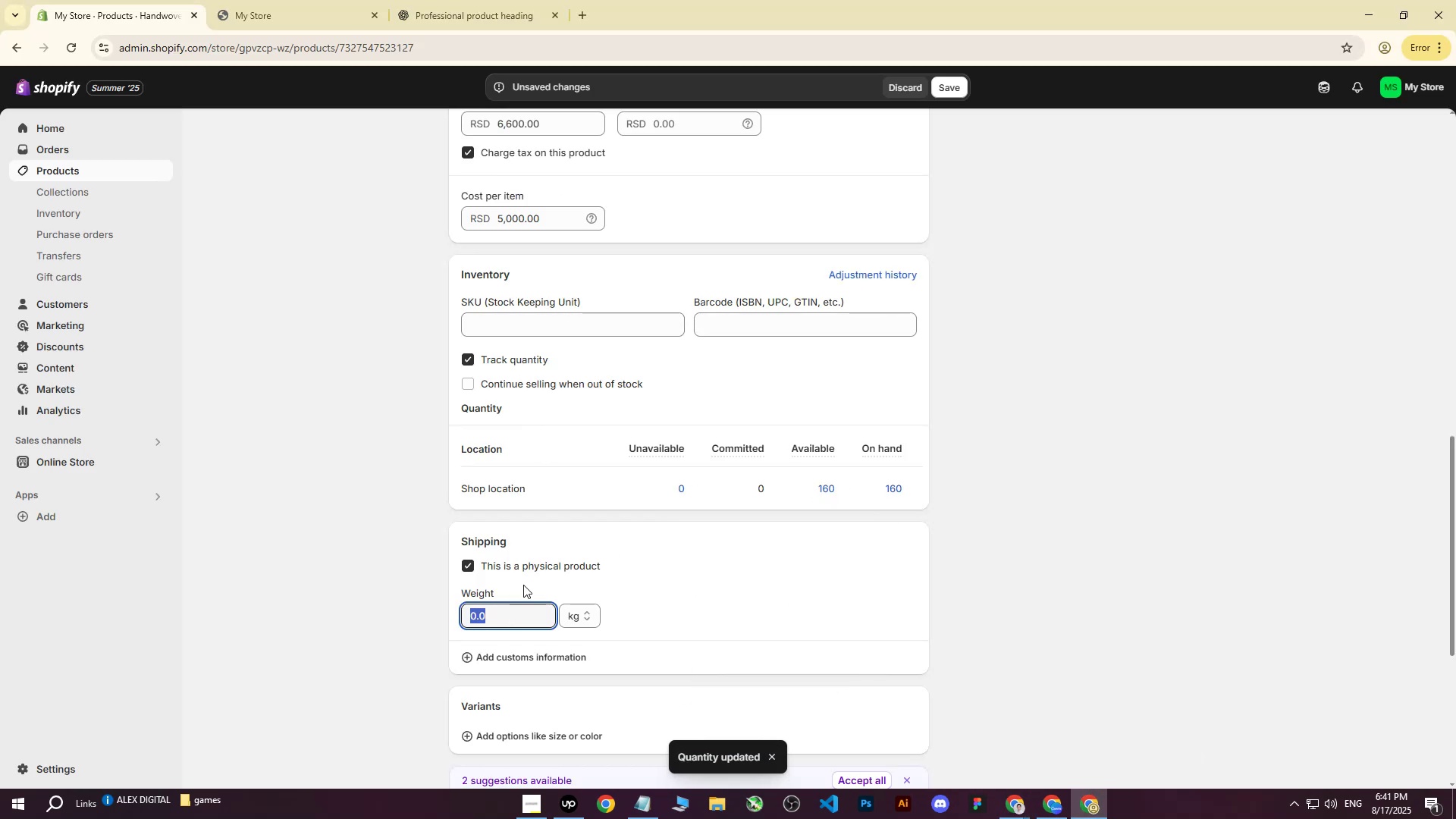 
scroll: coordinate [576, 494], scroll_direction: up, amount: 9.0
 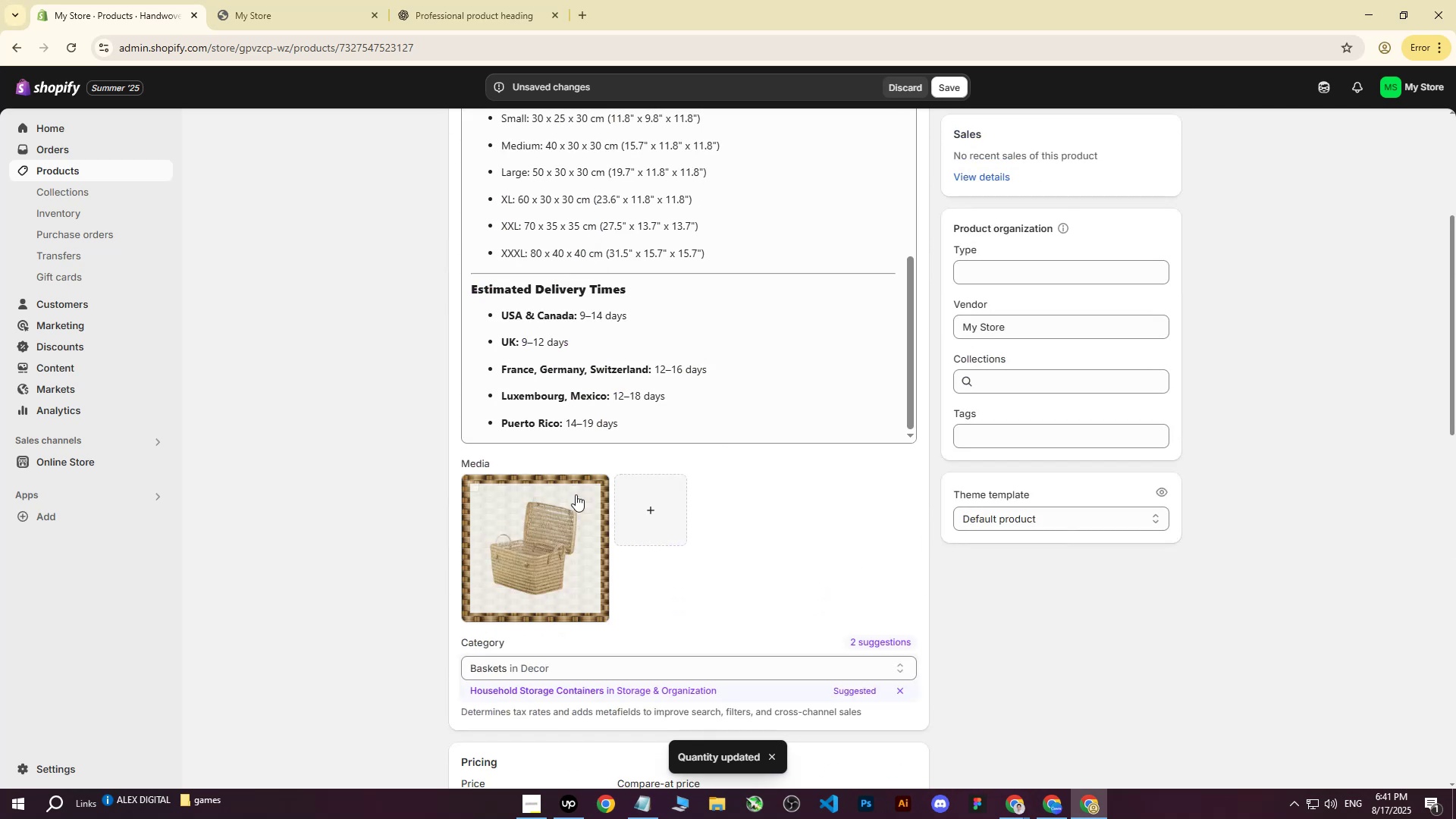 
scroll: coordinate [576, 494], scroll_direction: down, amount: 10.0
 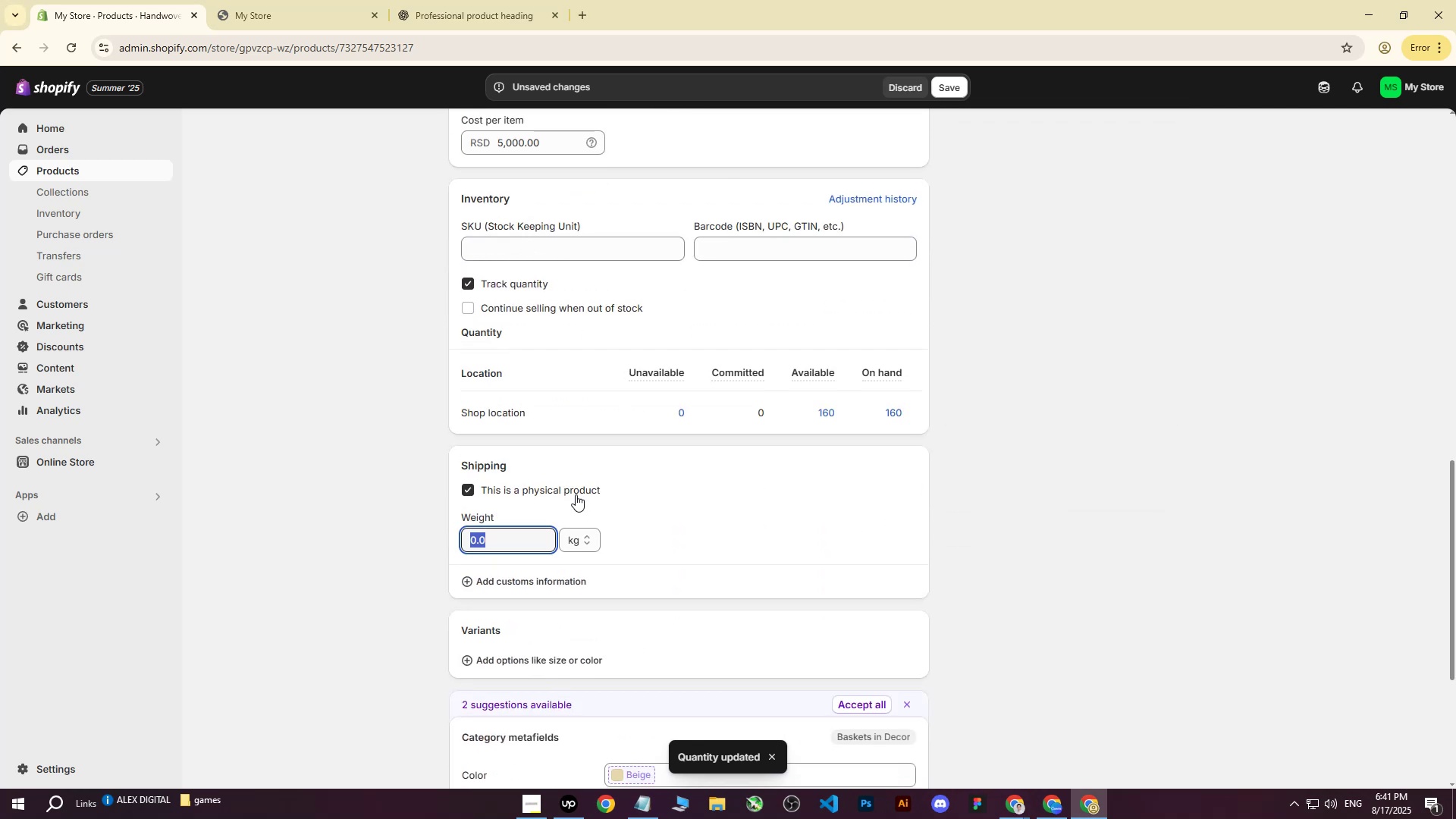 
key(5)
 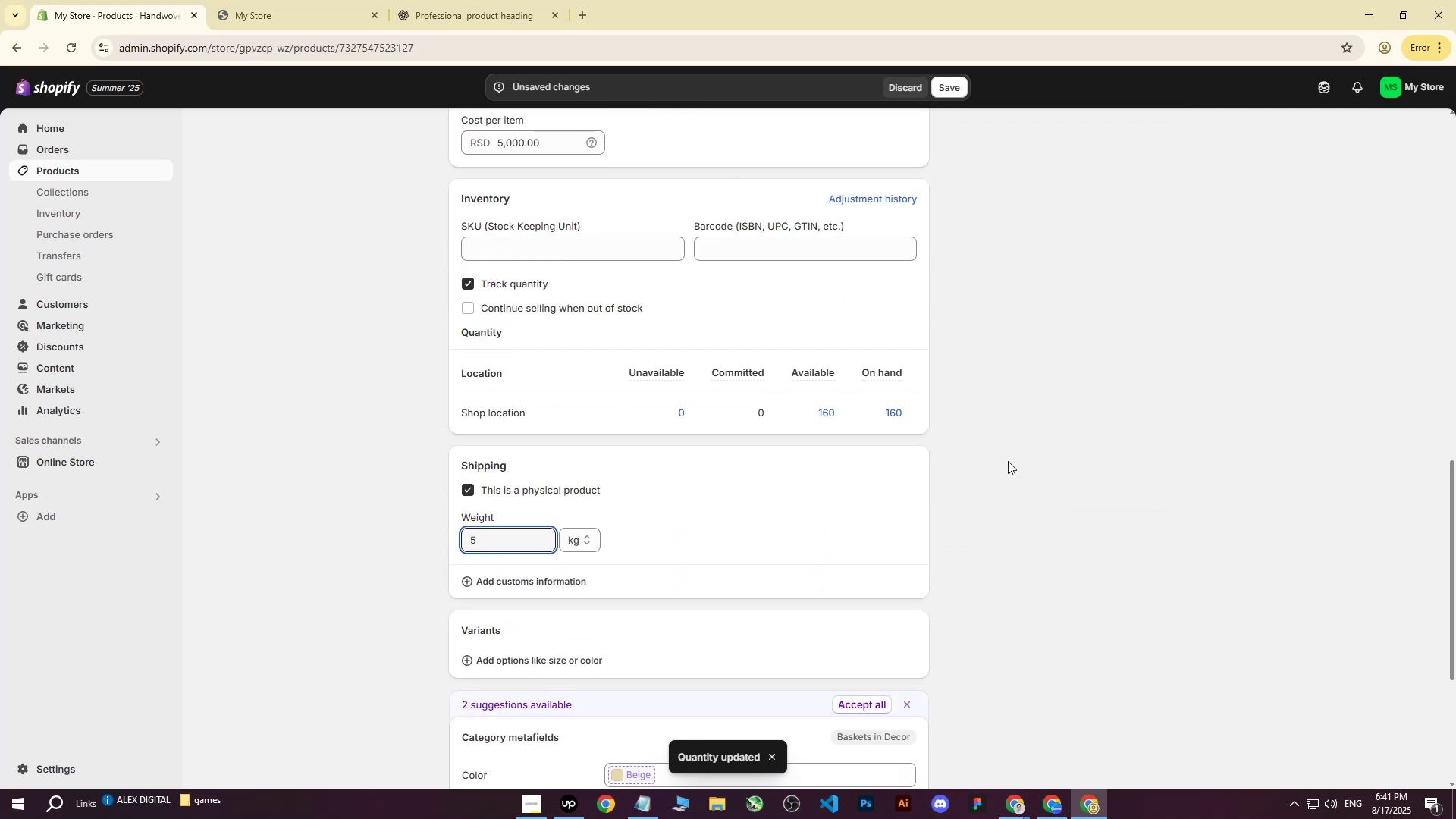 
left_click([1056, 438])
 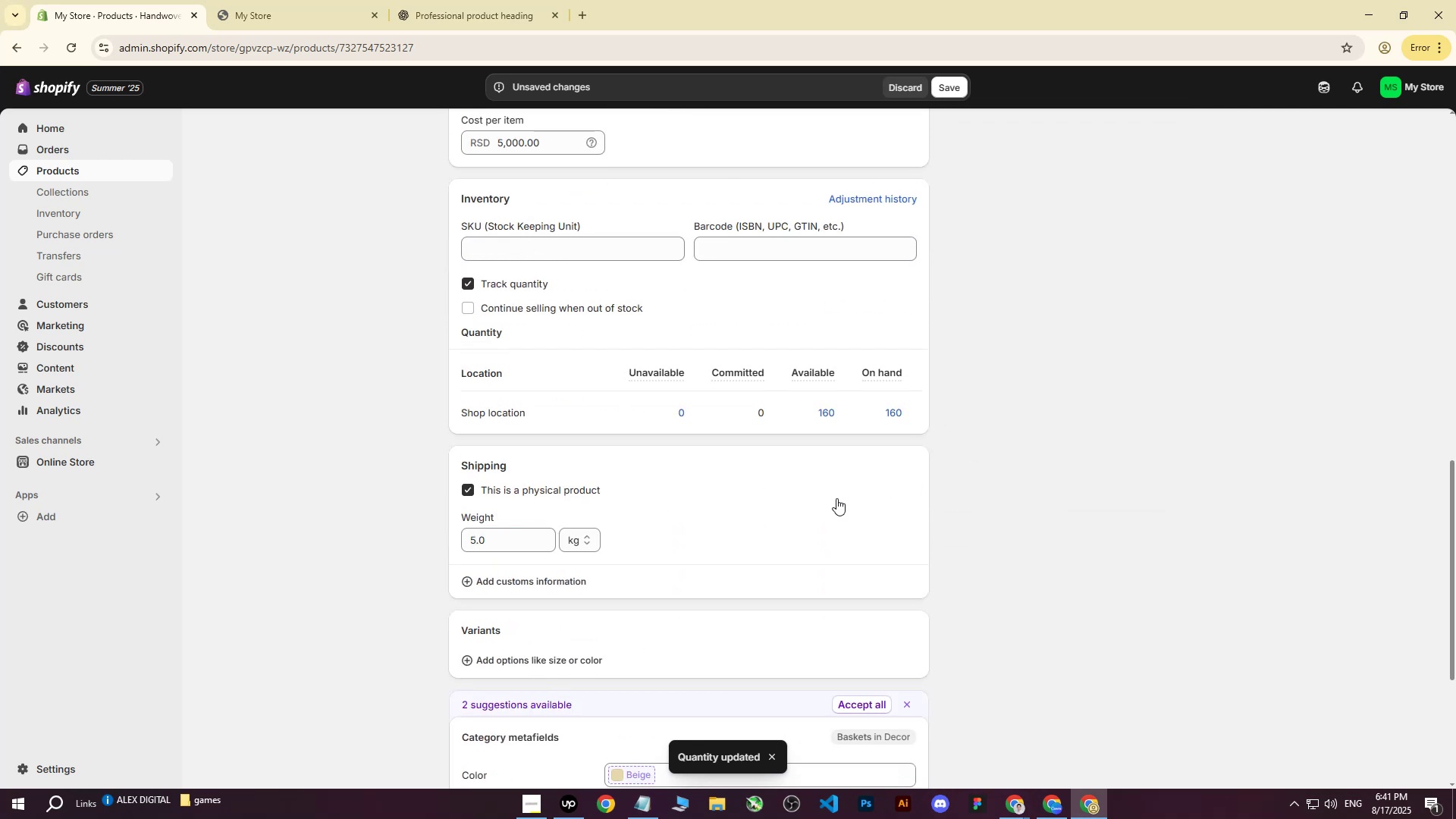 
scroll: coordinate [831, 500], scroll_direction: down, amount: 1.0
 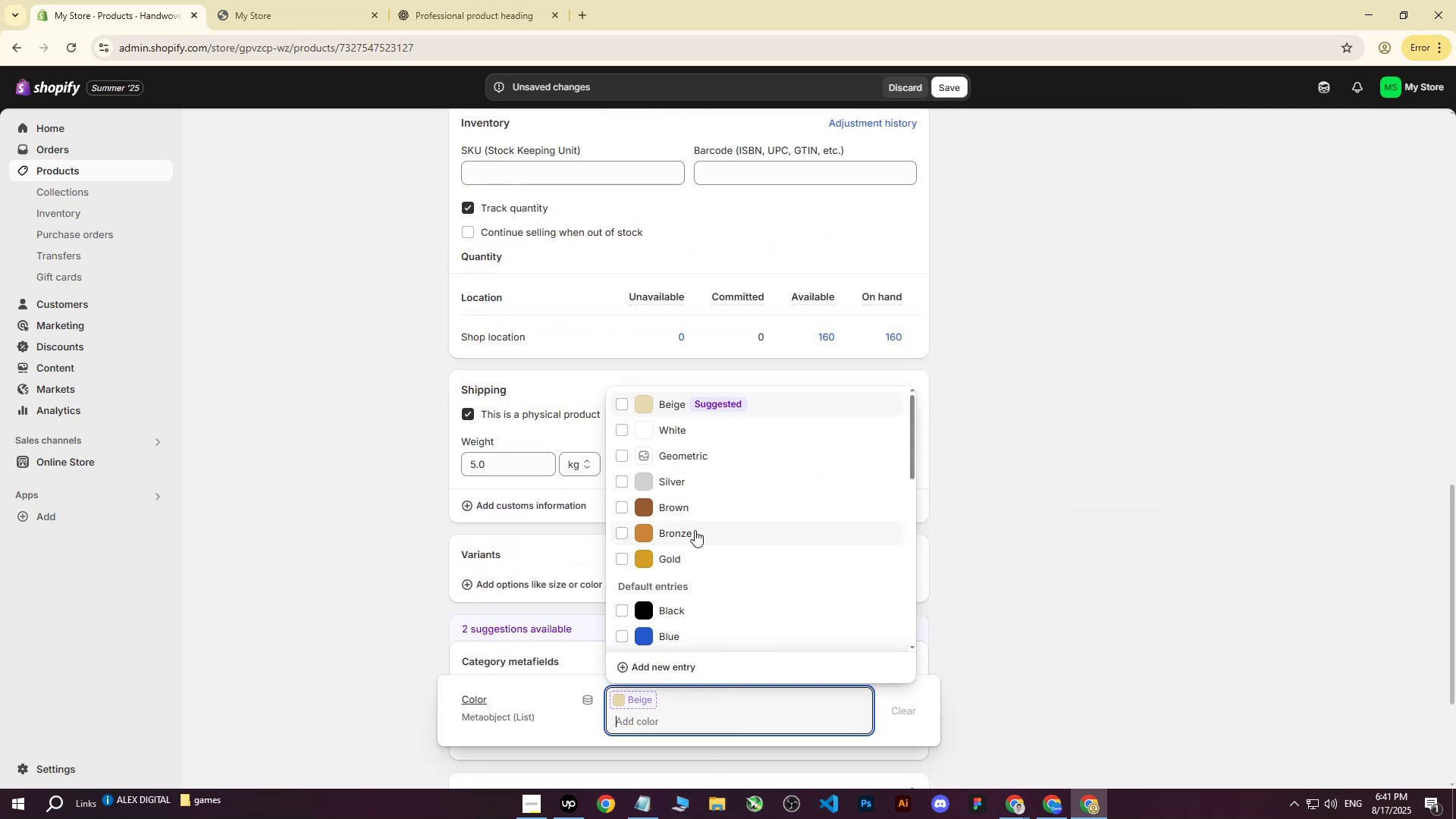 
double_click([629, 532])
 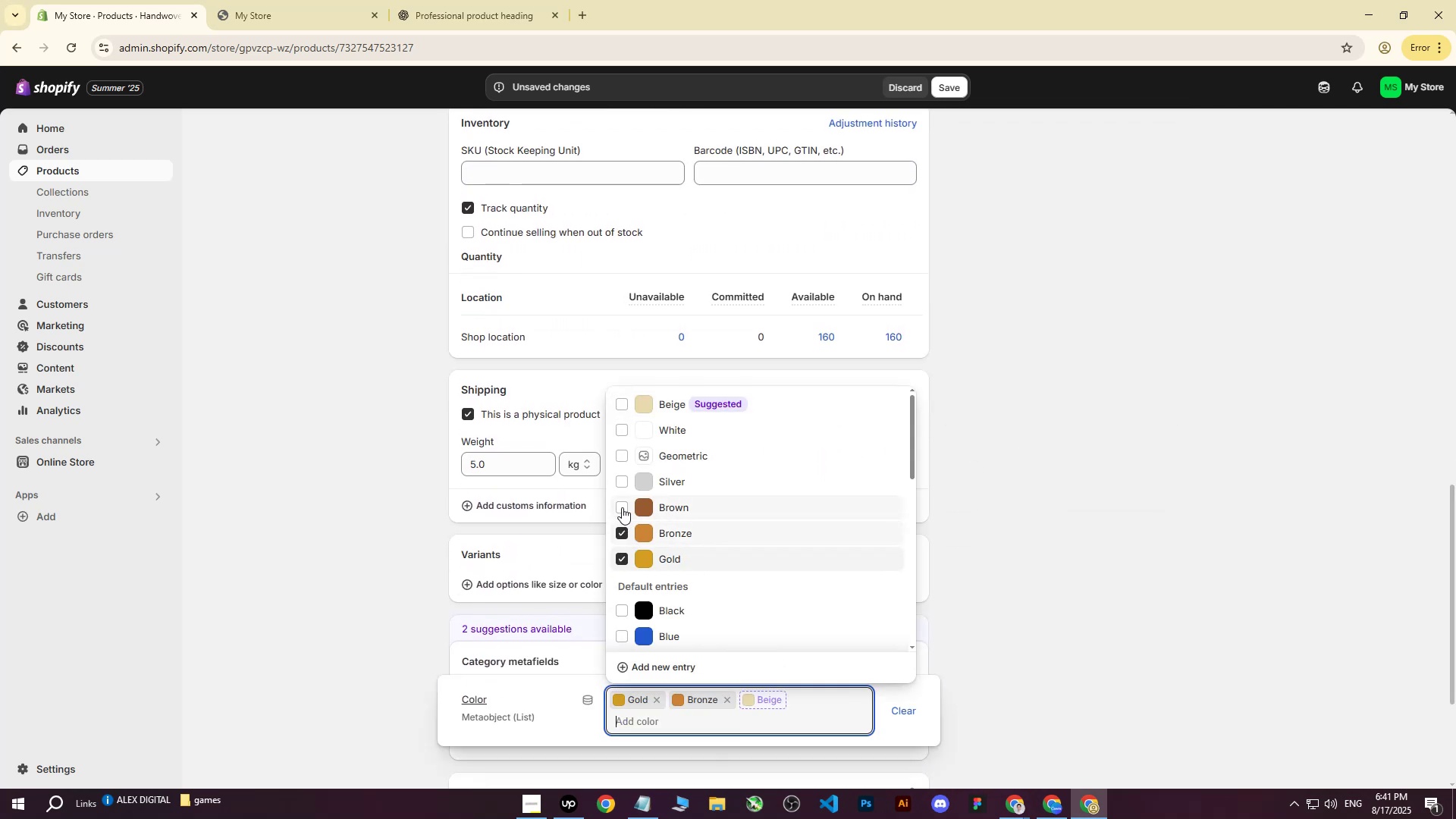 
triple_click([622, 507])
 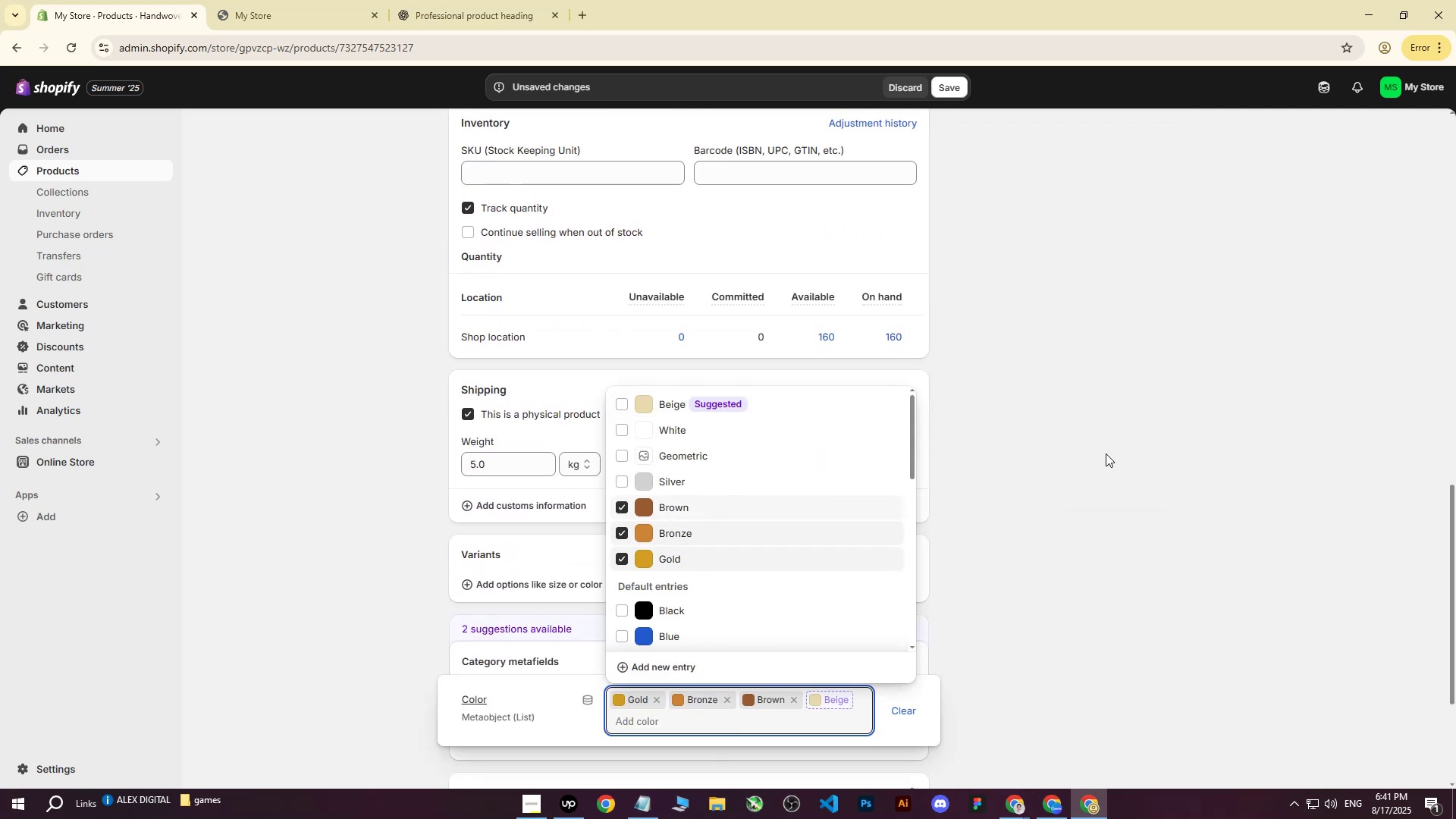 
left_click([1106, 453])
 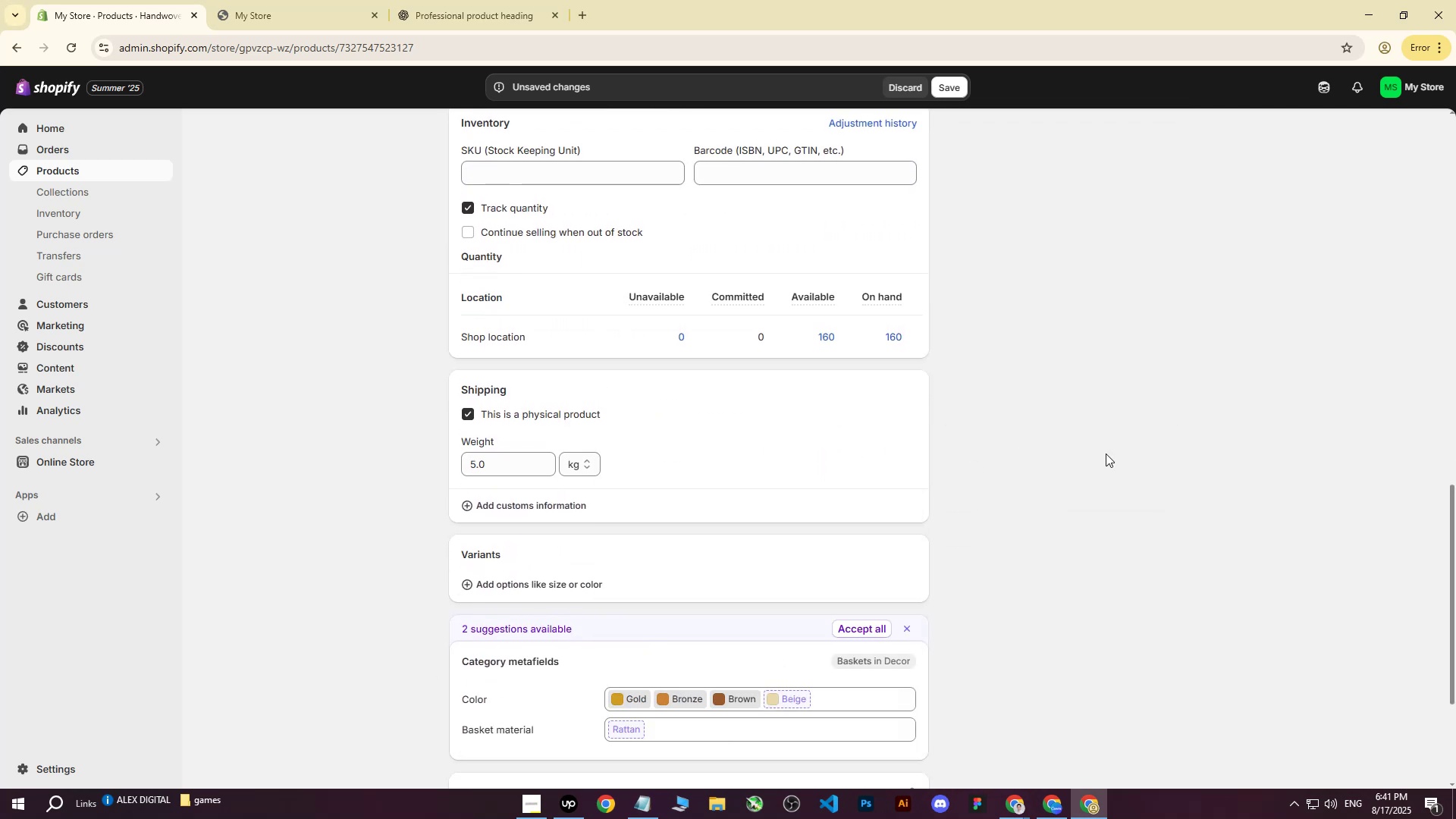 
scroll: coordinate [1104, 465], scroll_direction: up, amount: 16.0
 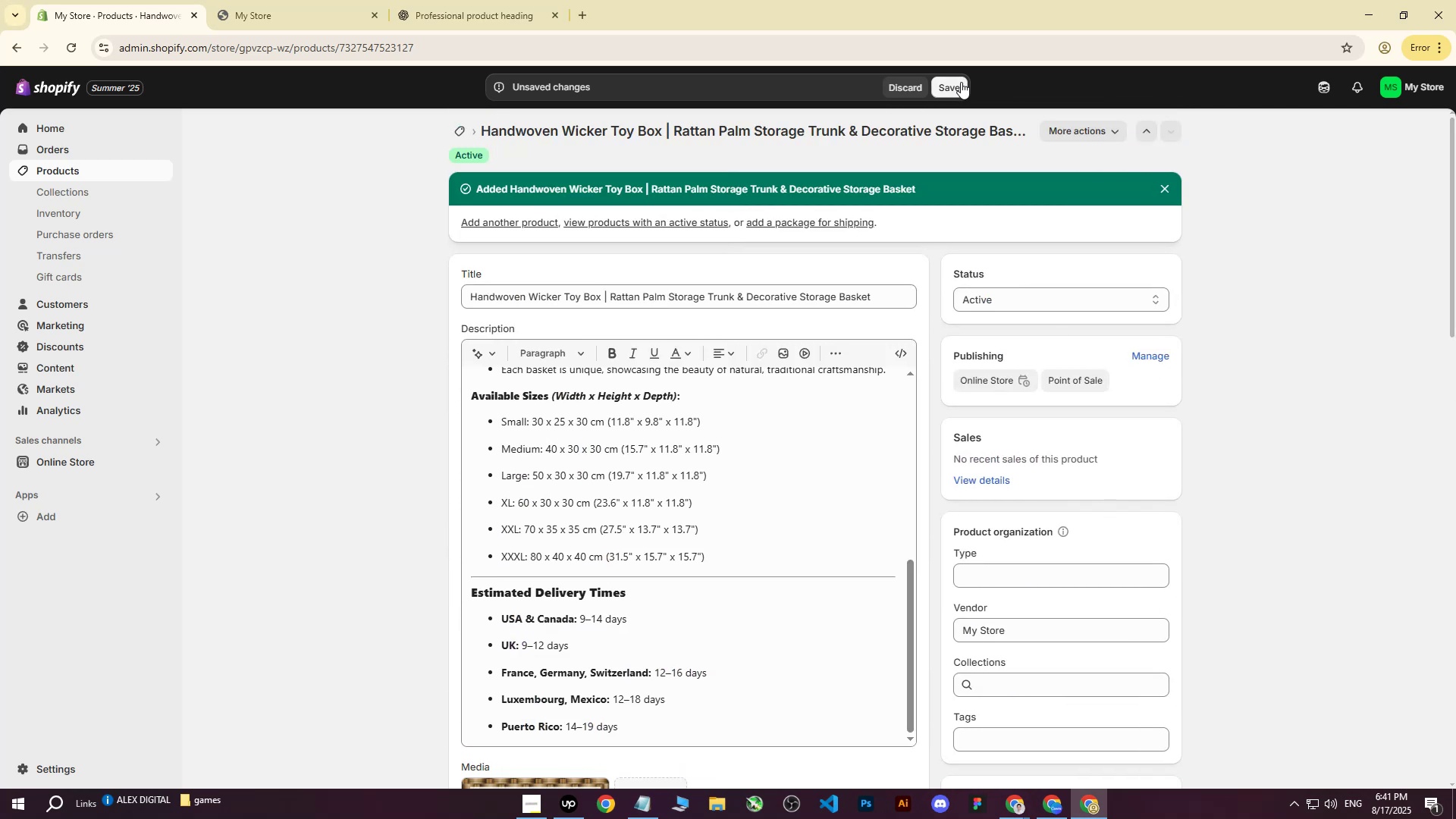 
left_click([961, 82])
 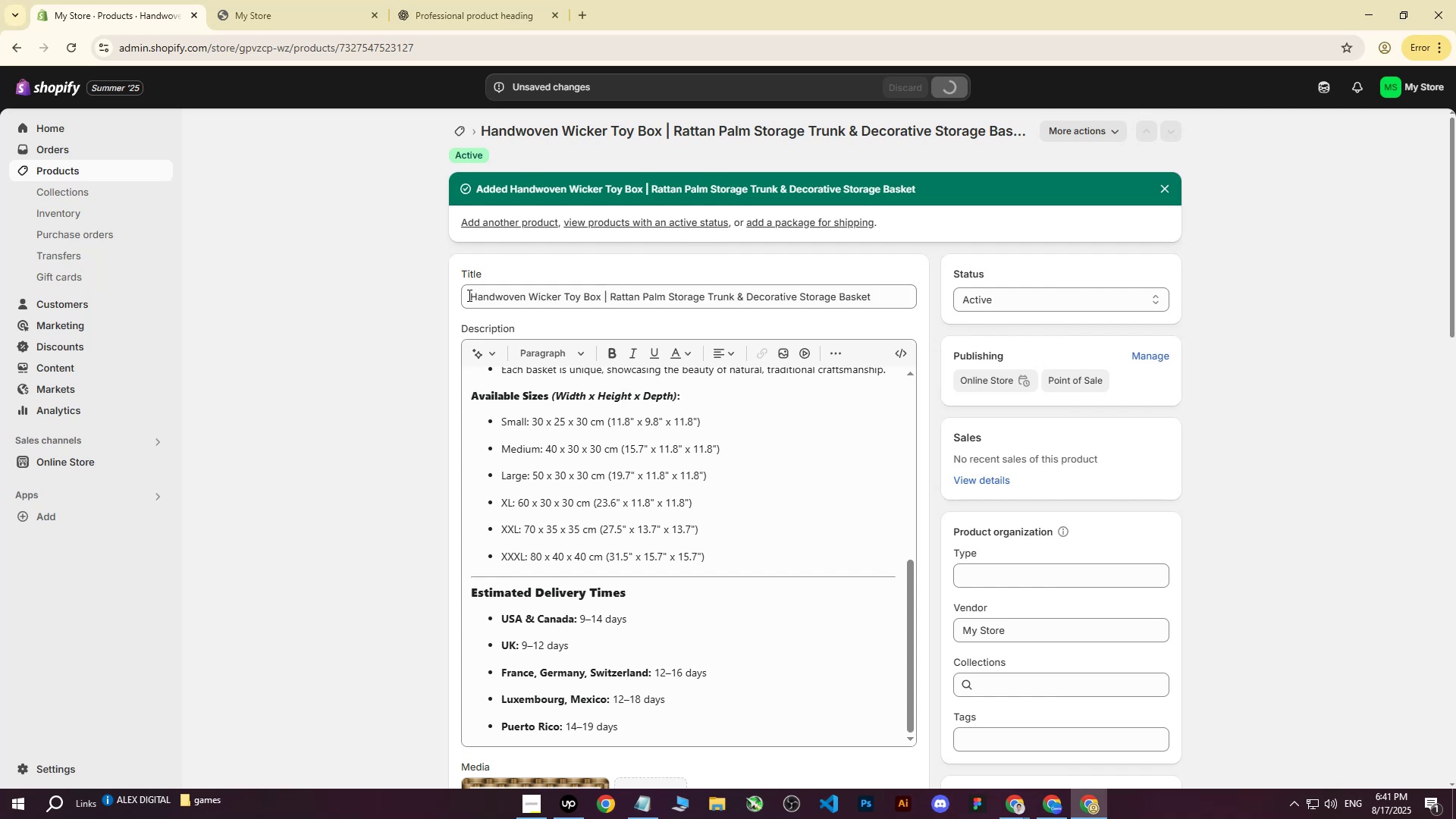 
left_click_drag(start_coordinate=[472, 215], to_coordinate=[893, 200])
 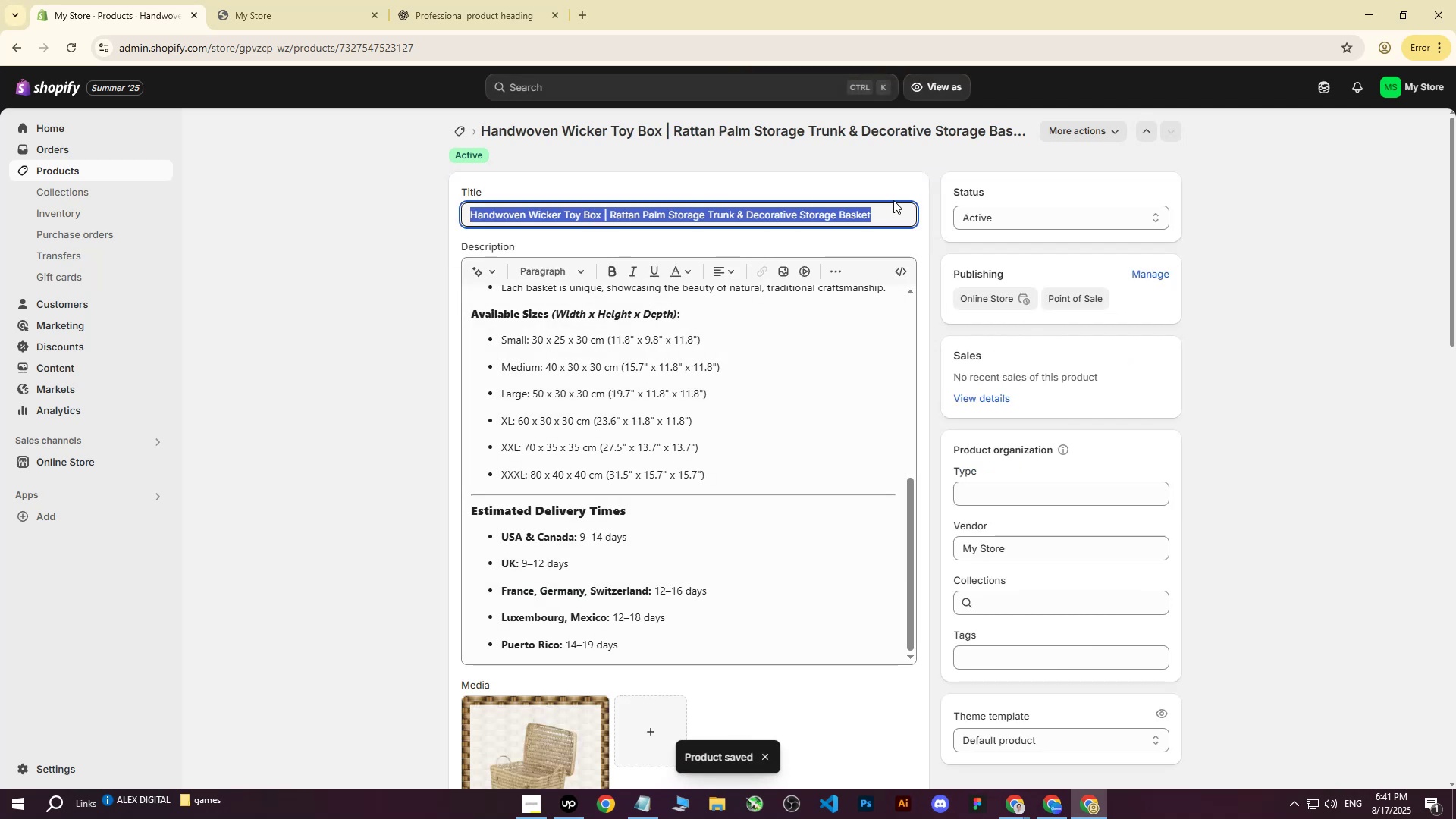 
key(Control+C)
 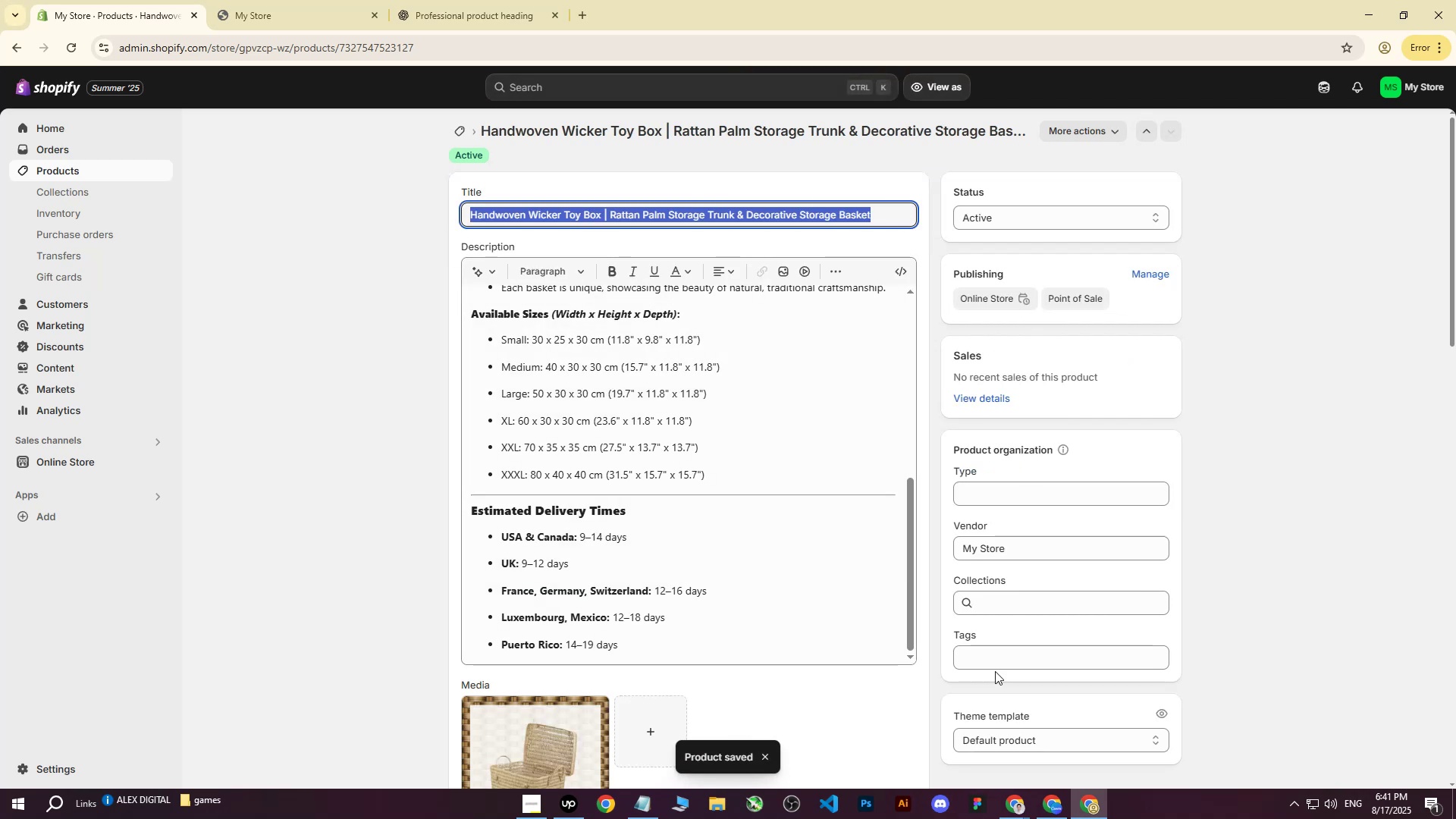 
left_click([999, 661])
 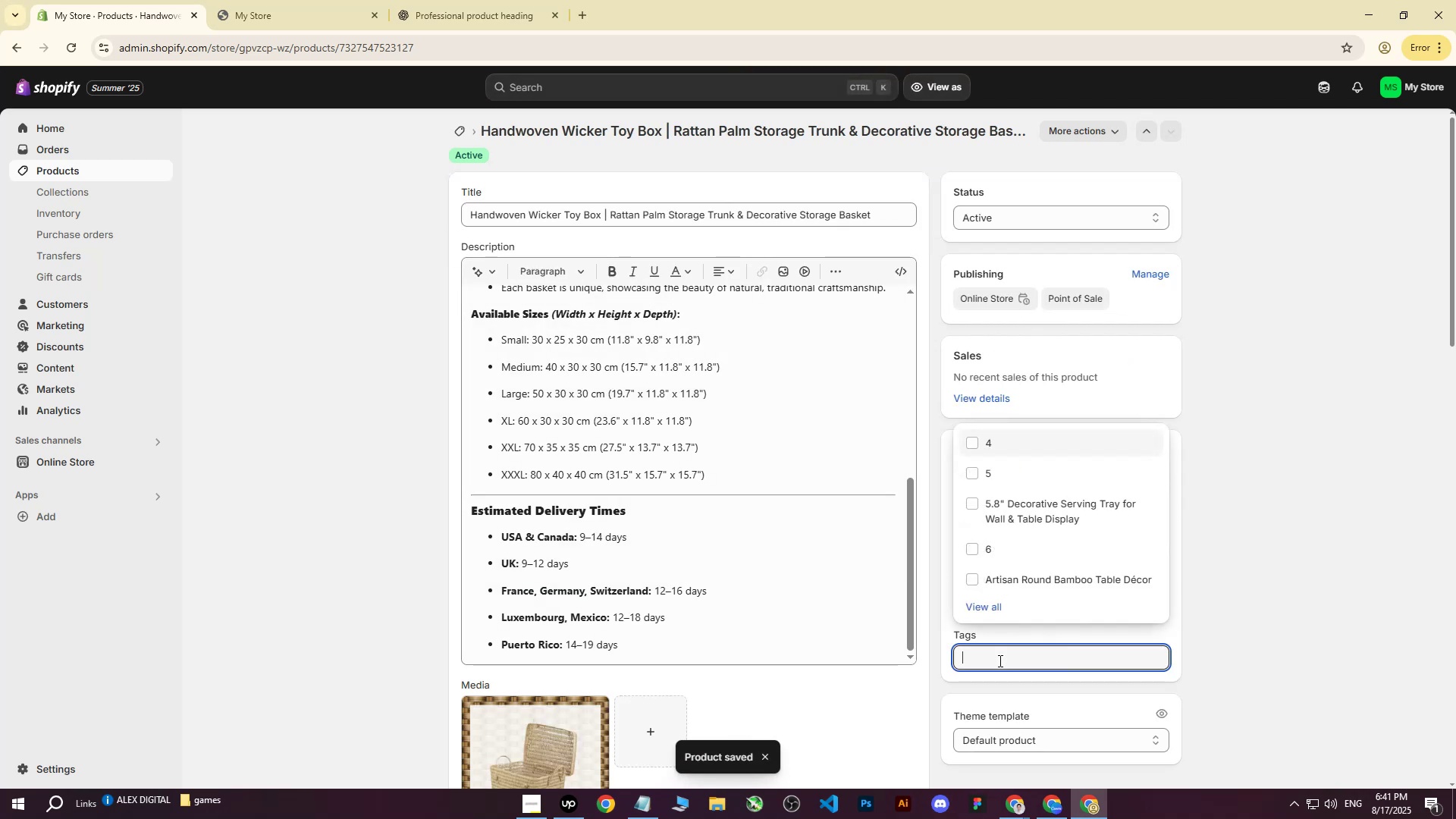 
key(Control+ControlLeft)
 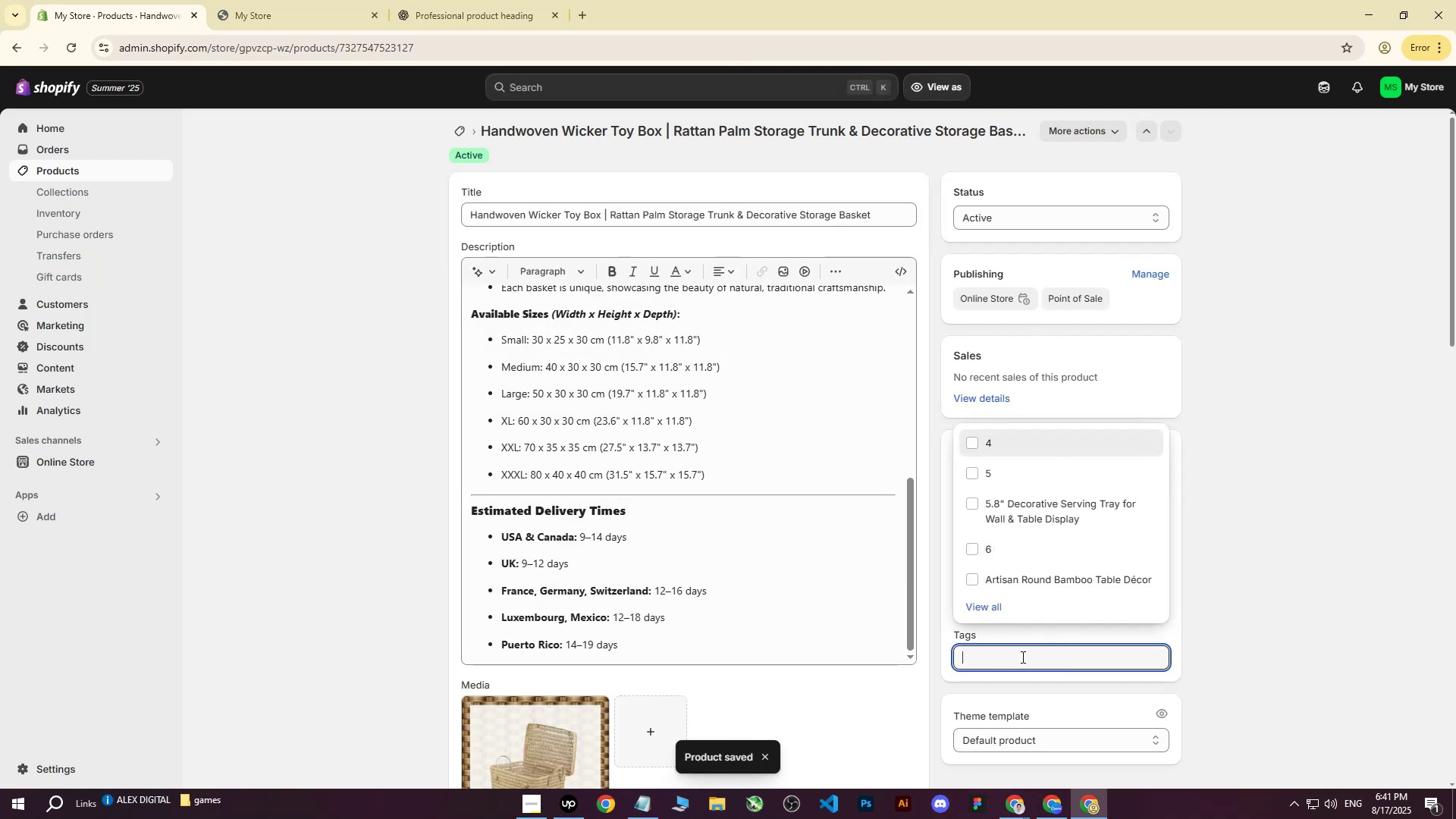 
key(Control+V)
 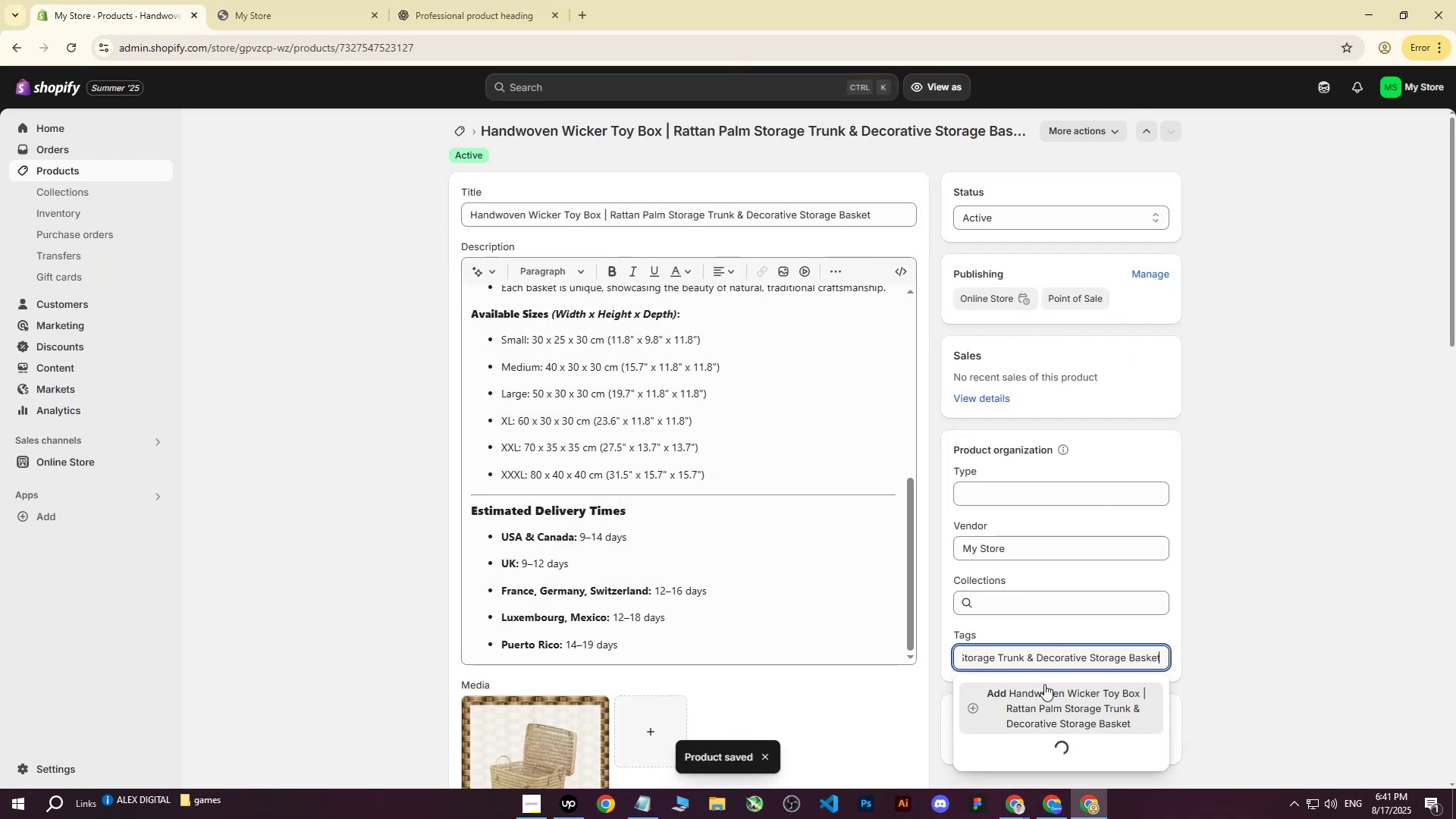 
left_click([1042, 696])
 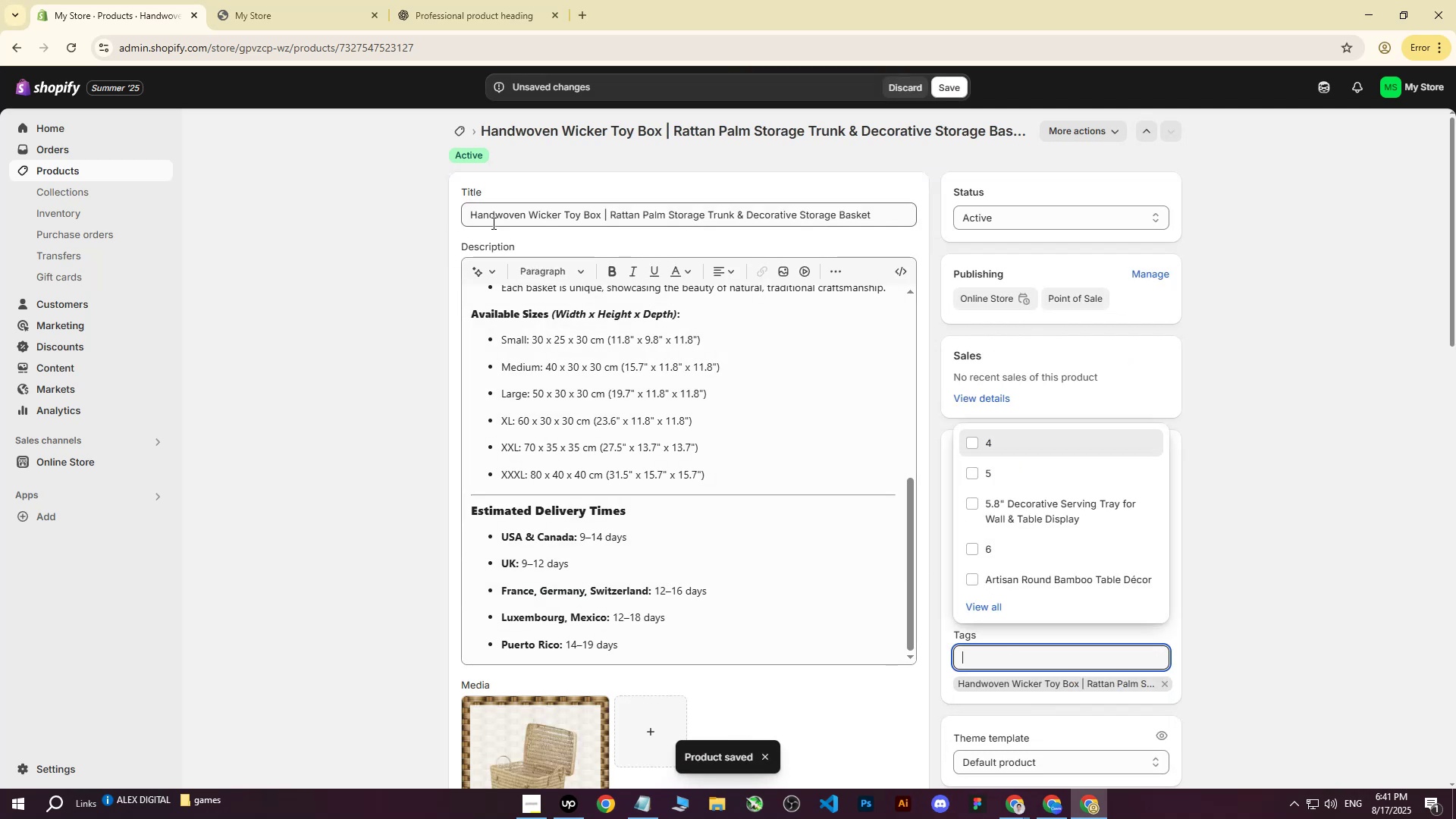 
left_click_drag(start_coordinate=[471, 215], to_coordinate=[600, 215])
 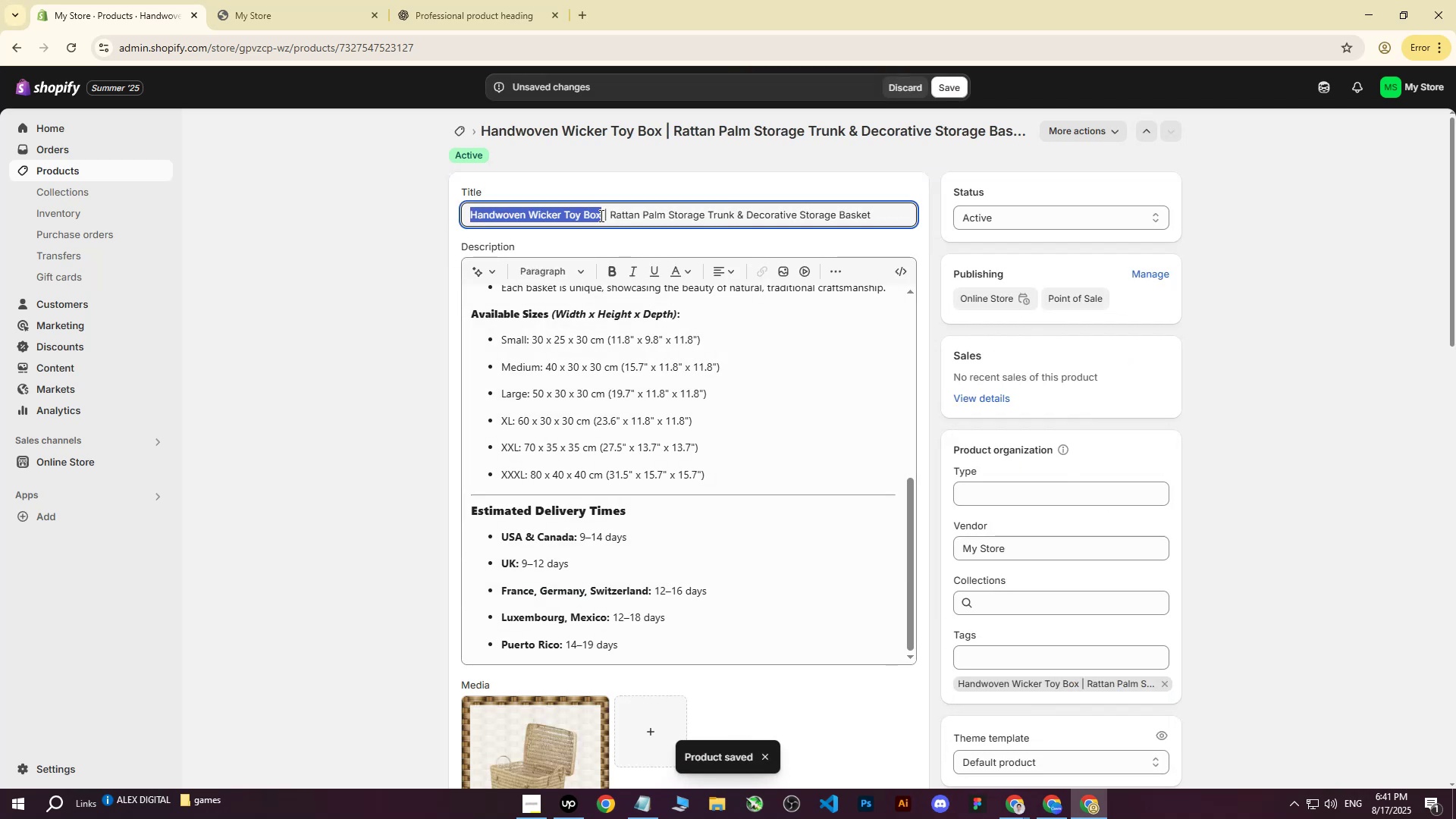 
key(Control+ControlLeft)
 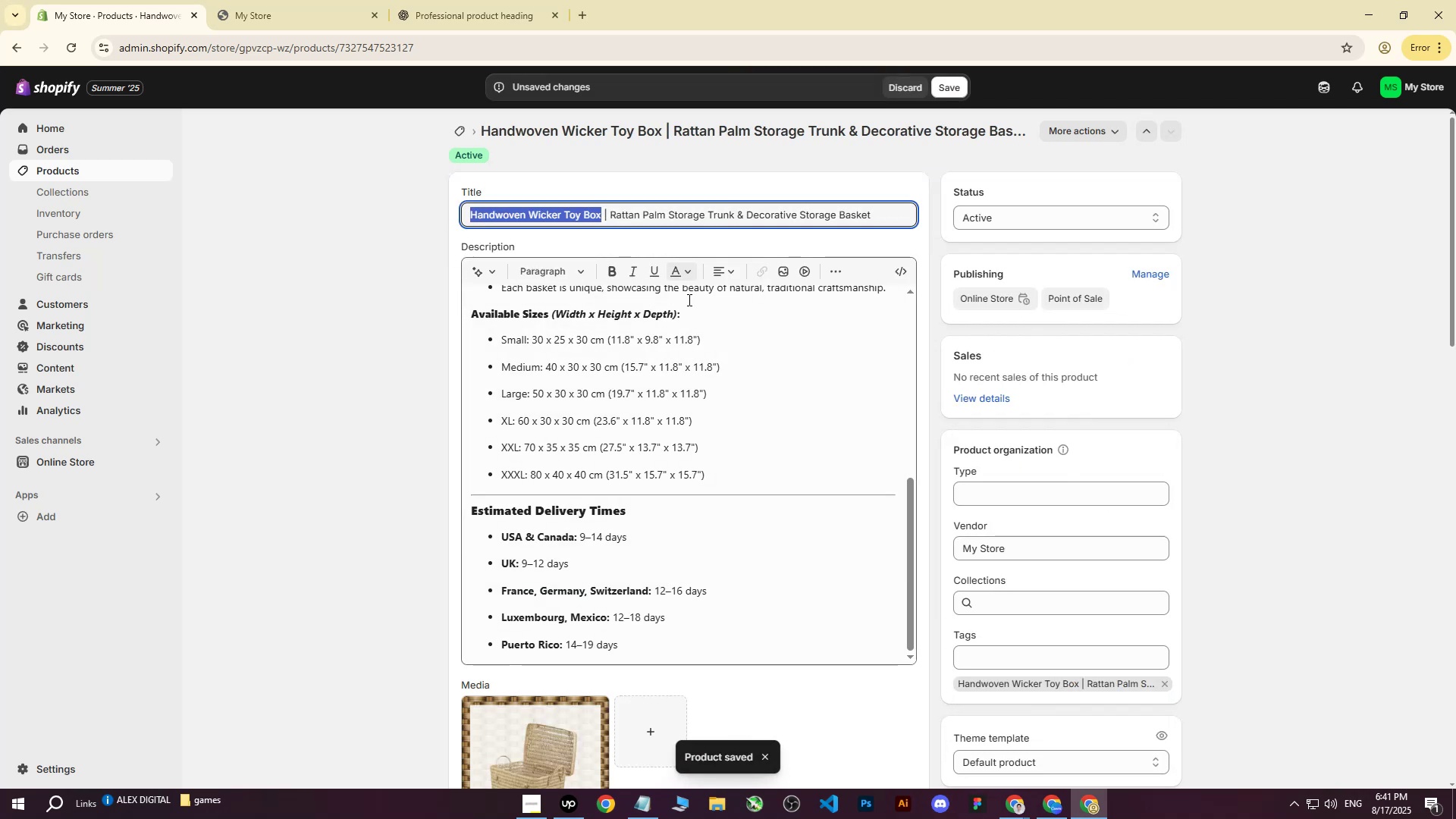 
key(Control+C)
 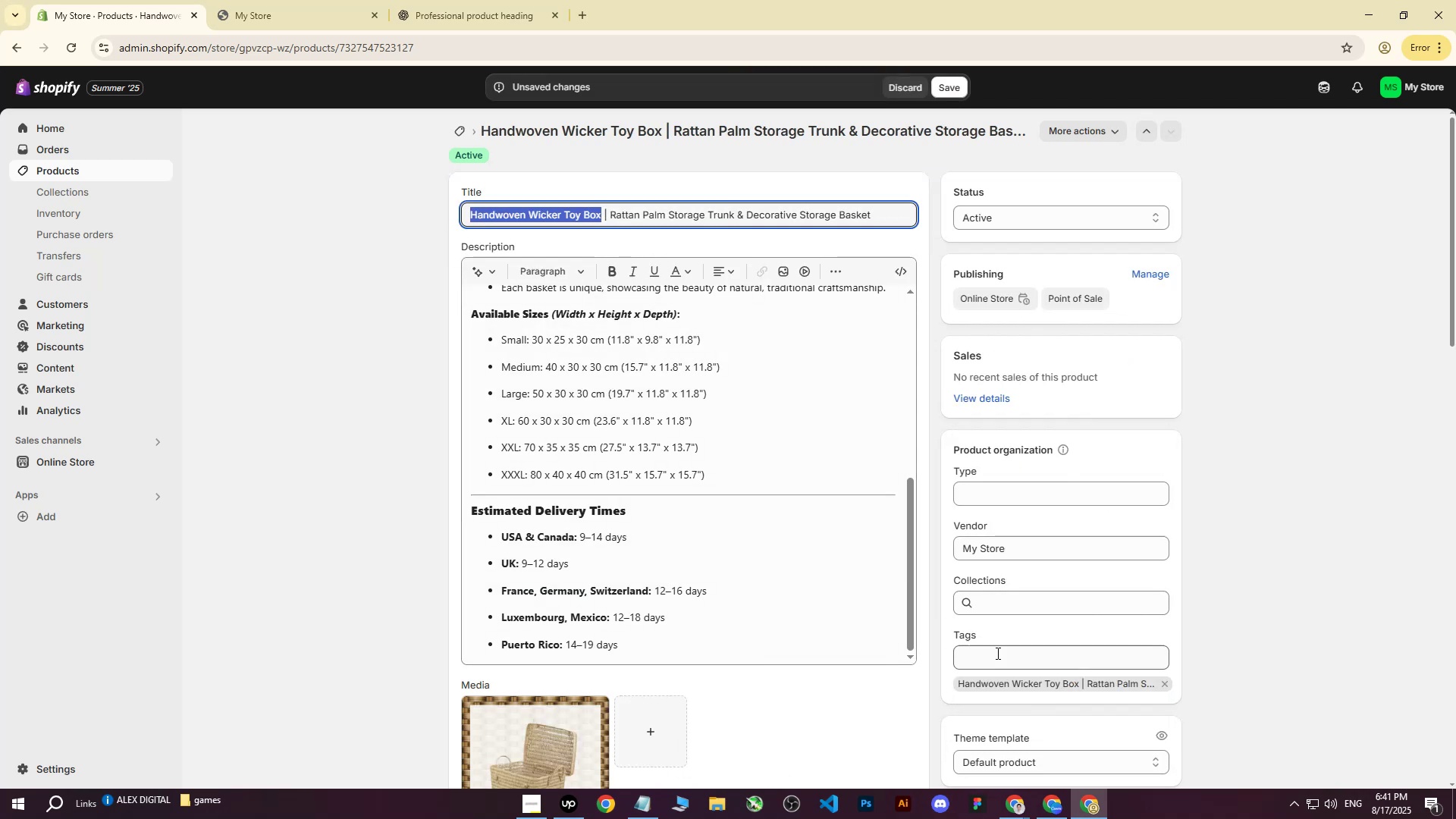 
left_click([996, 658])
 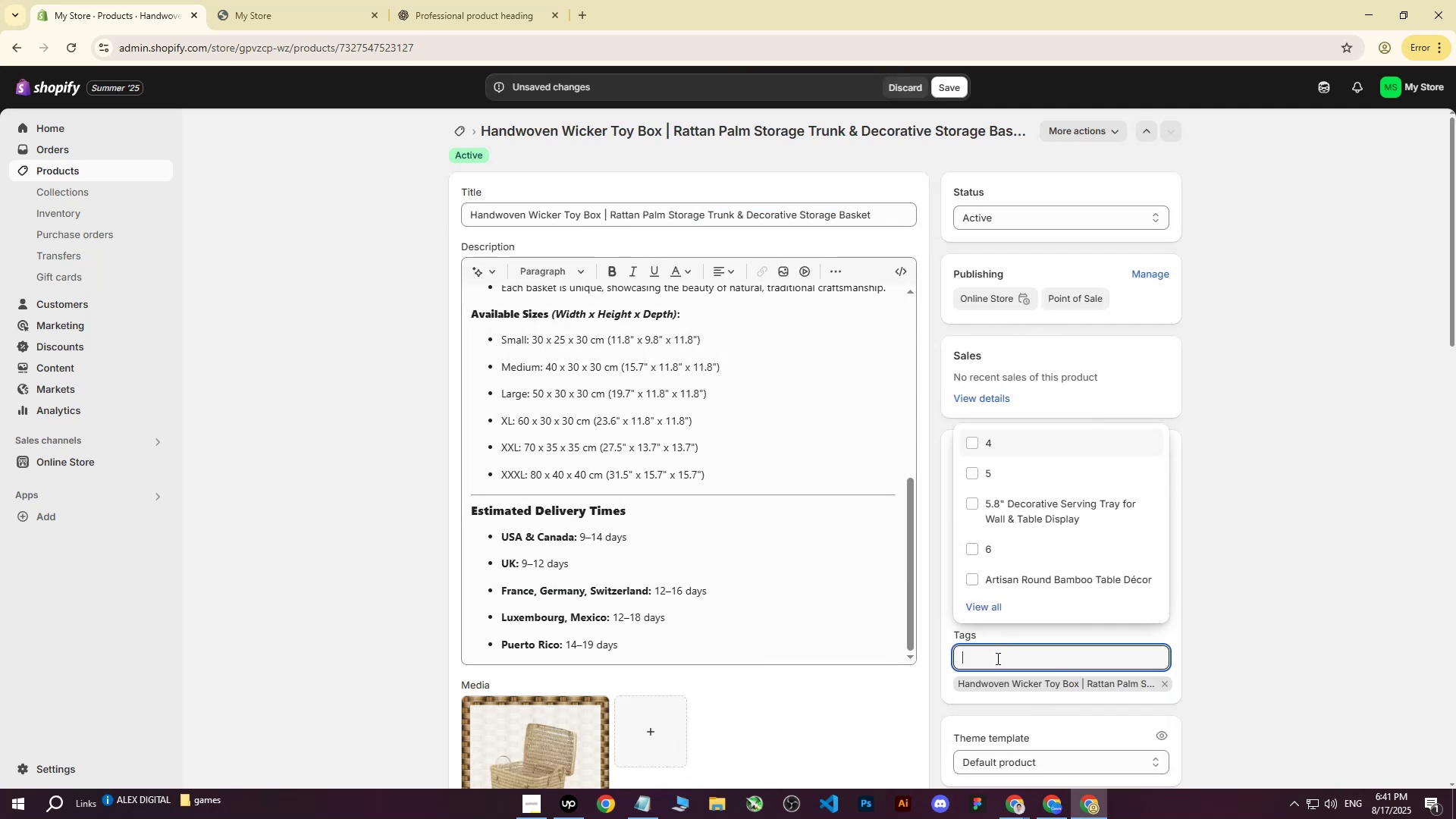 
key(Control+ControlLeft)
 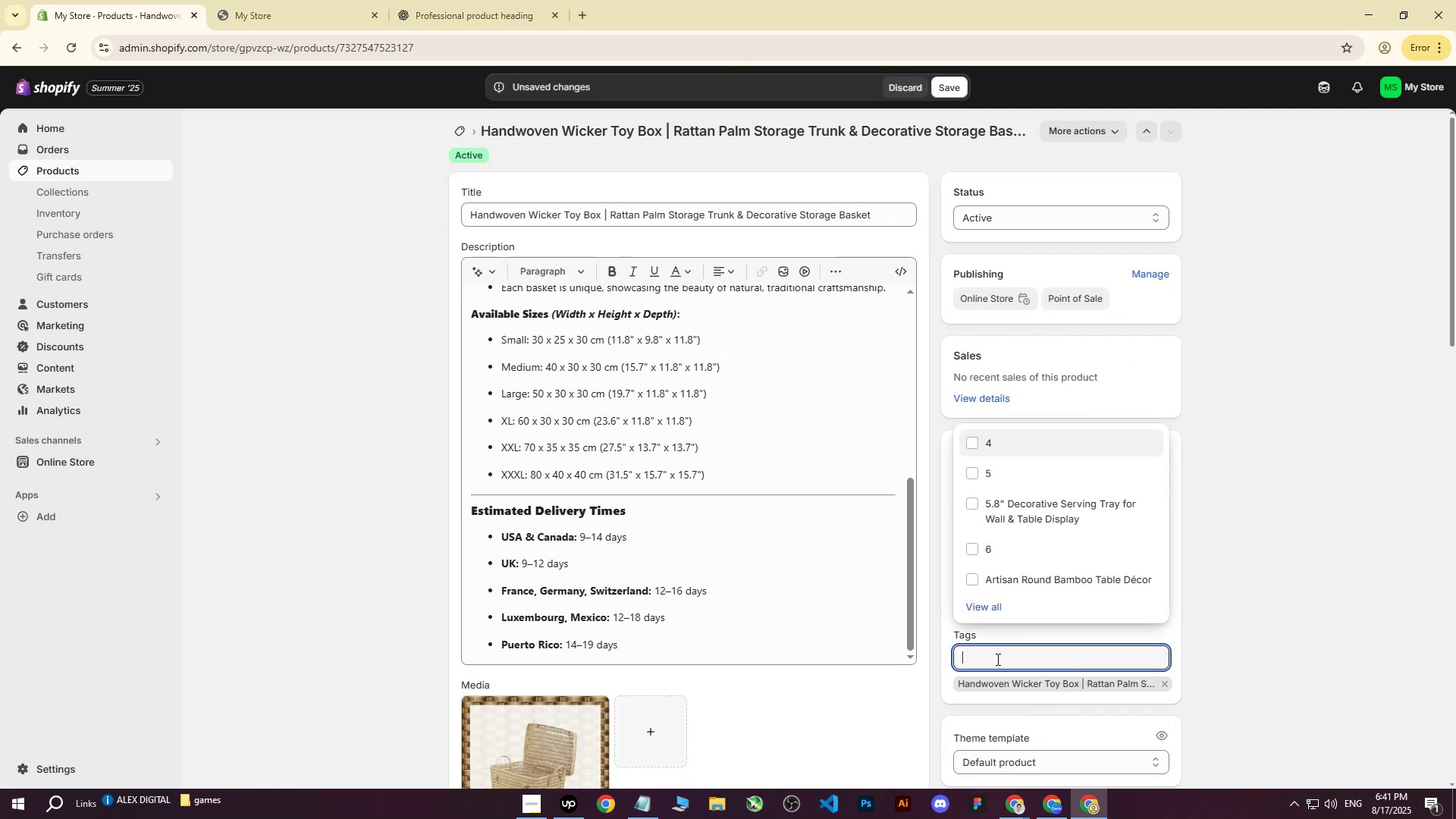 
key(Control+V)
 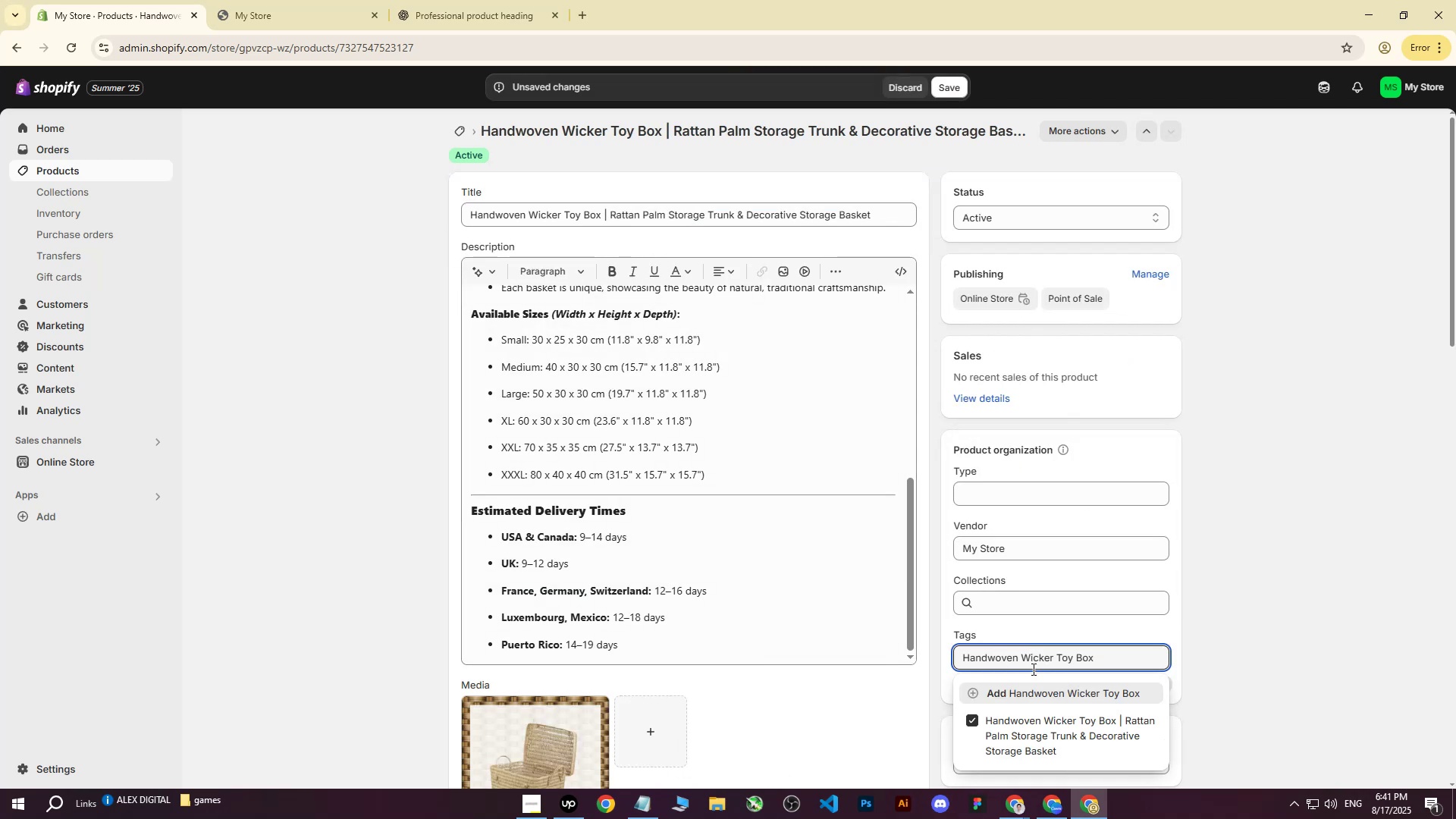 
left_click([1034, 689])
 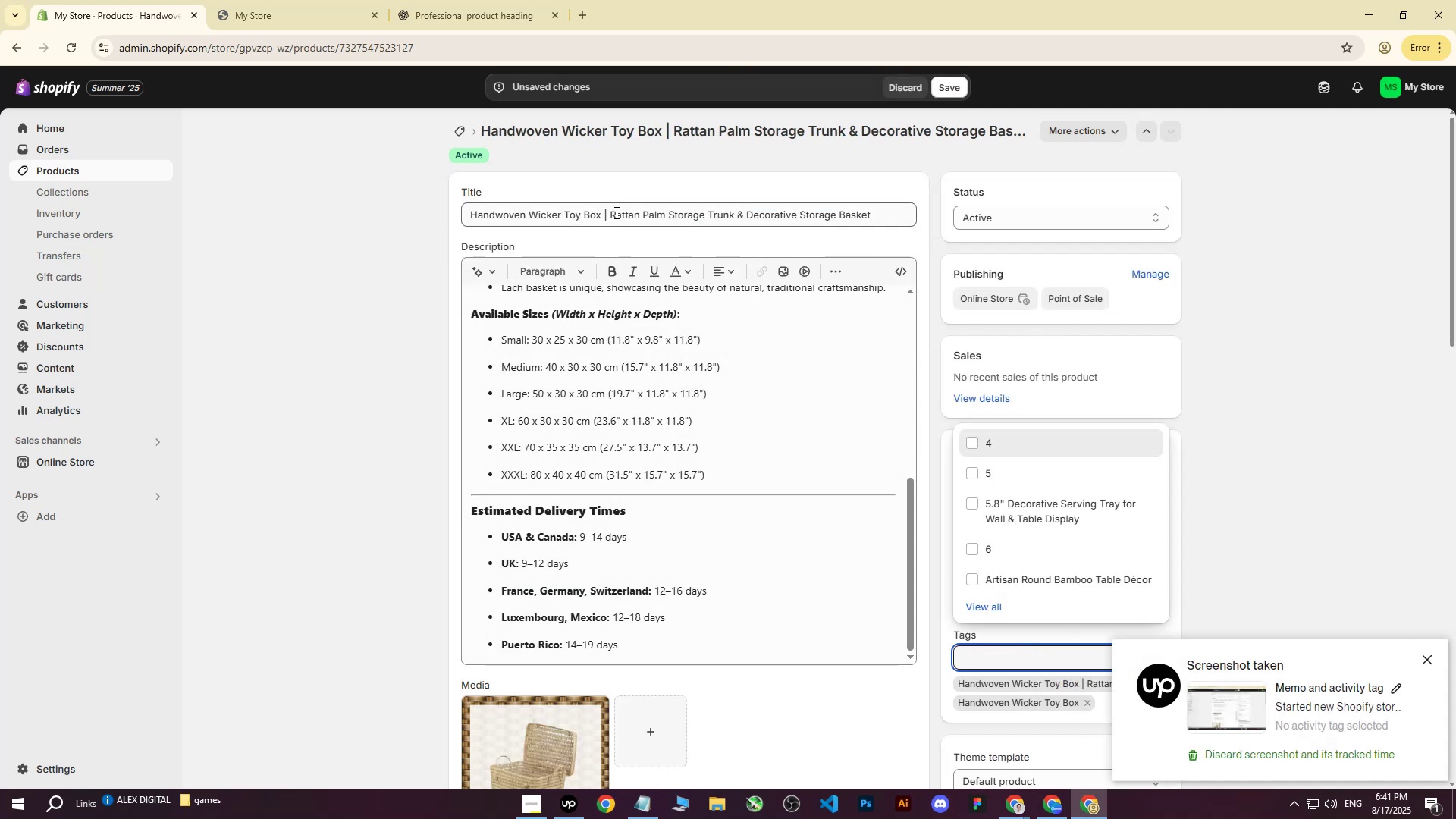 
left_click_drag(start_coordinate=[612, 218], to_coordinate=[863, 228])
 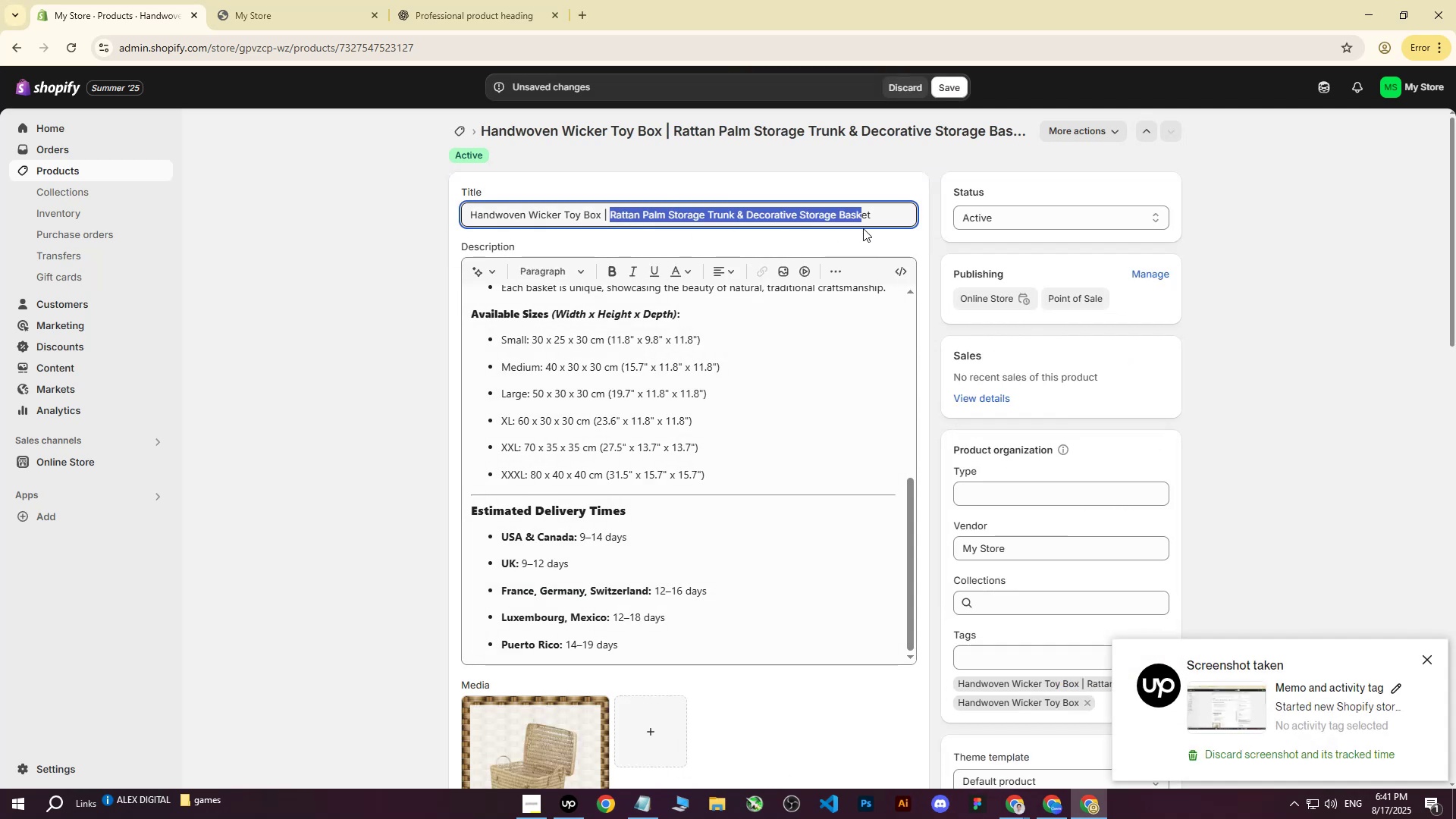 
hold_key(key=ControlLeft, duration=0.48)
 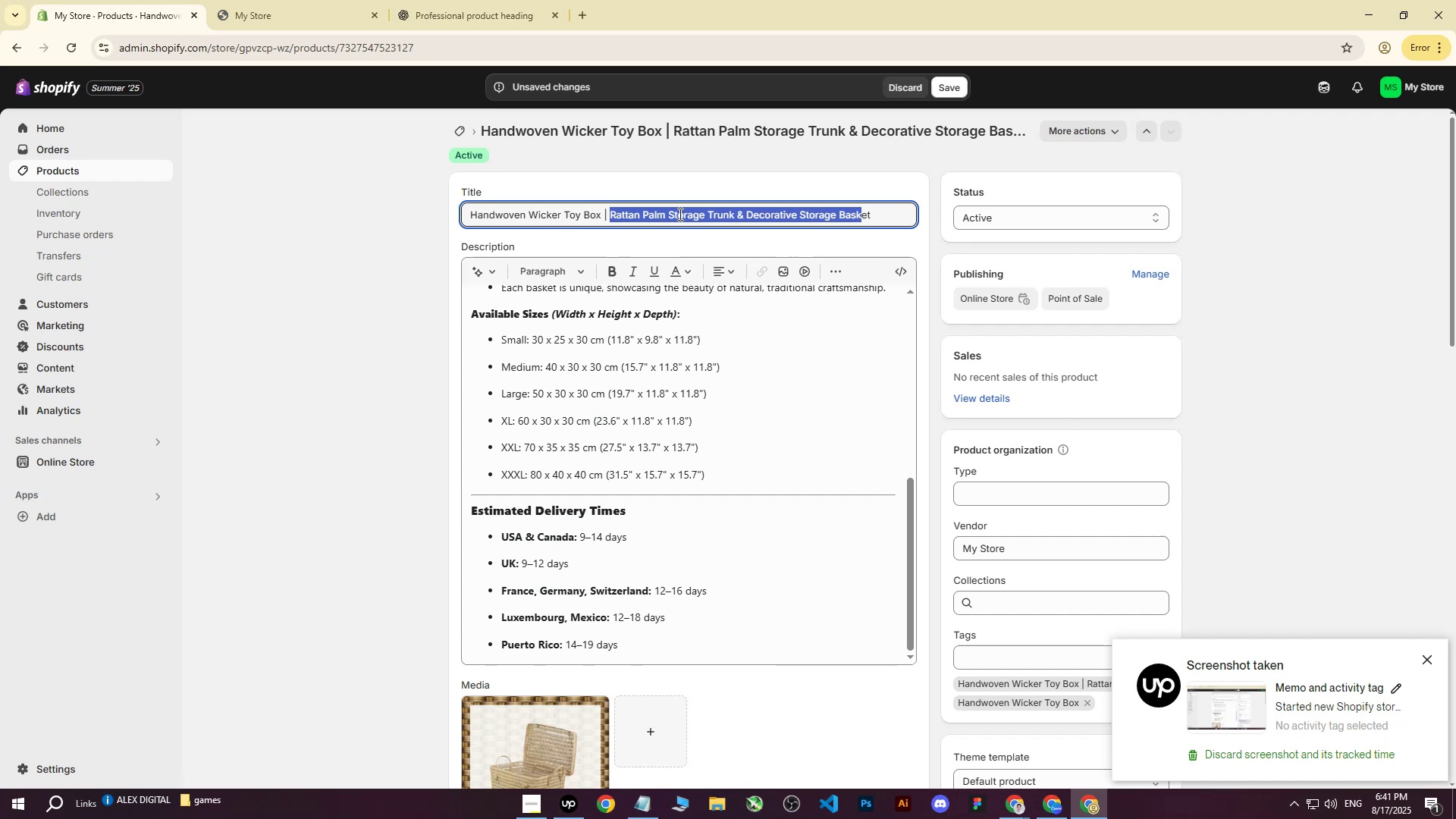 
left_click([679, 214])
 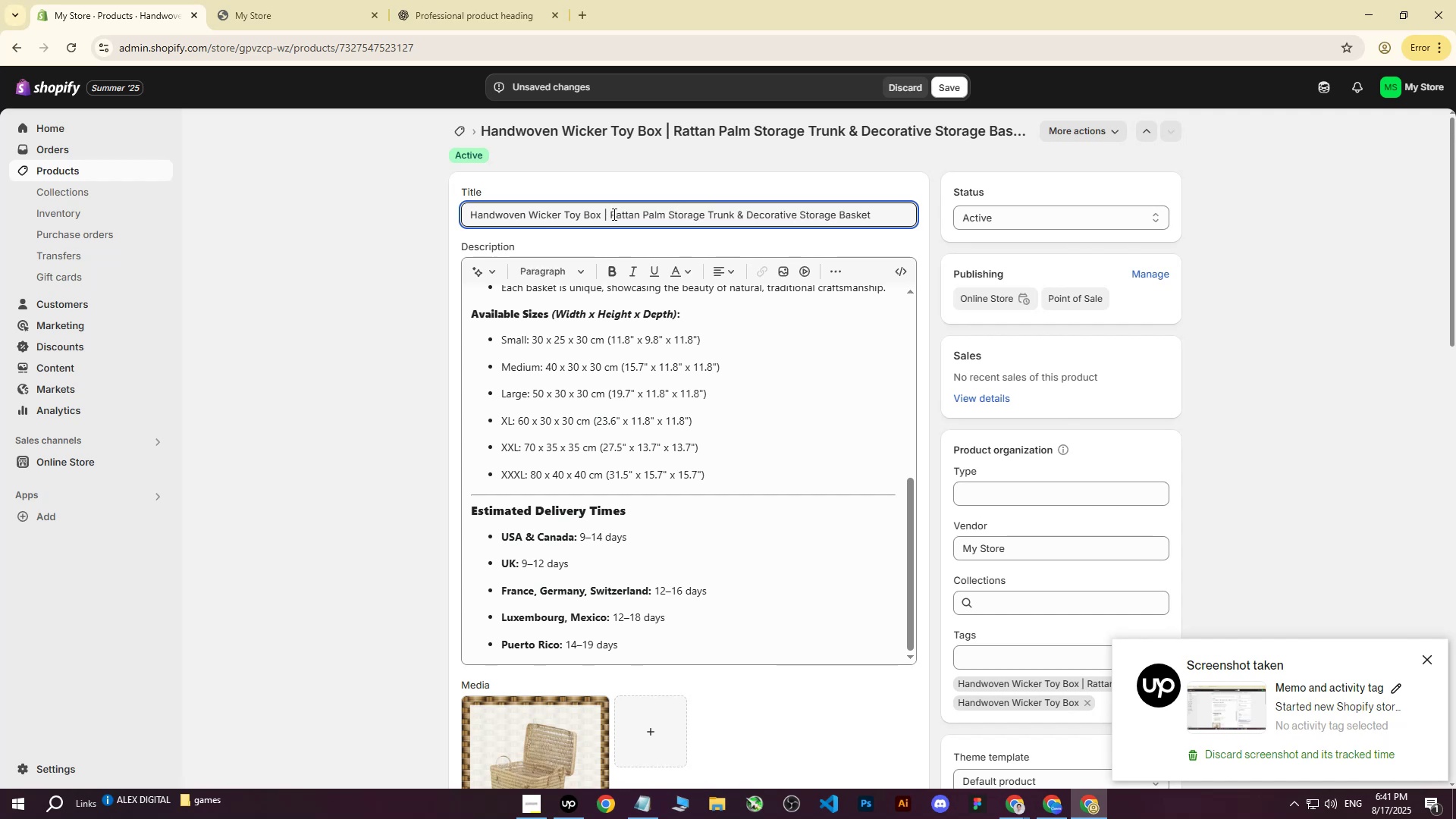 
left_click_drag(start_coordinate=[613, 214], to_coordinate=[866, 218])
 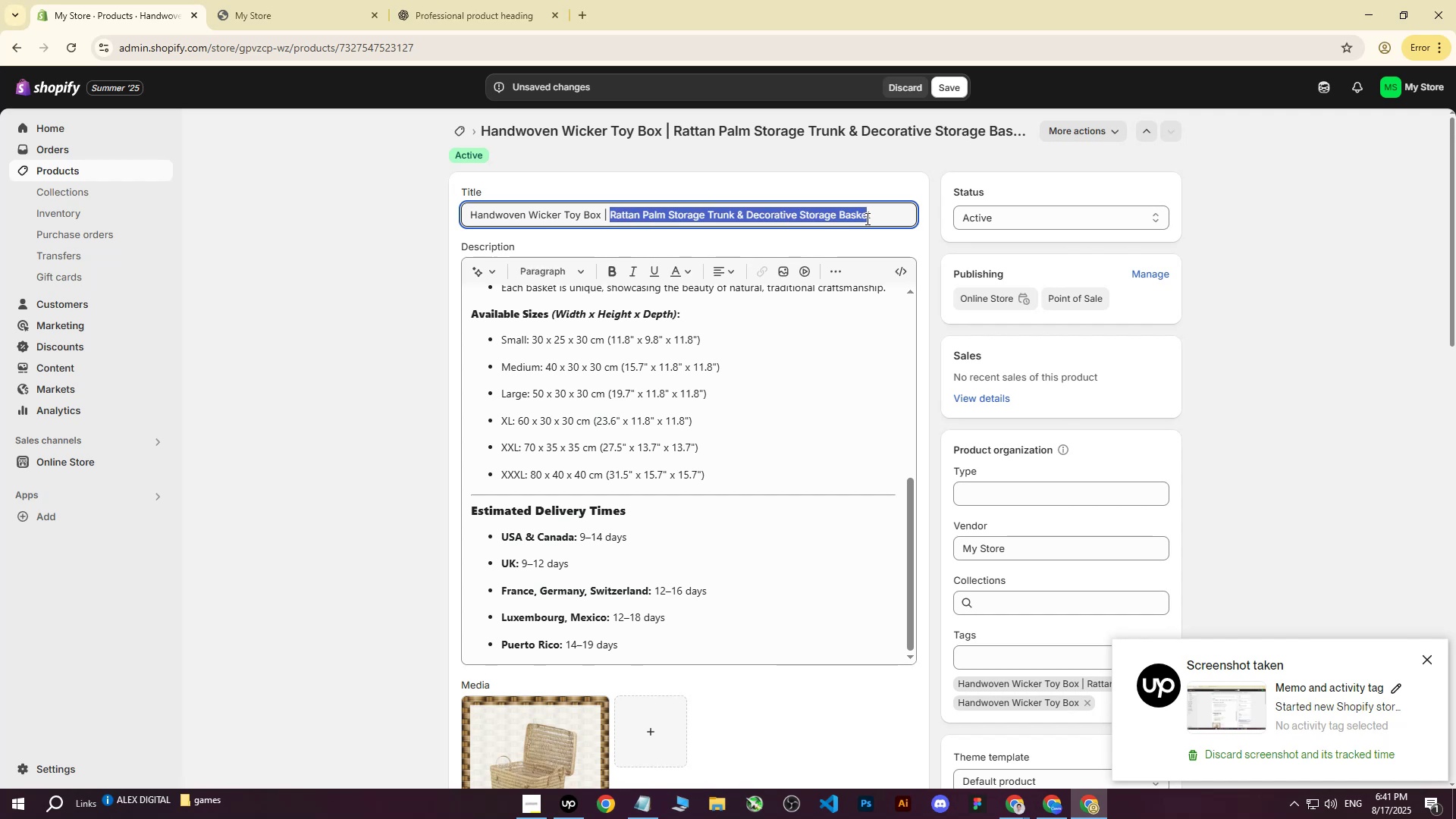 
key(Control+ControlLeft)
 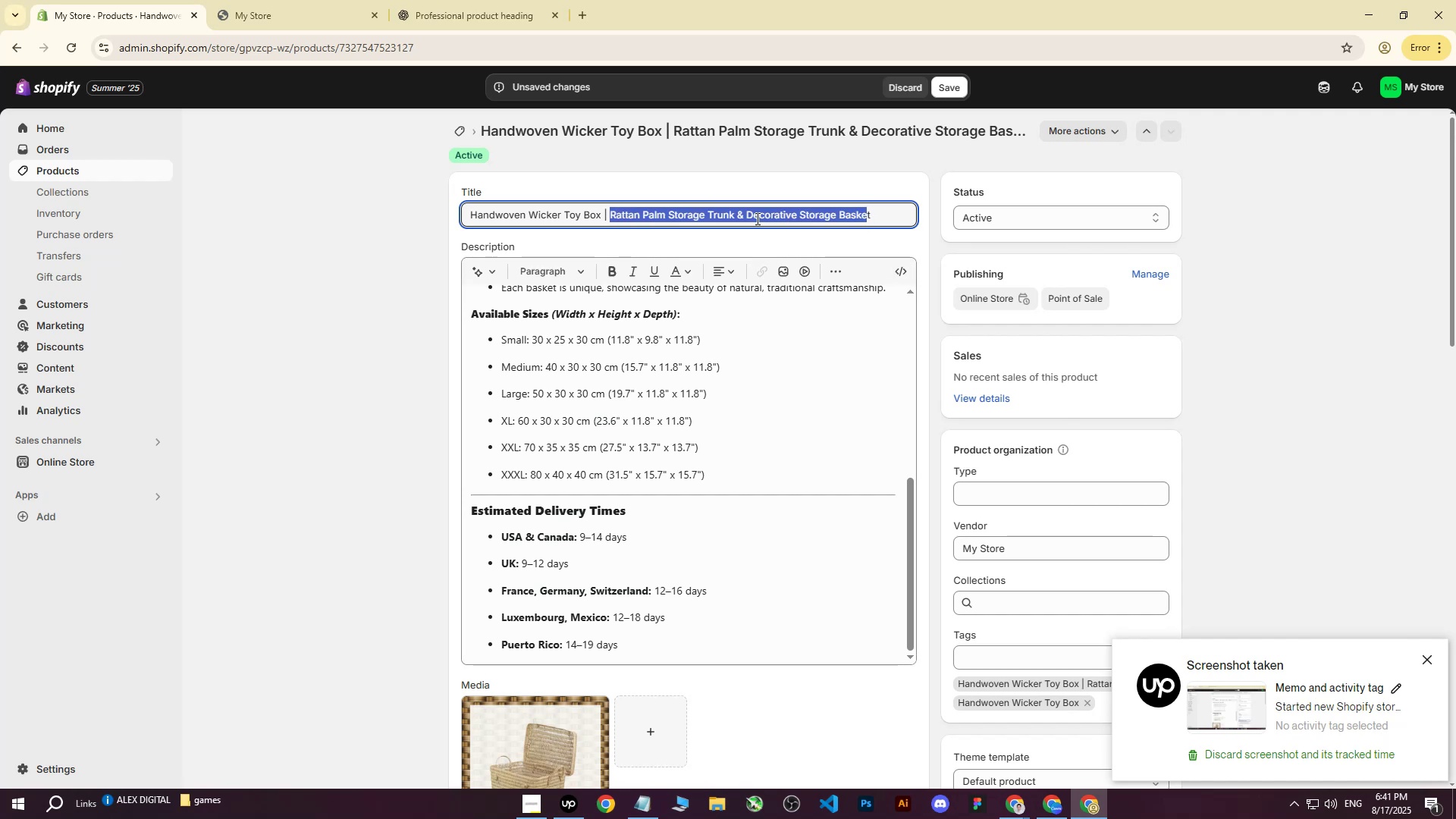 
left_click([699, 211])
 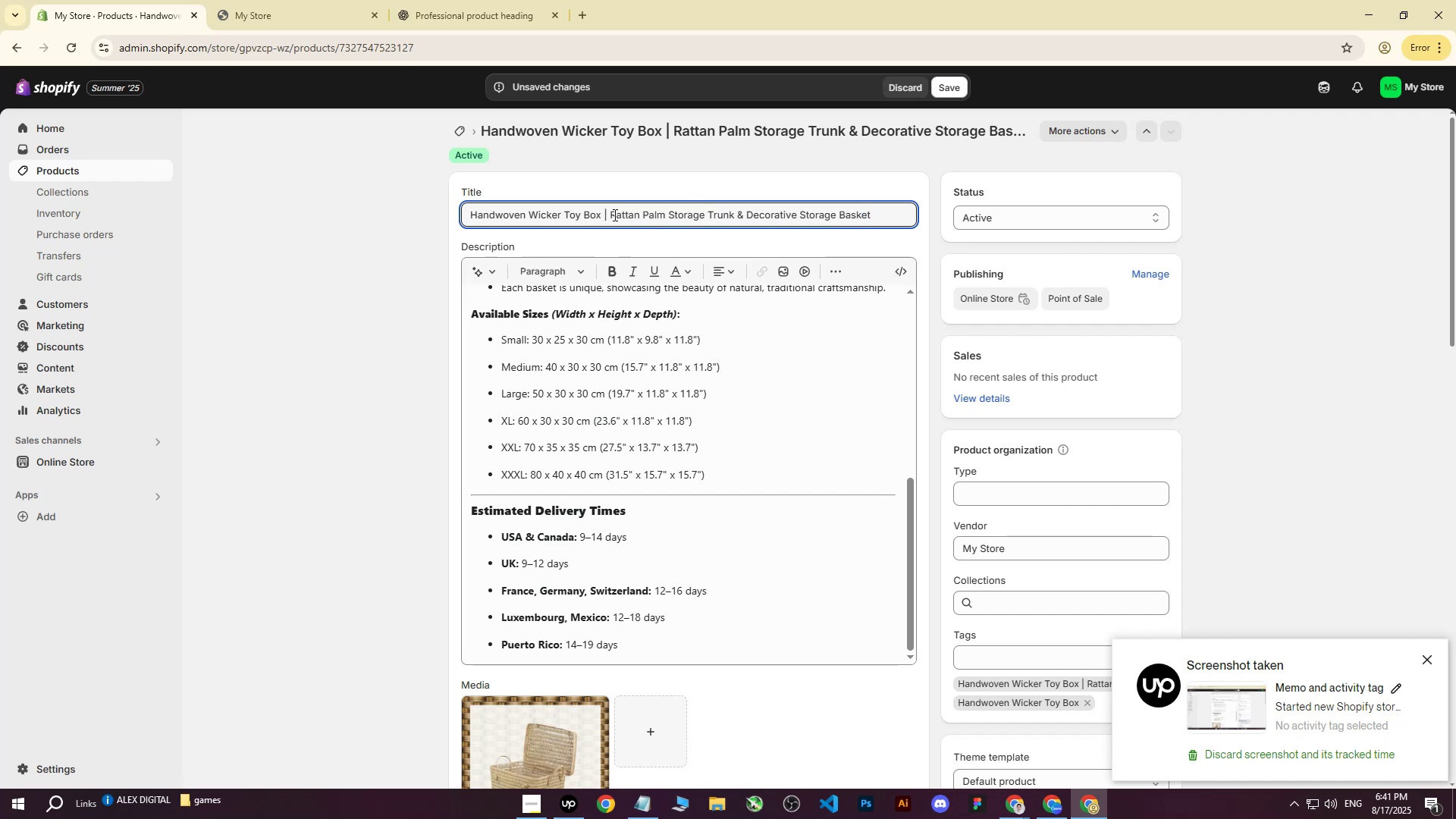 
left_click_drag(start_coordinate=[612, 214], to_coordinate=[916, 208])
 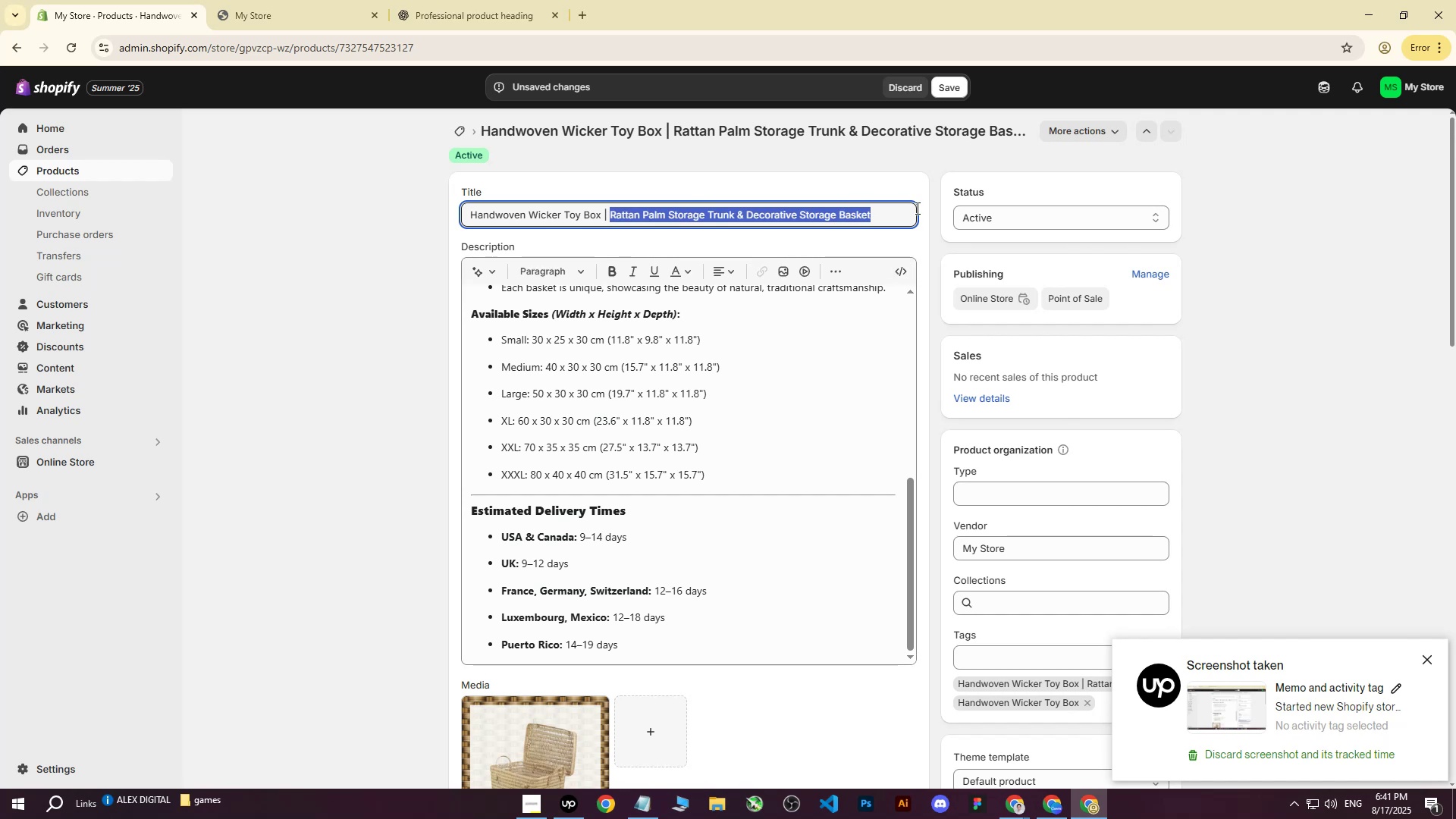 
key(Control+ControlLeft)
 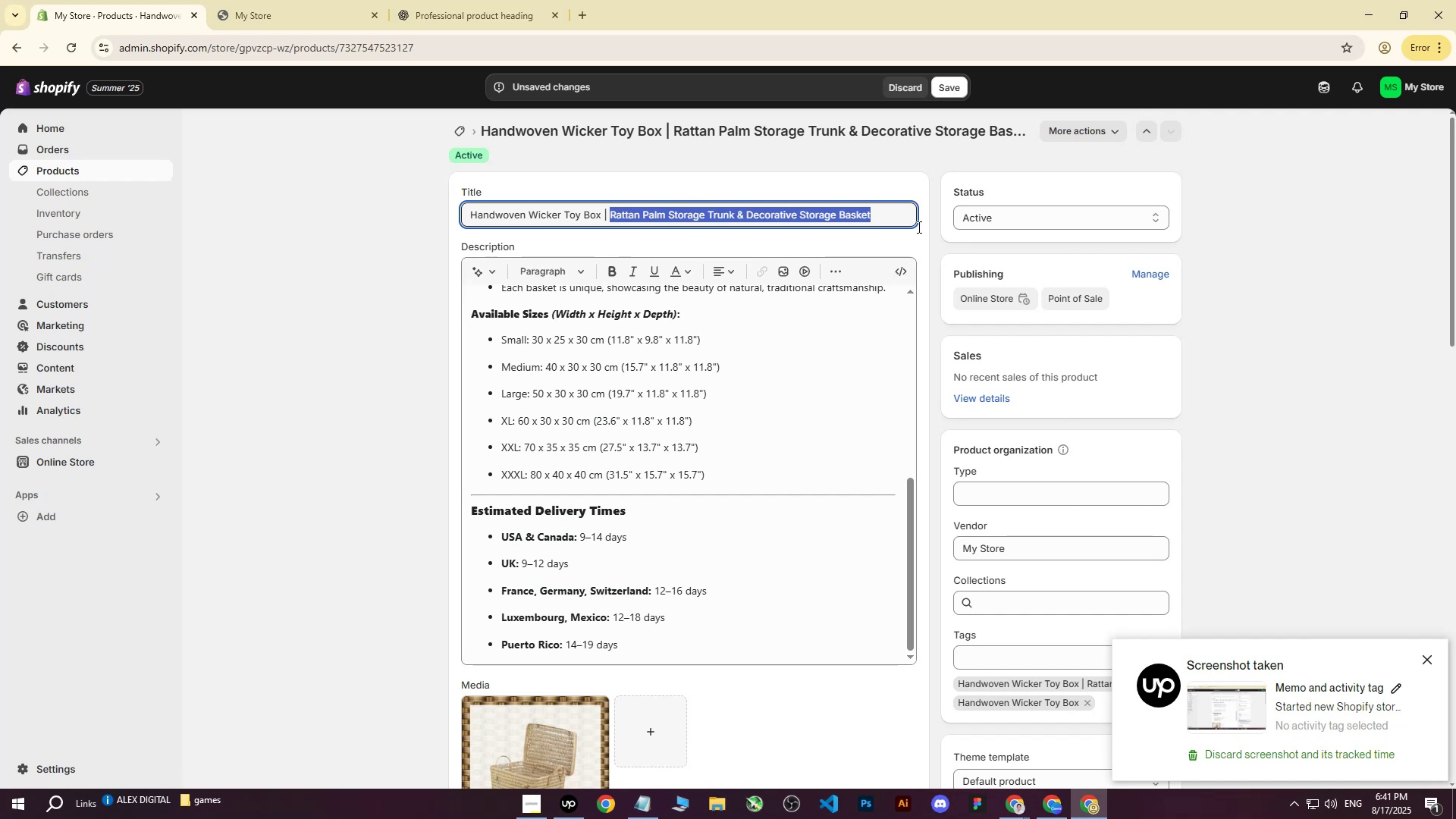 
key(Control+C)
 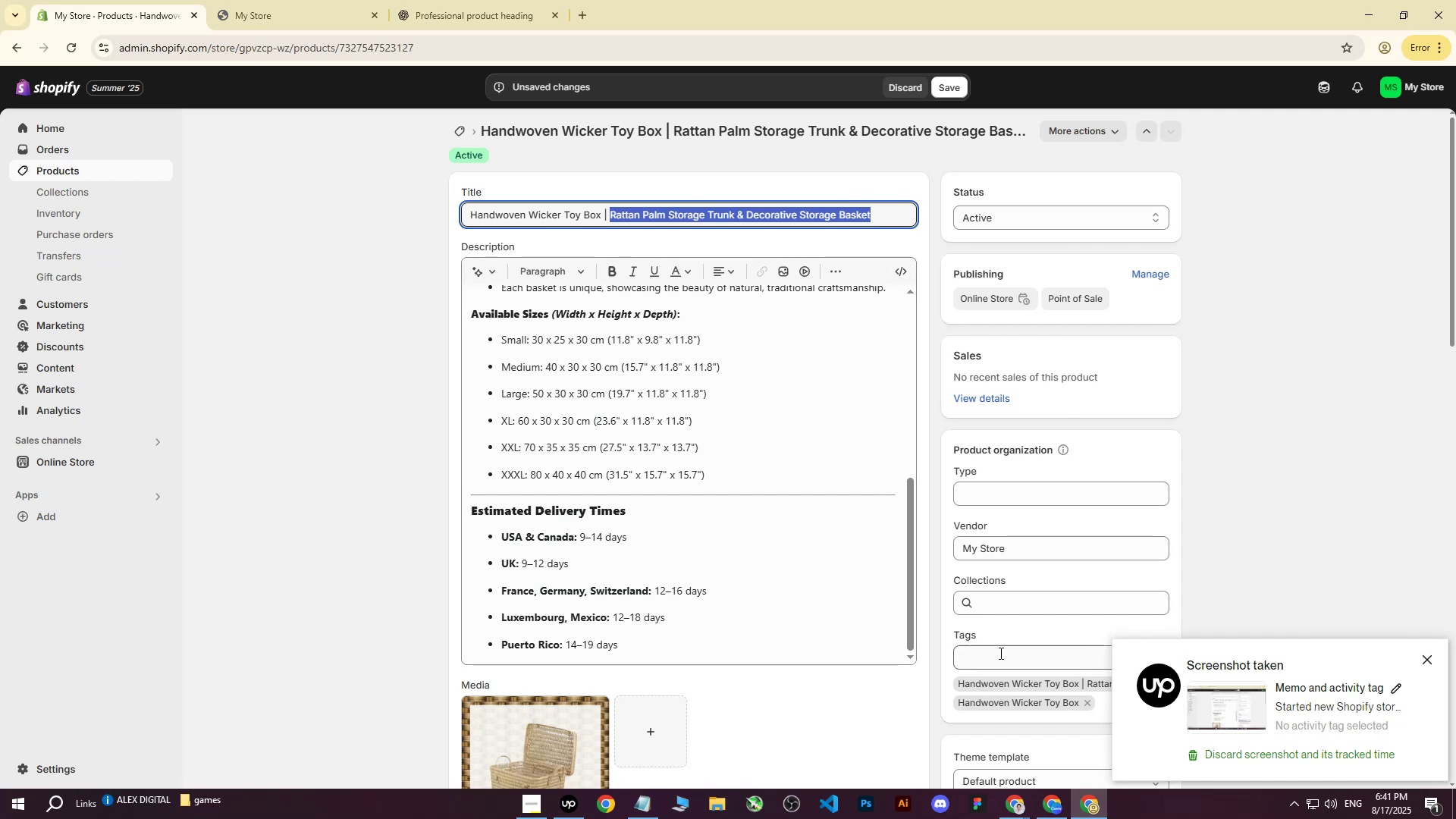 
left_click([994, 667])
 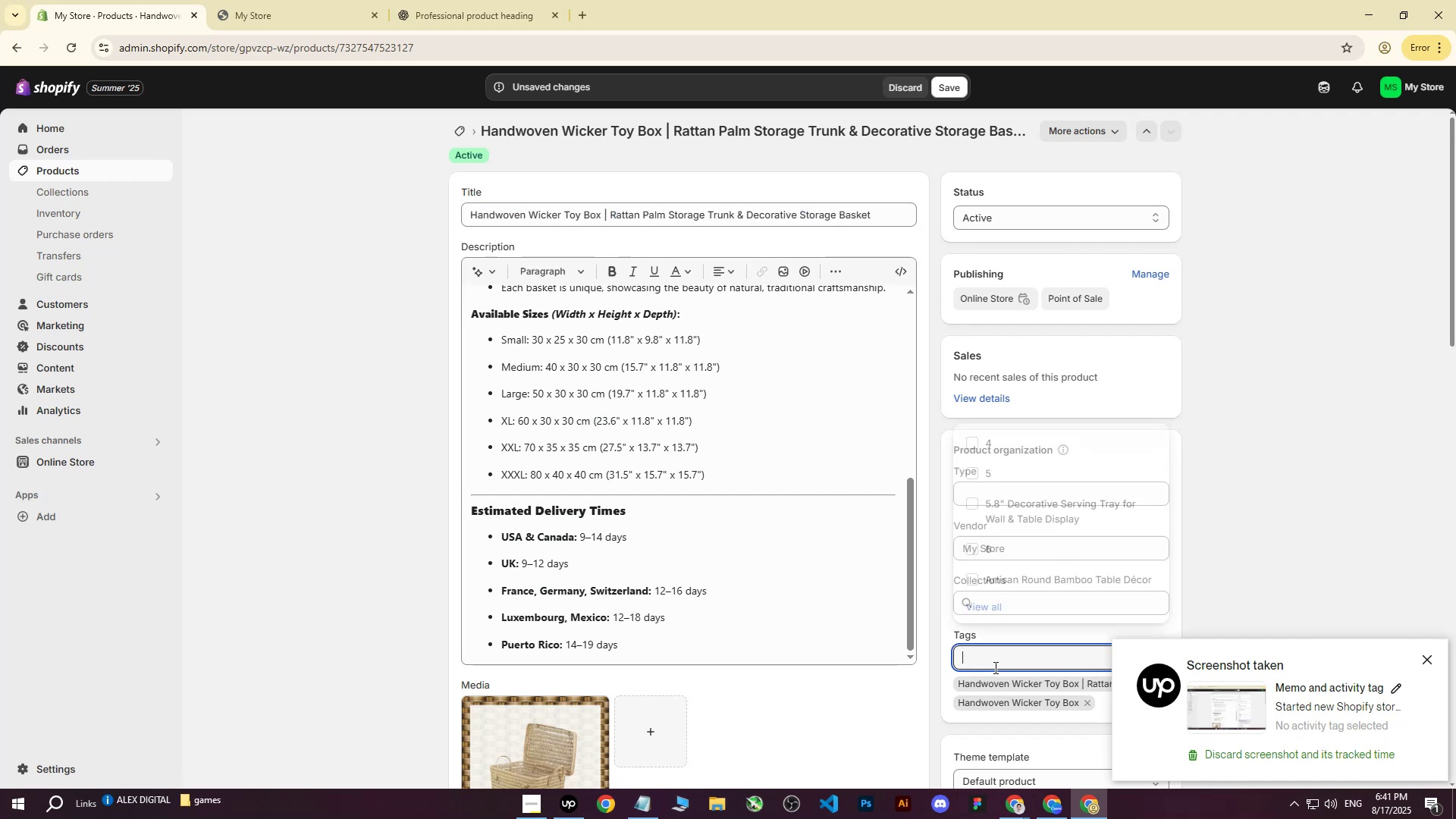 
key(Control+ControlLeft)
 